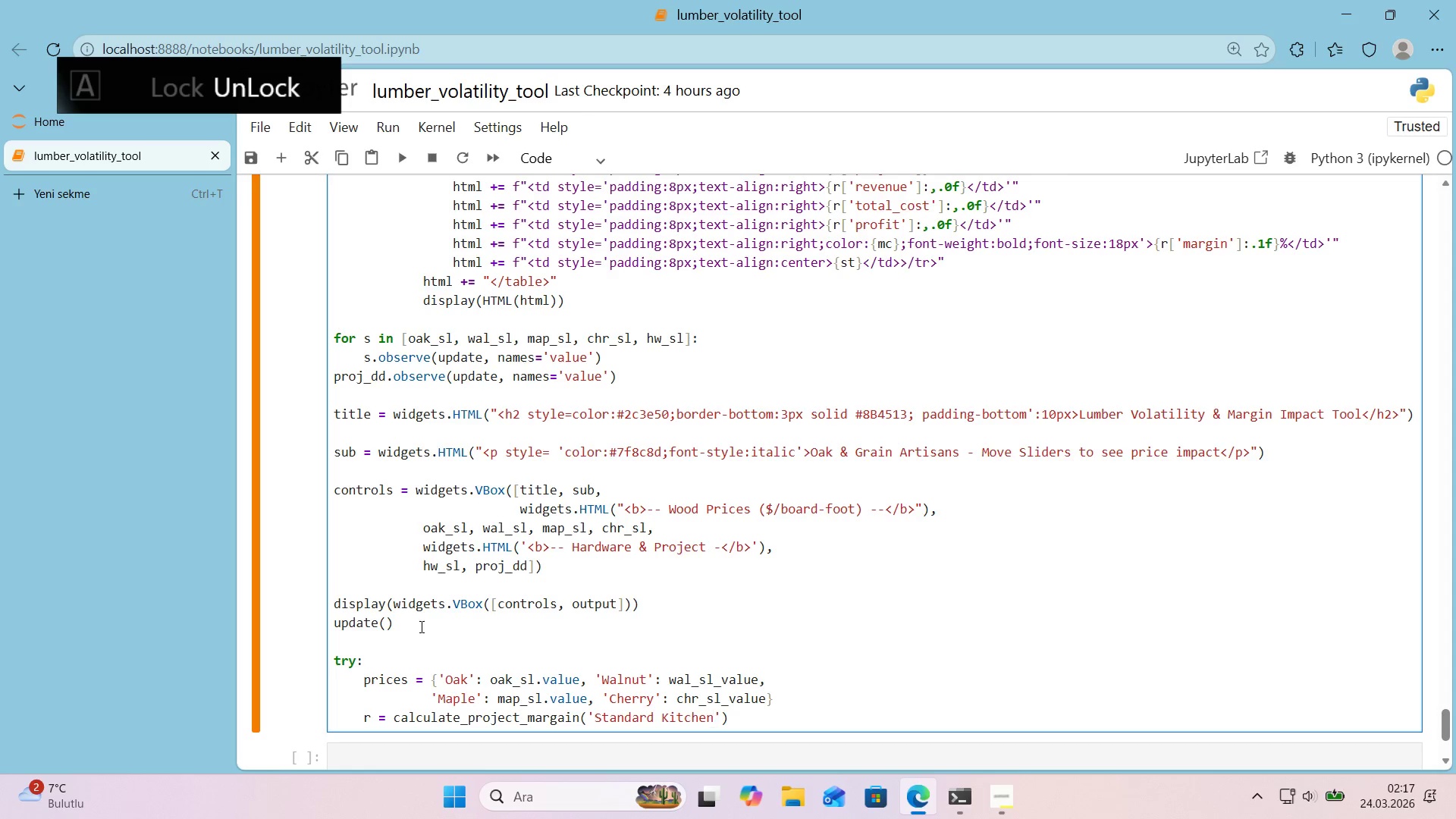 
key(ArrowRight)
 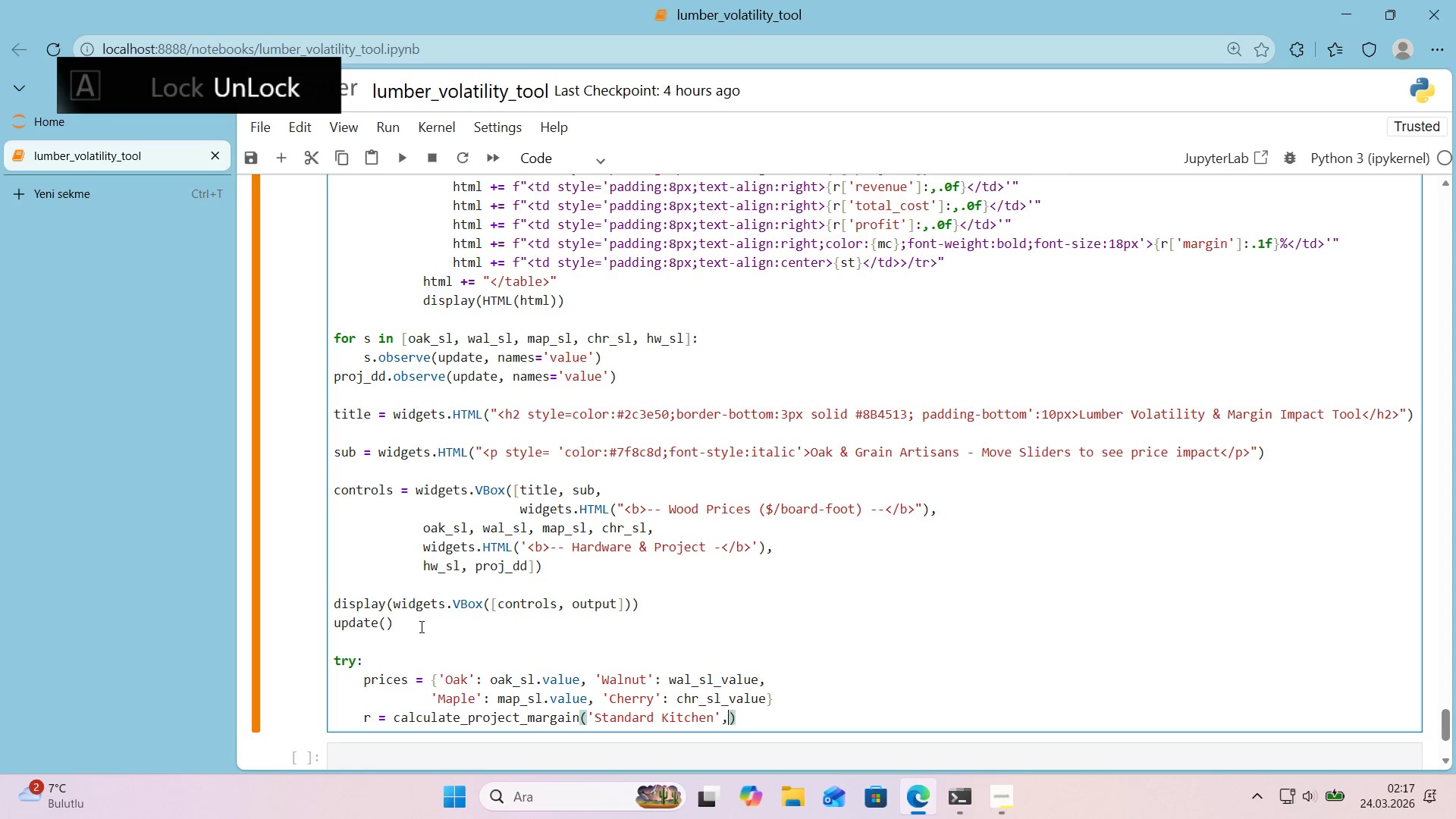 
type(, pr'ces, hw_sl.value)
 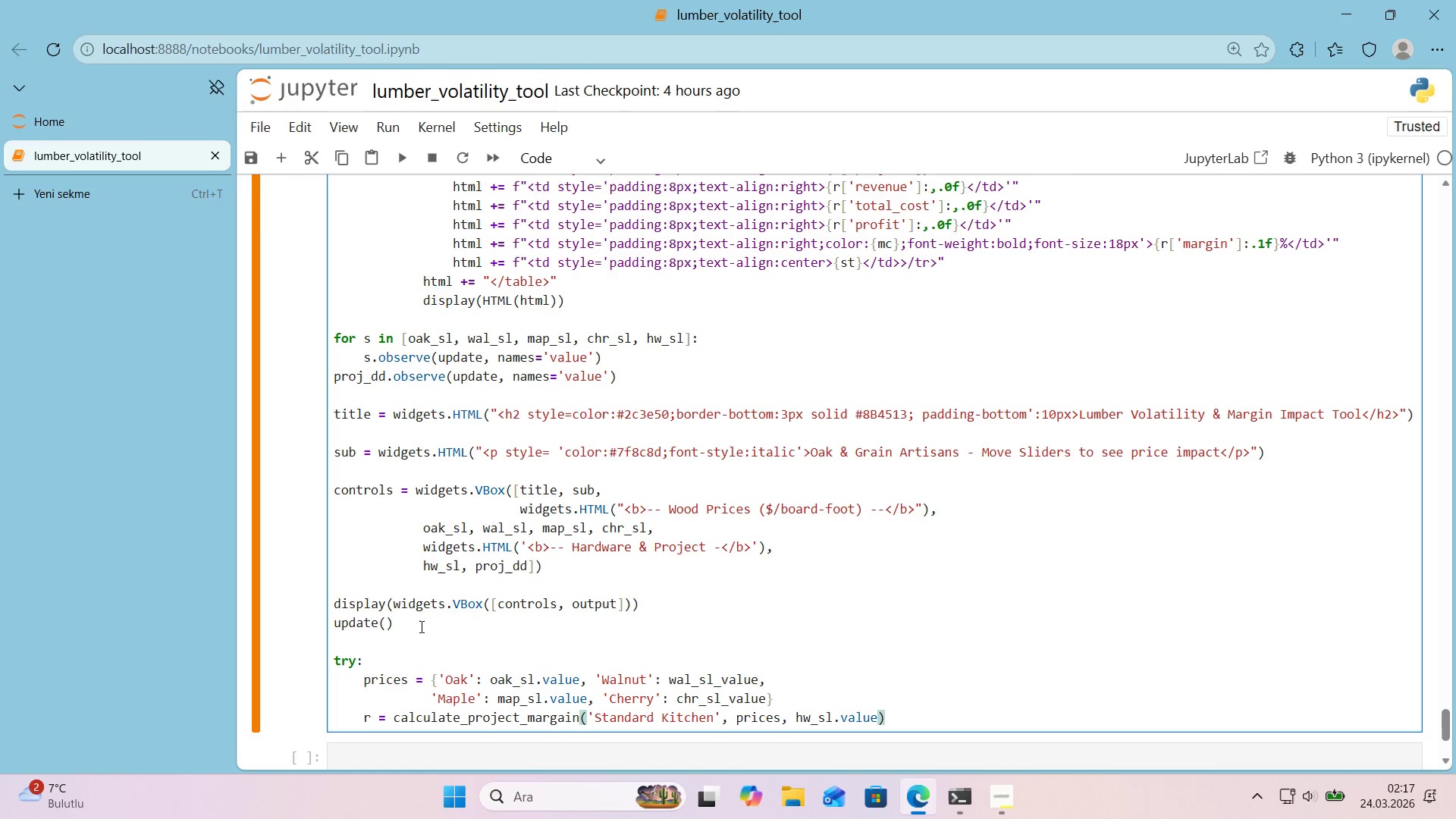 
key(ArrowRight)
 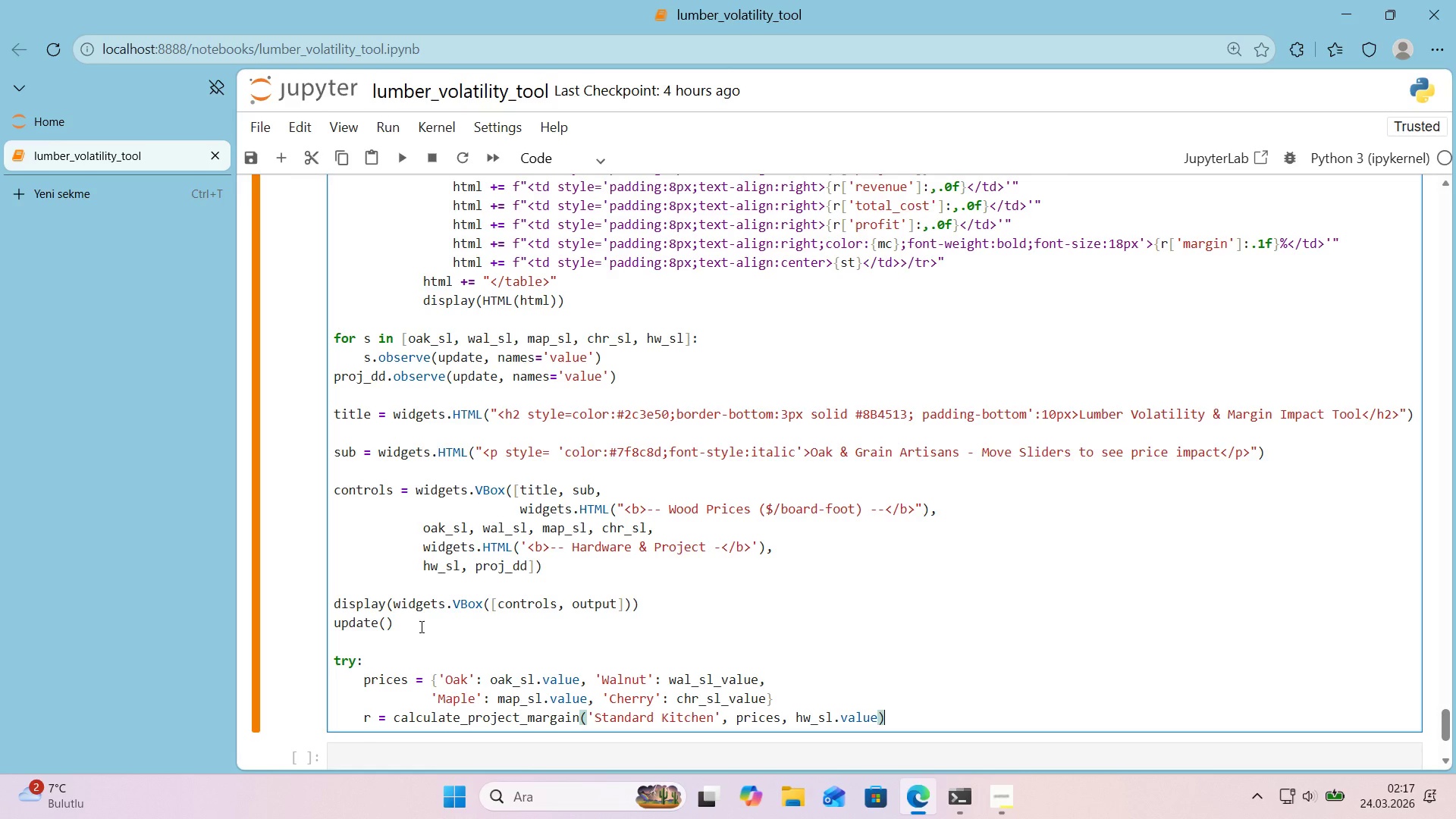 
key(Enter)
 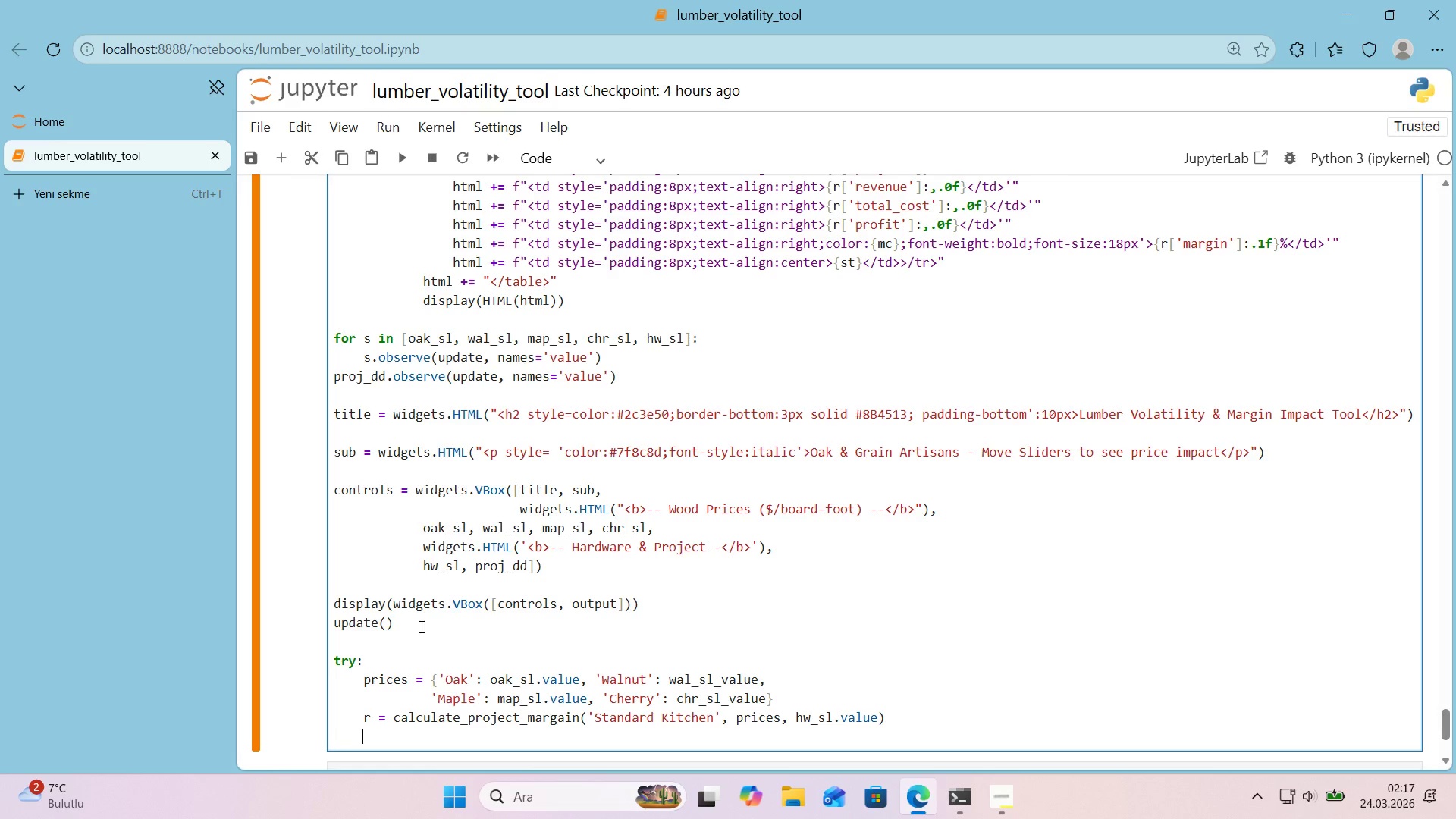 
scroll: coordinate [535, 577], scroll_direction: down, amount: 1.0
 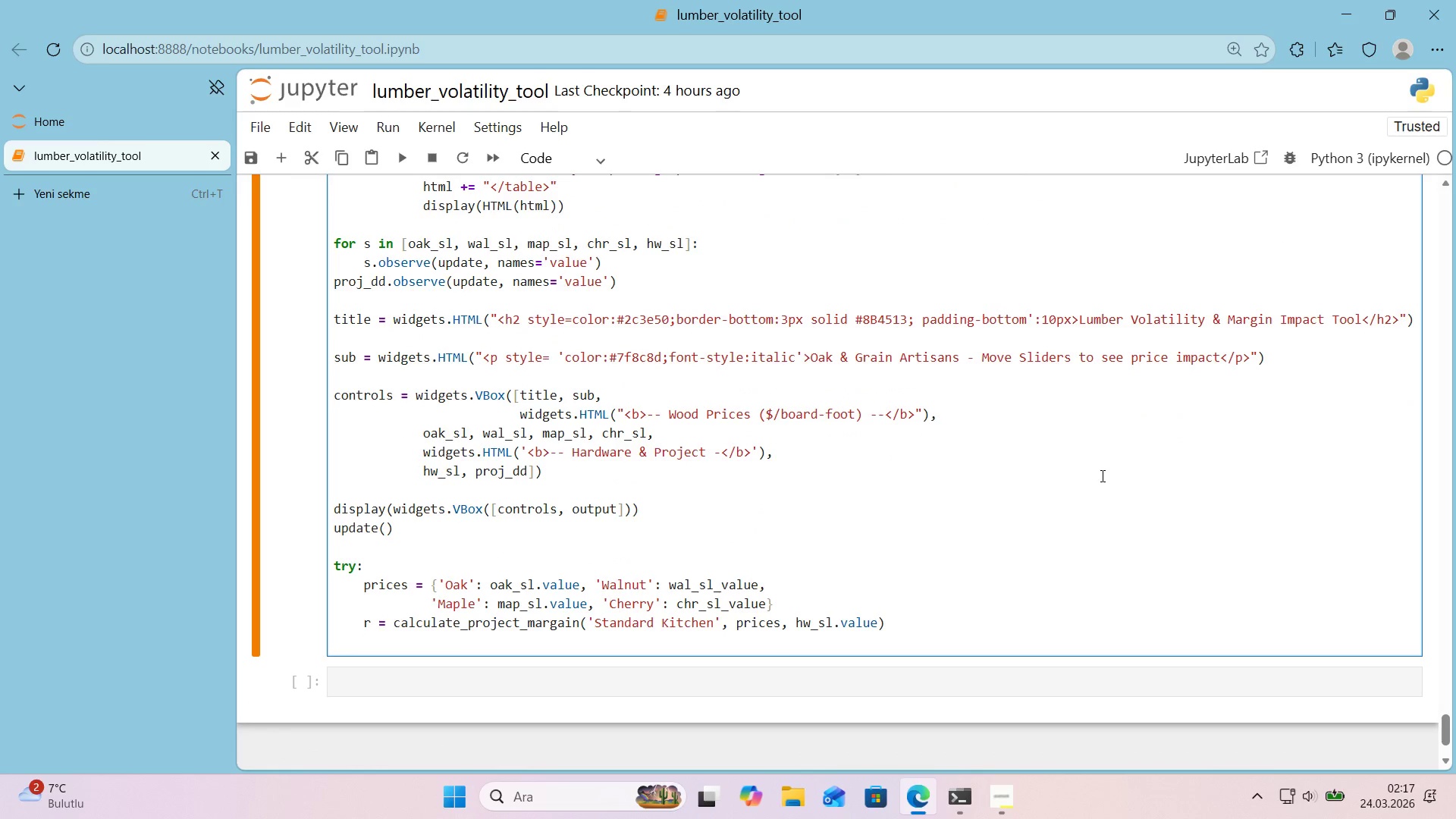 
type(pr'nt*()
 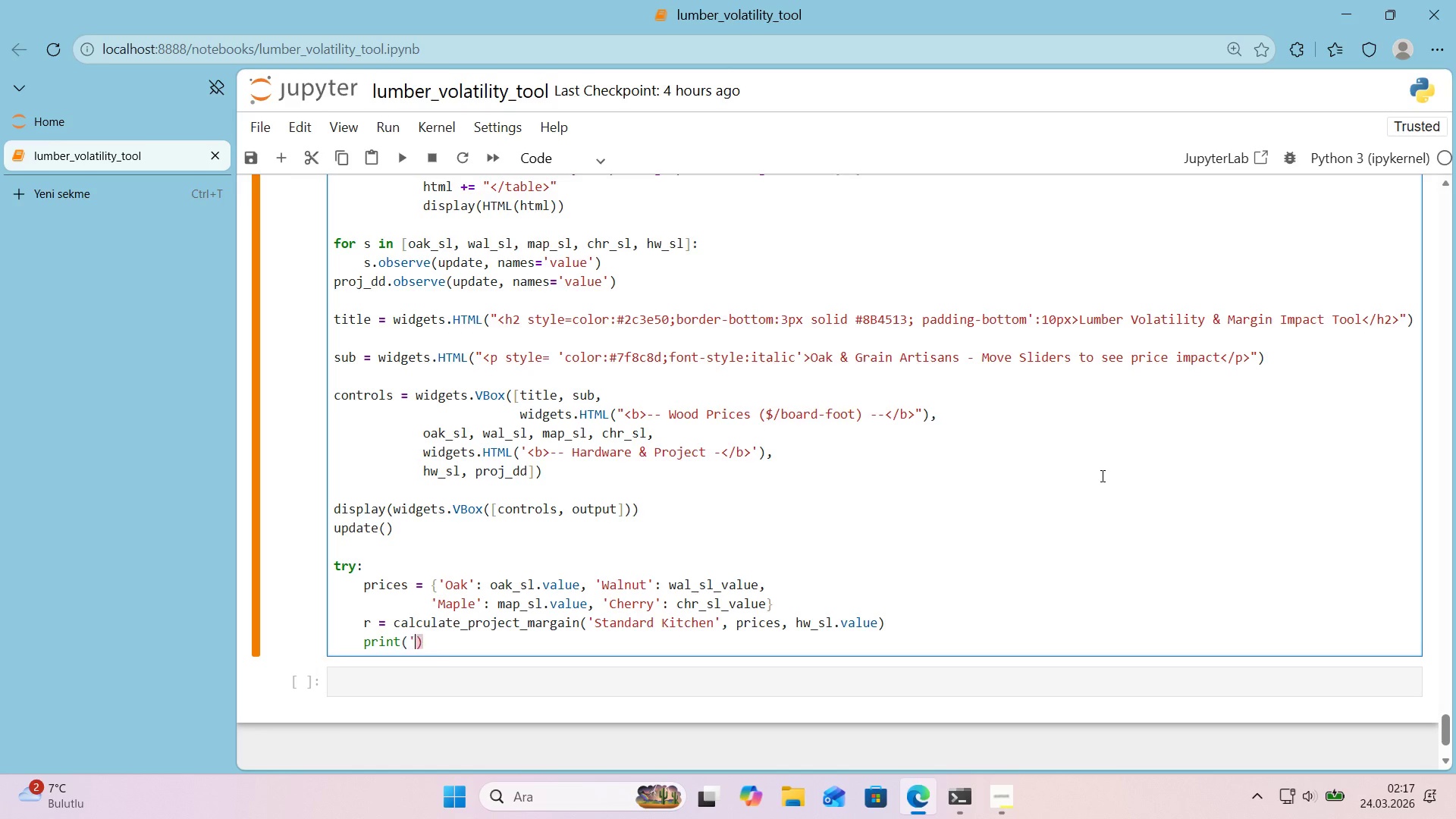 
 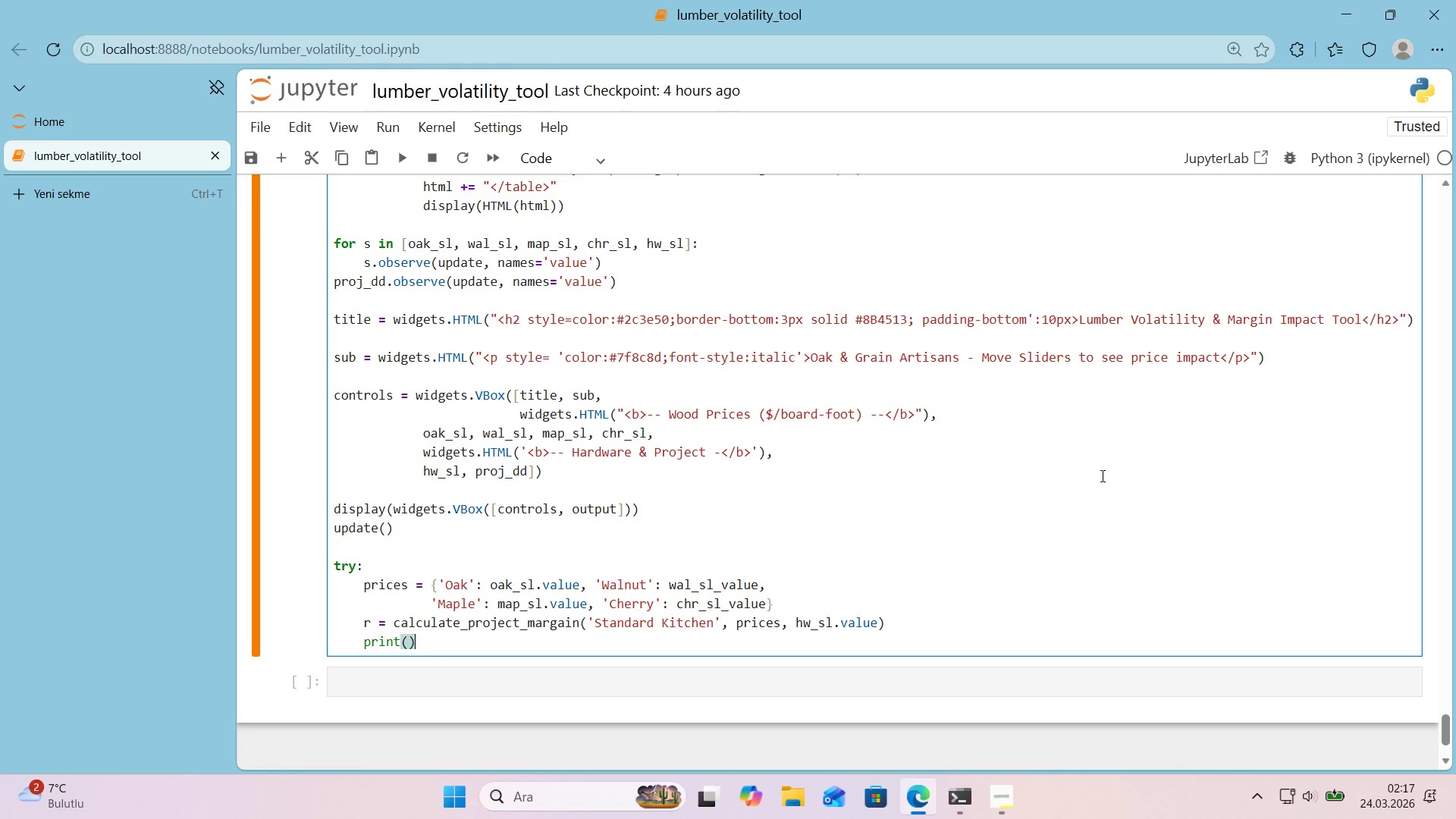 
key(ArrowLeft)
 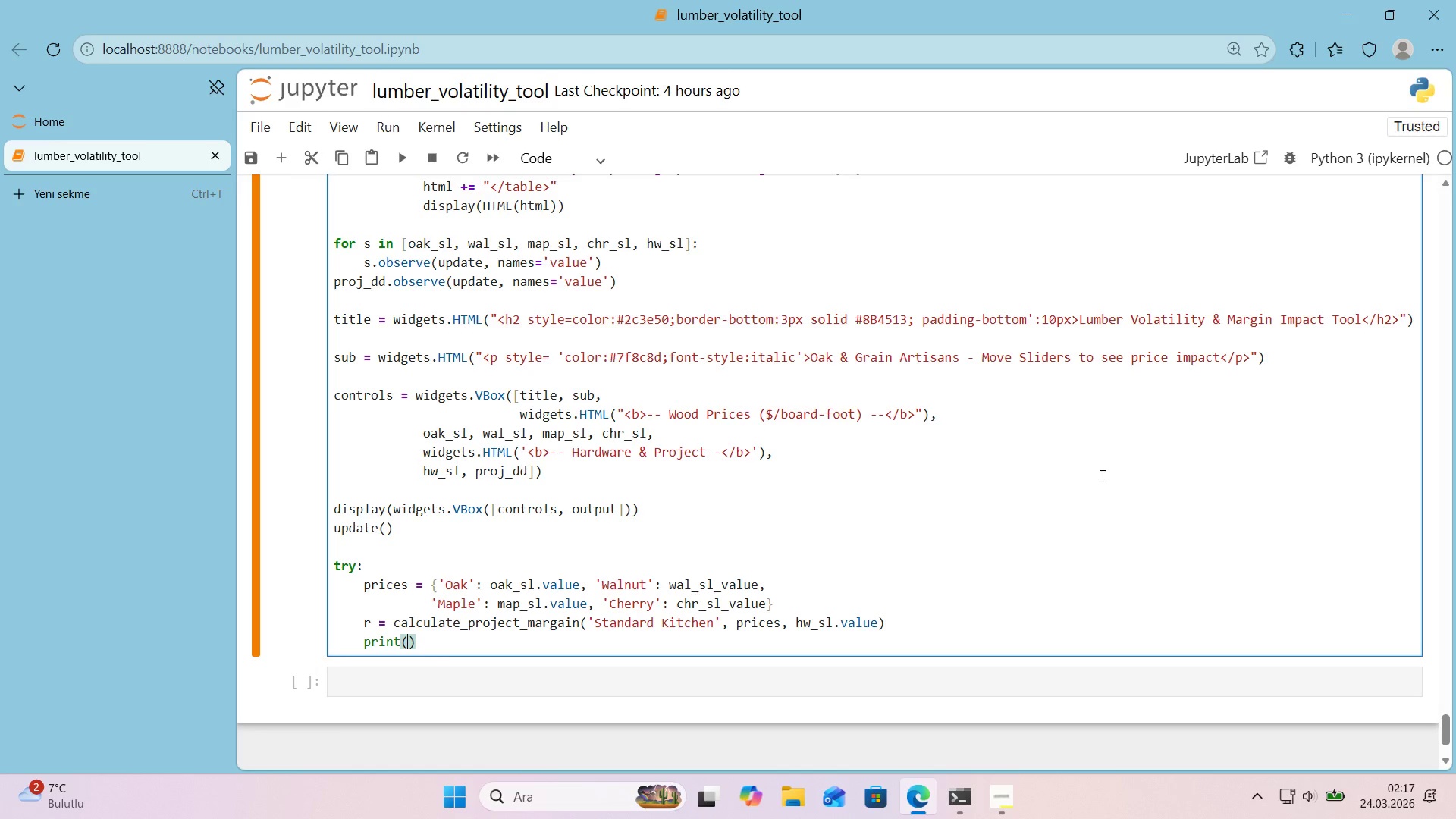 
type(@@)
 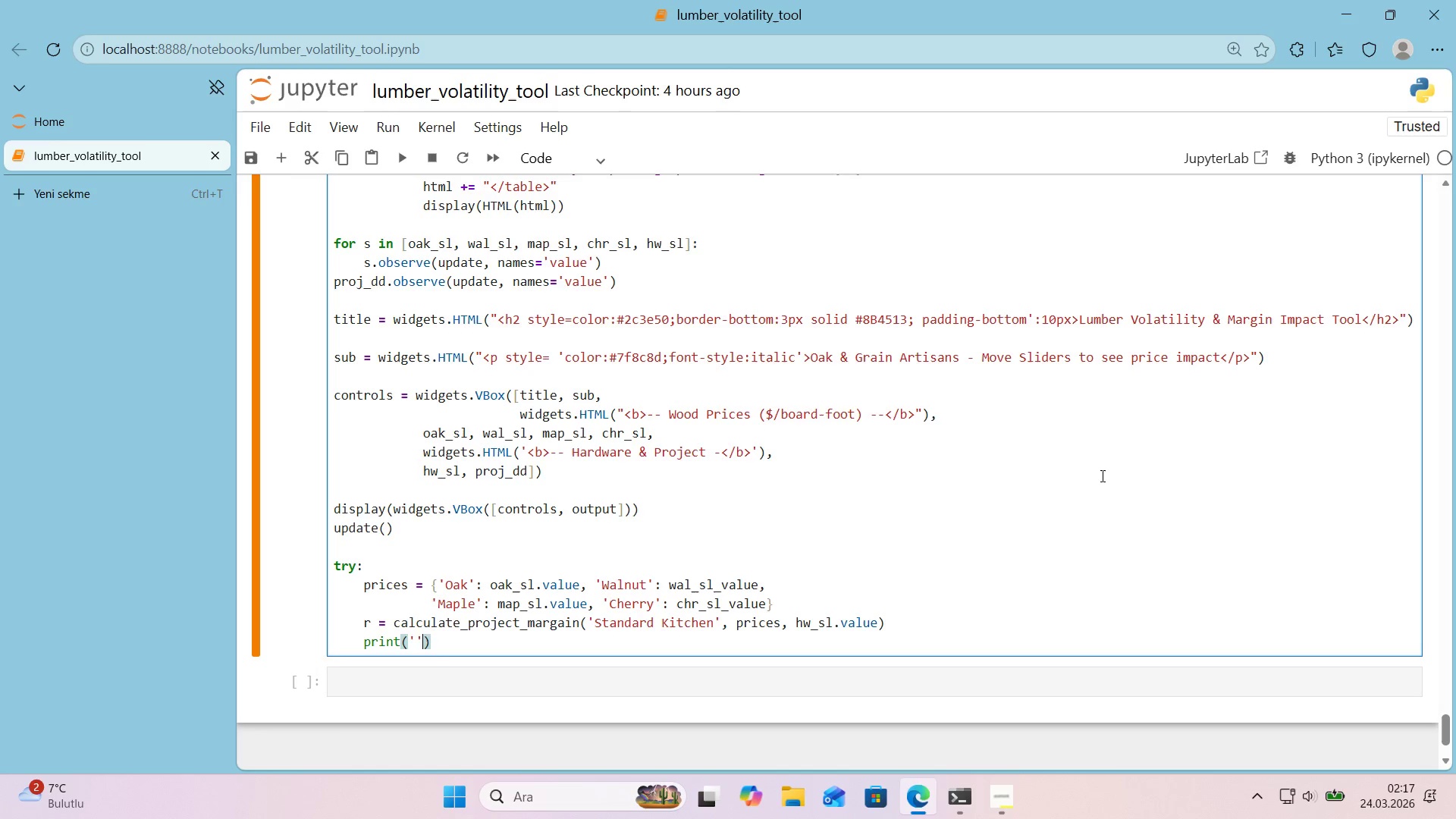 
key(ArrowLeft)
 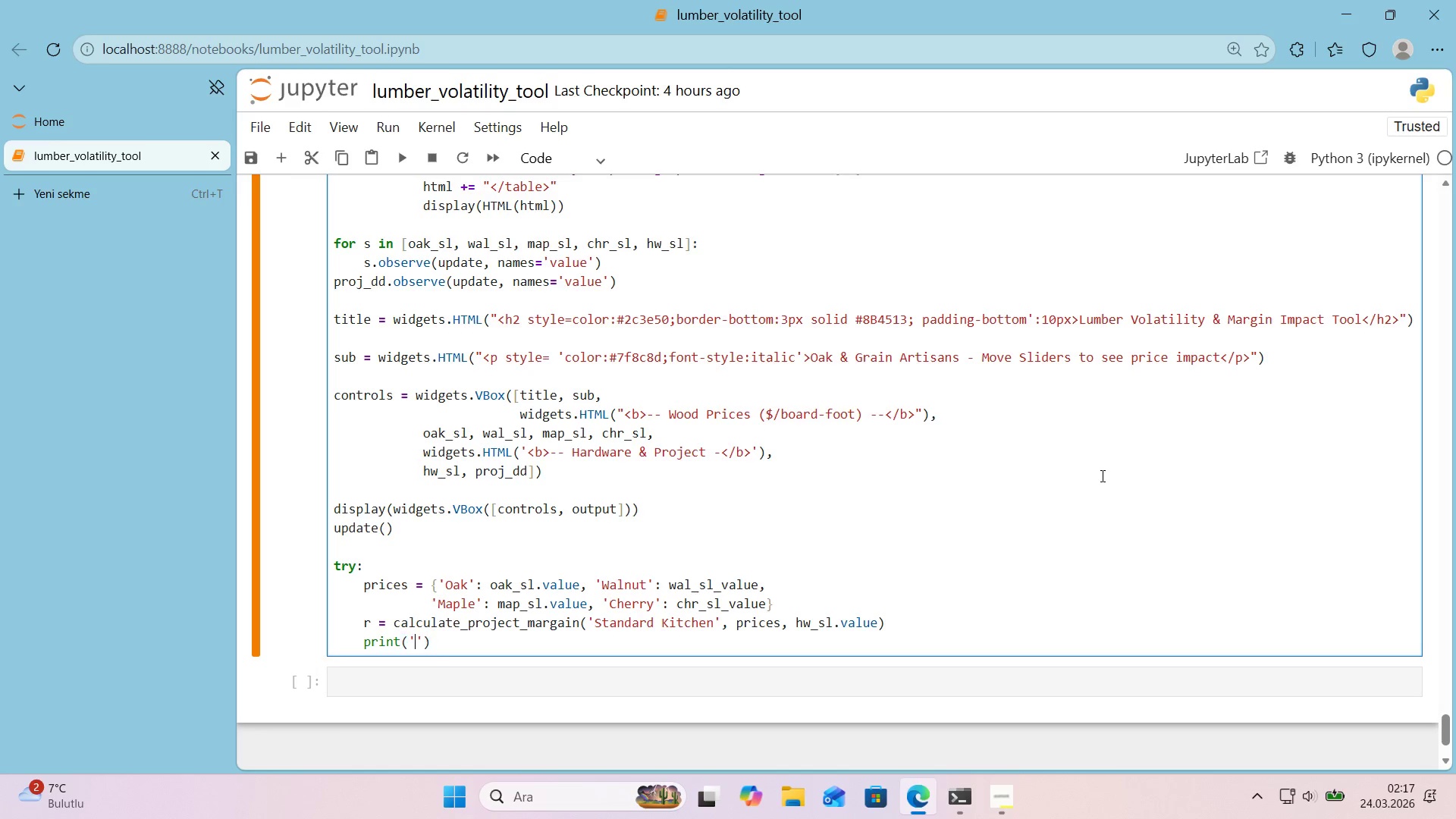 
type(TEST OK)
 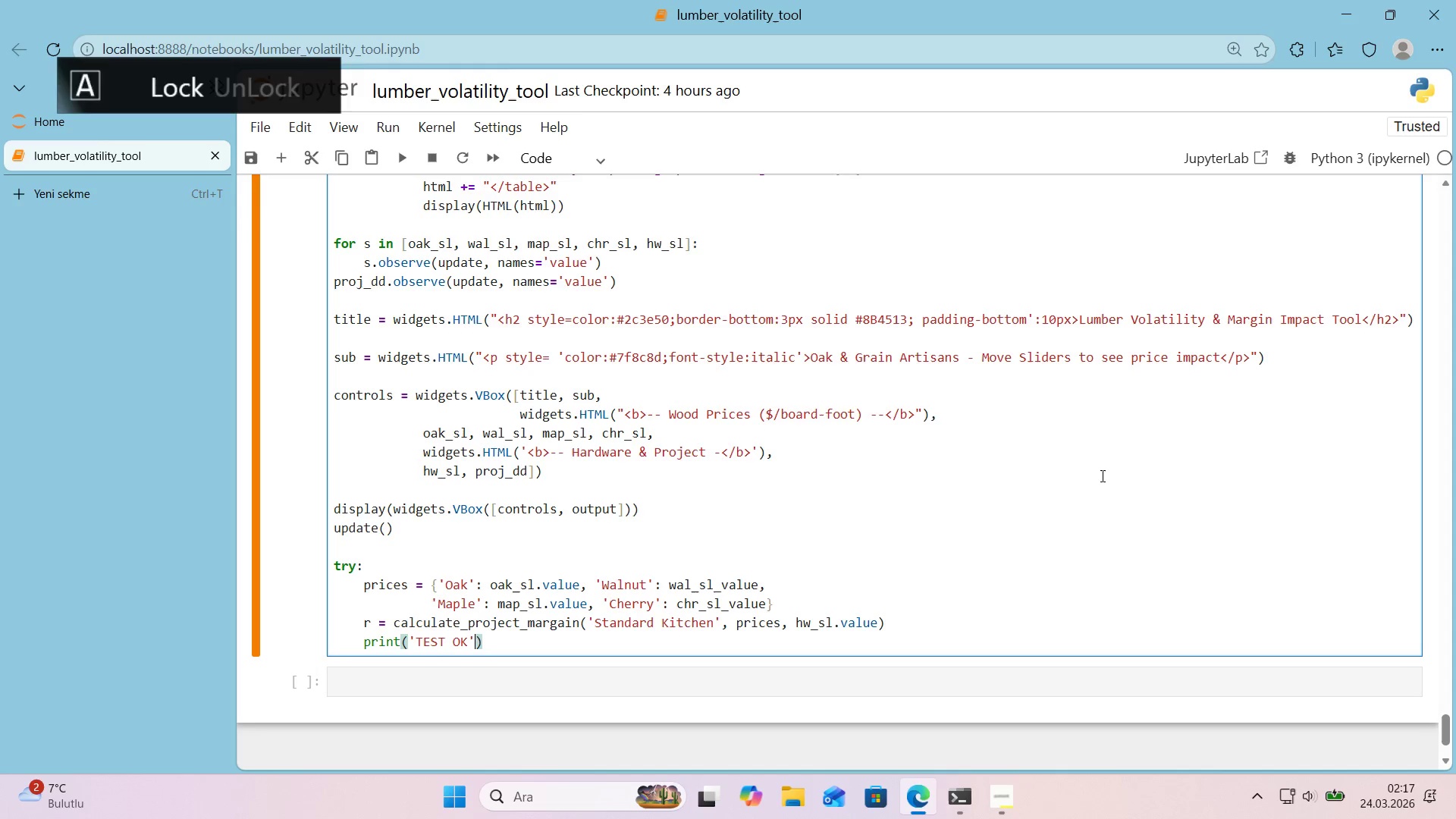 
key(ArrowRight)
 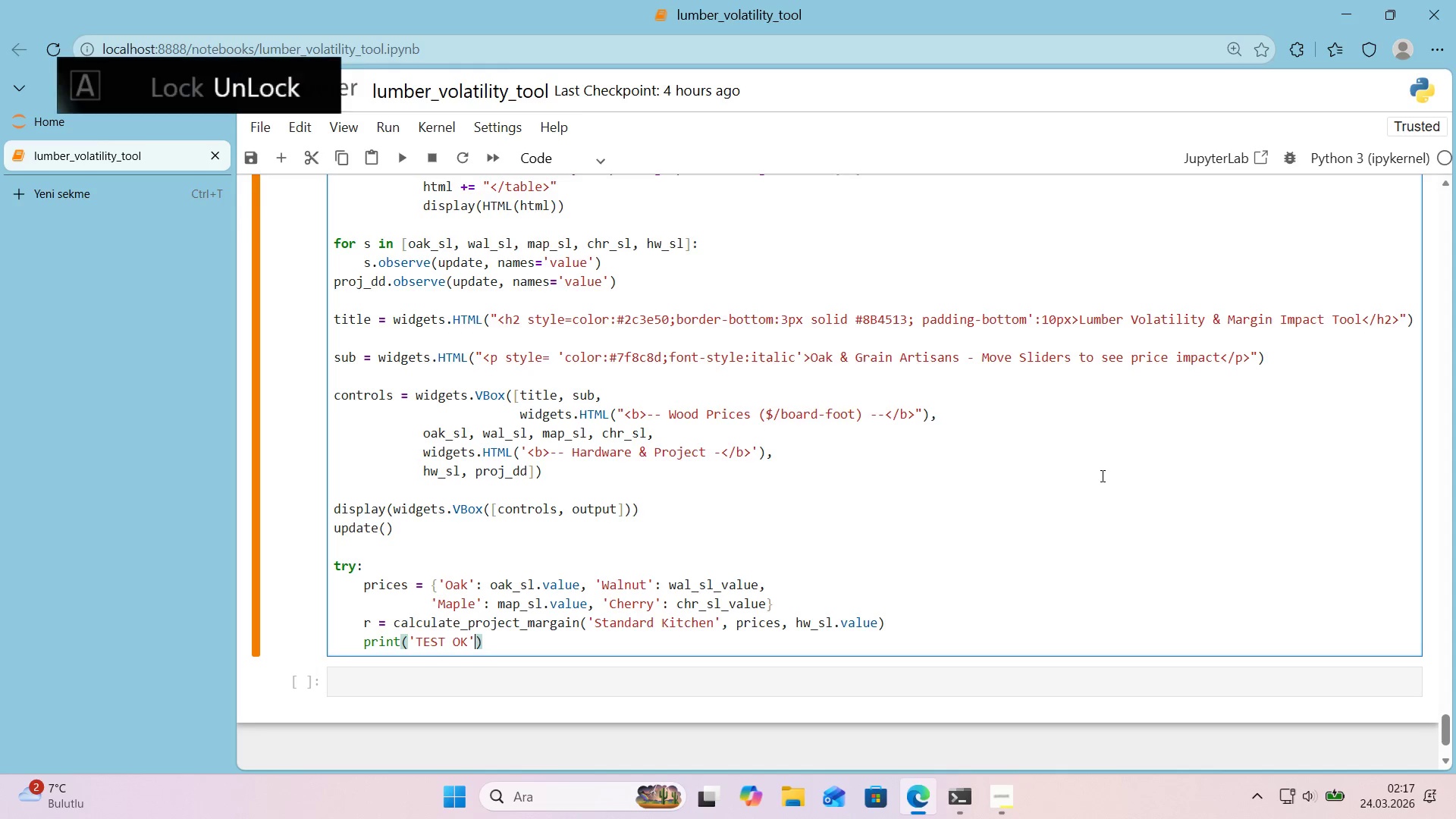 
key(ArrowRight)
 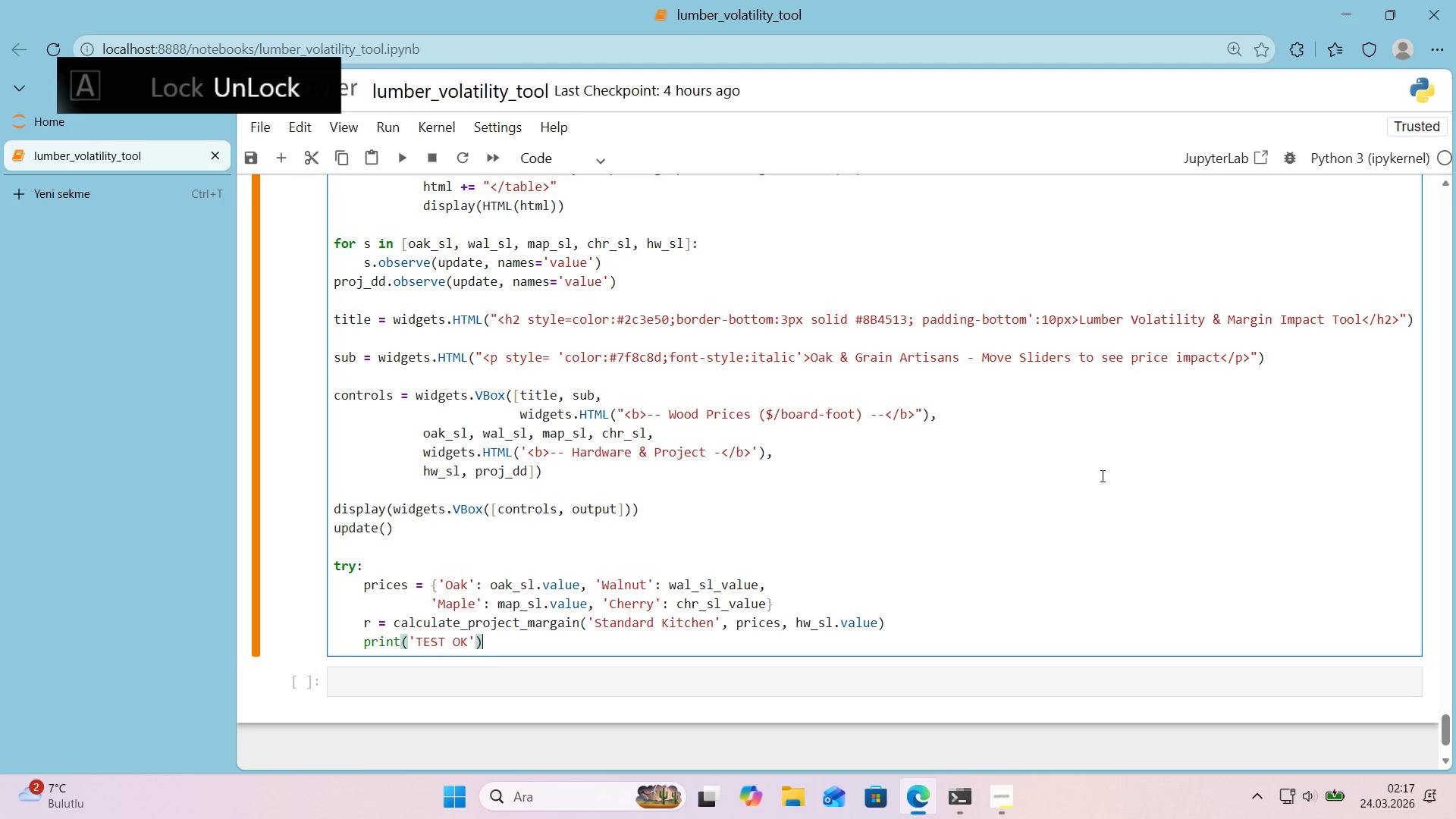 
key(ArrowLeft)
 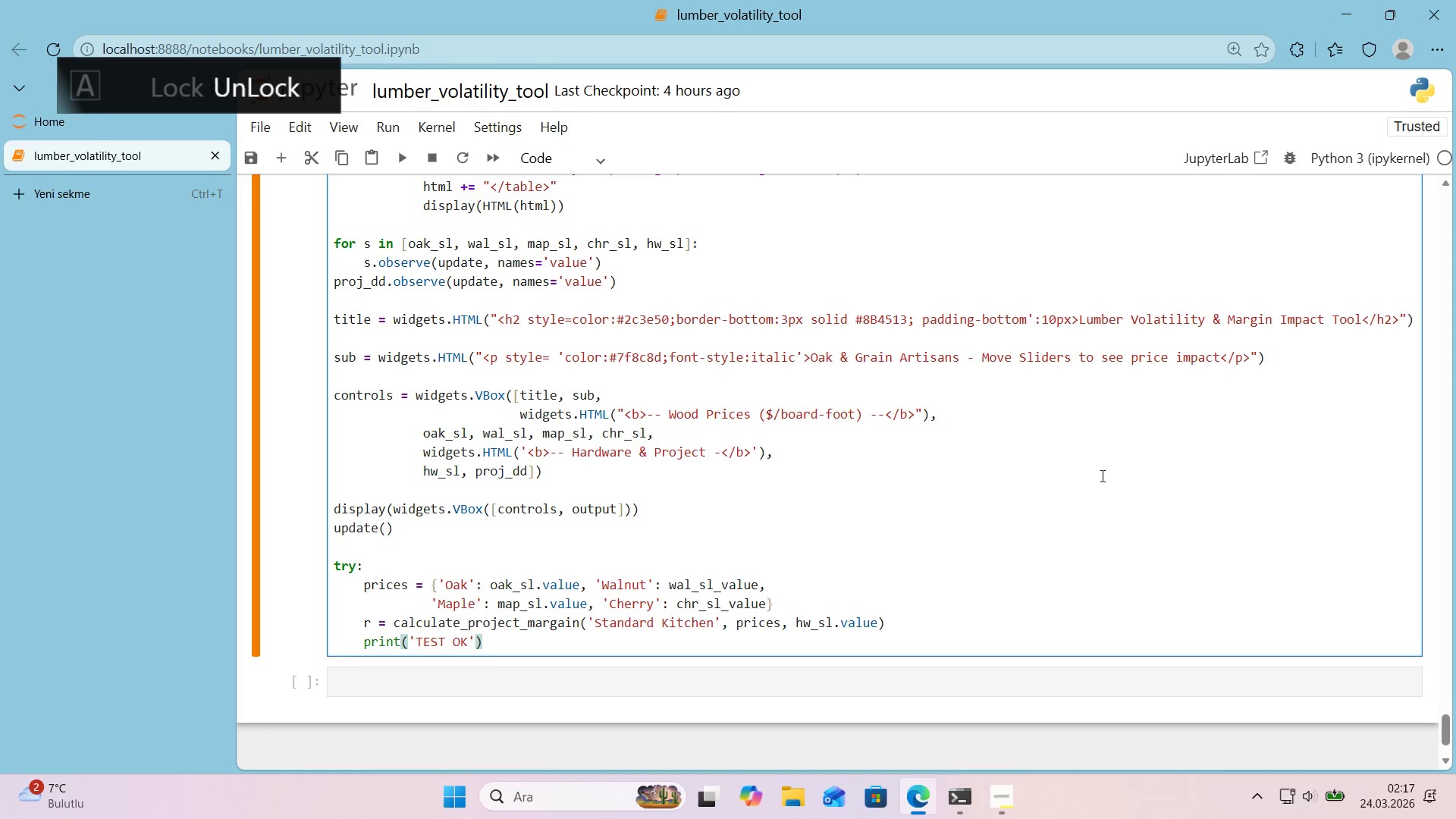 
key(ArrowLeft)
 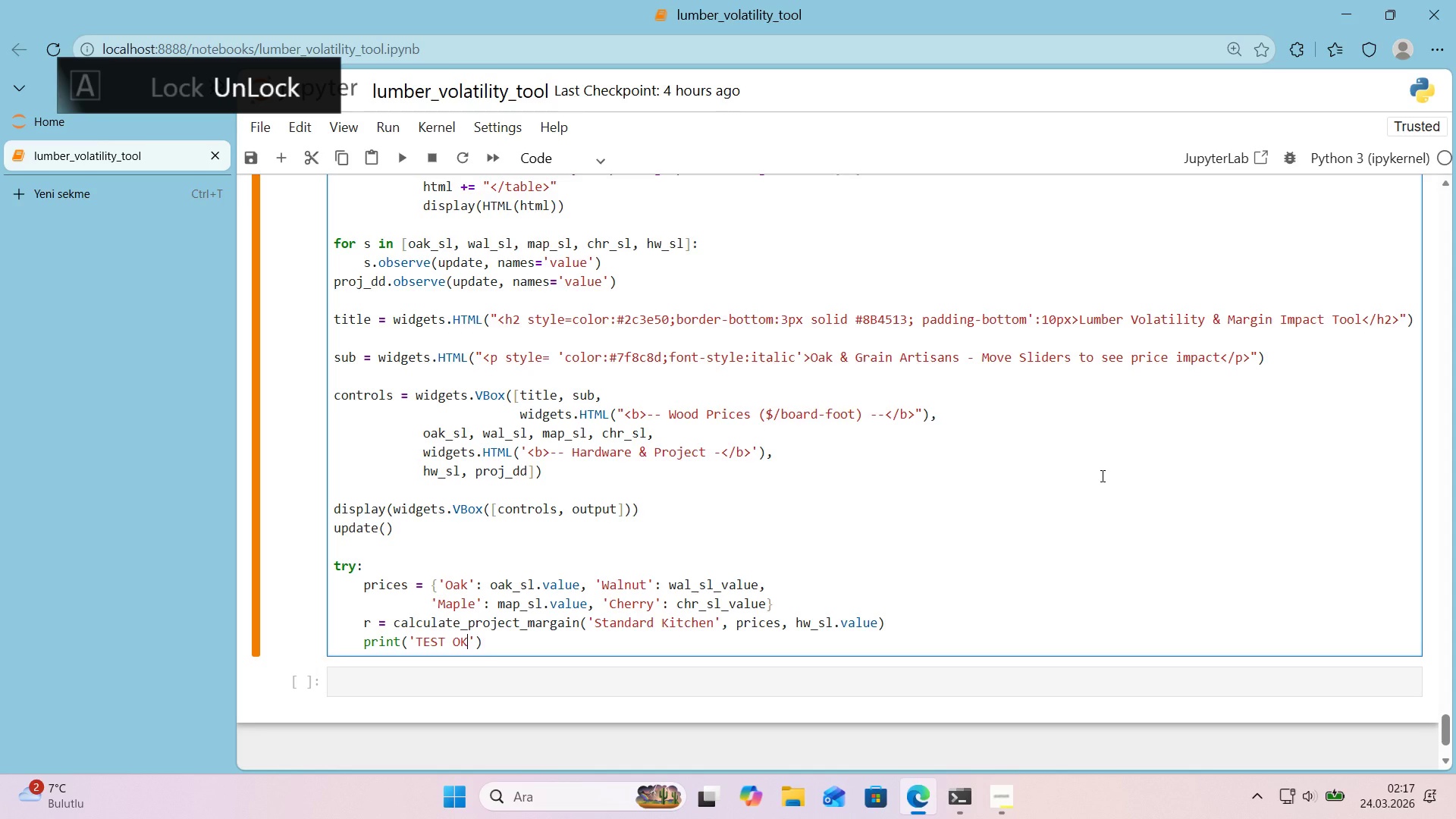 
key(Shift+Period)
 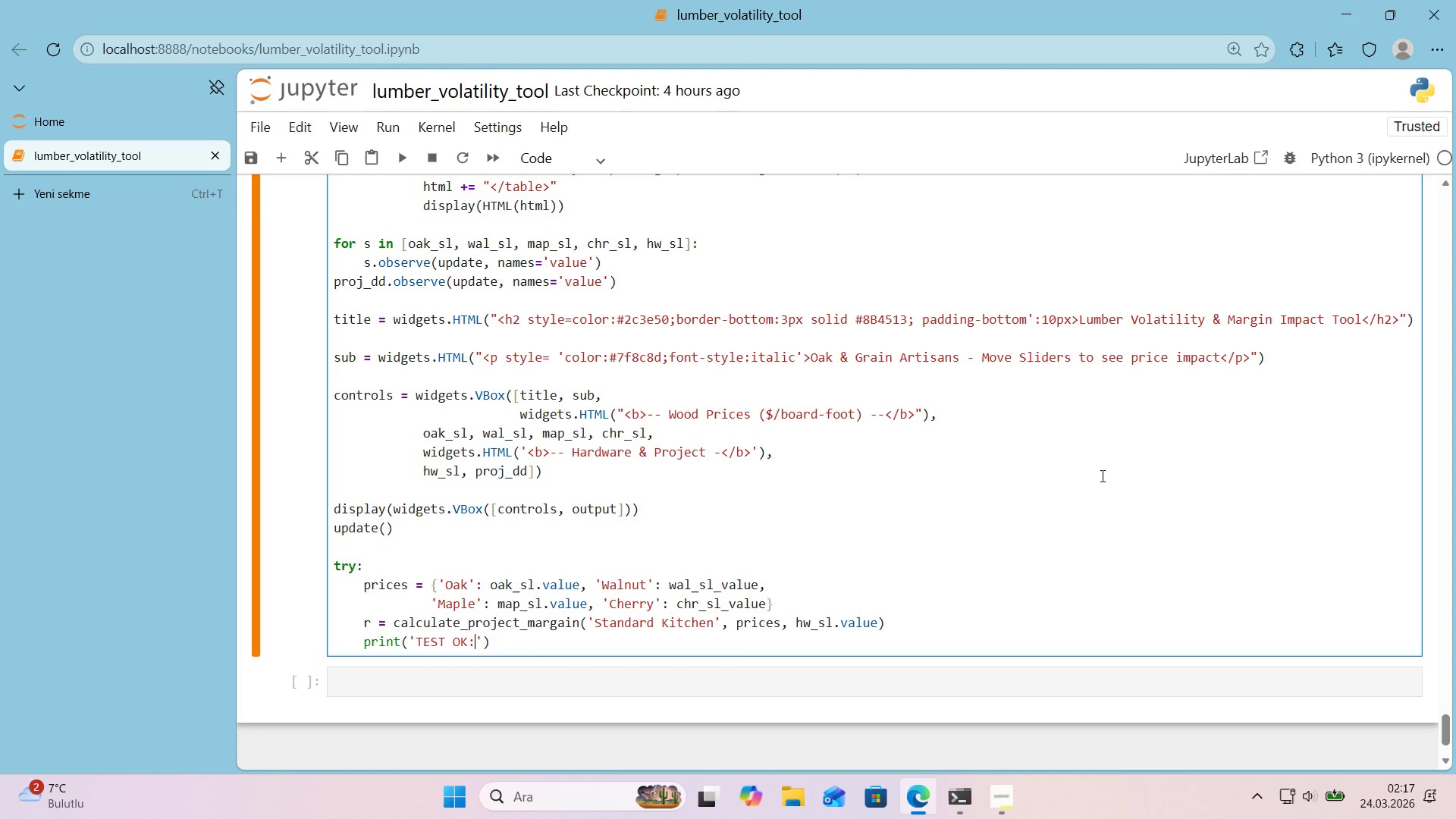 
key(ArrowRight)
 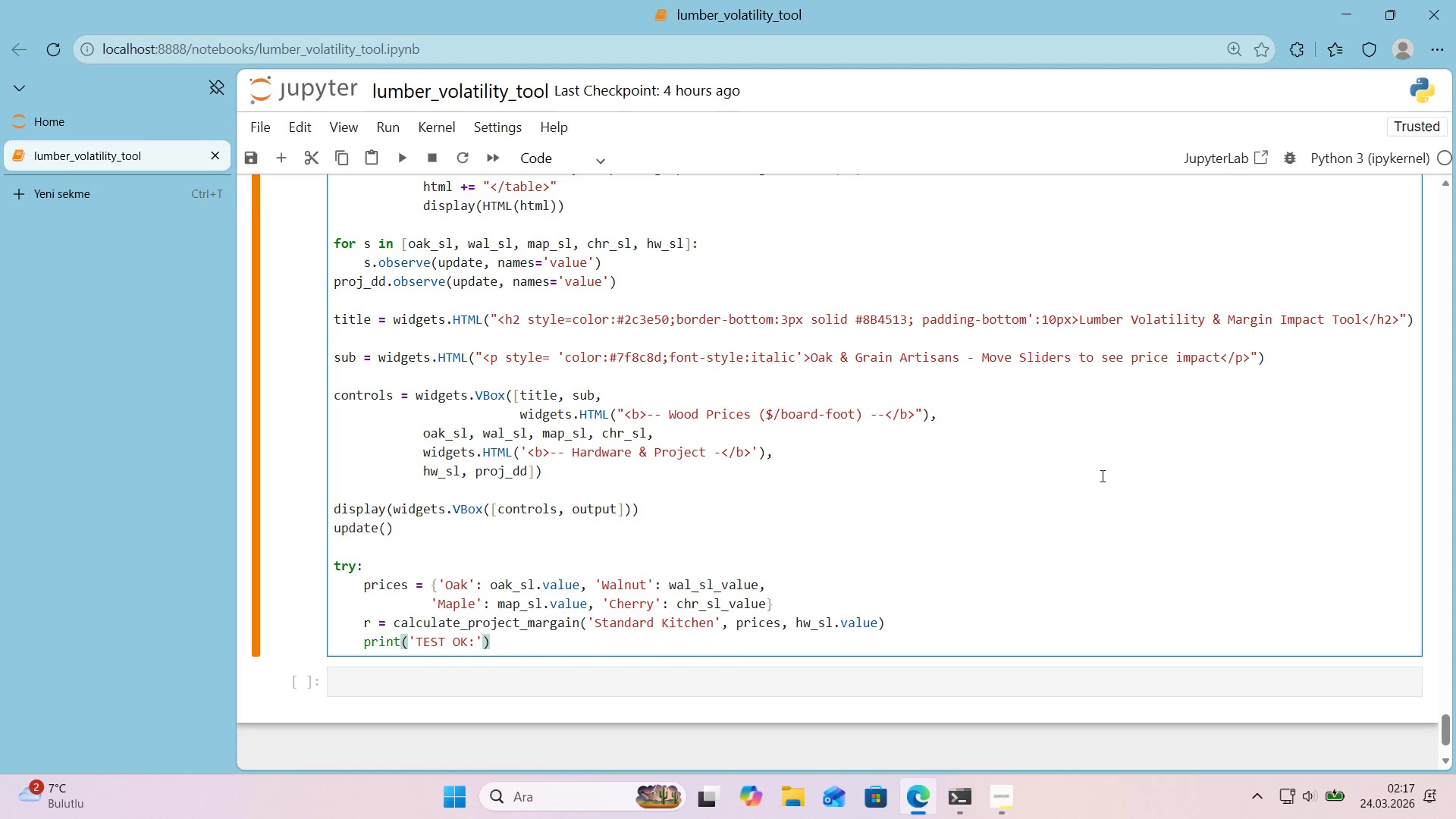 
key(Comma)
 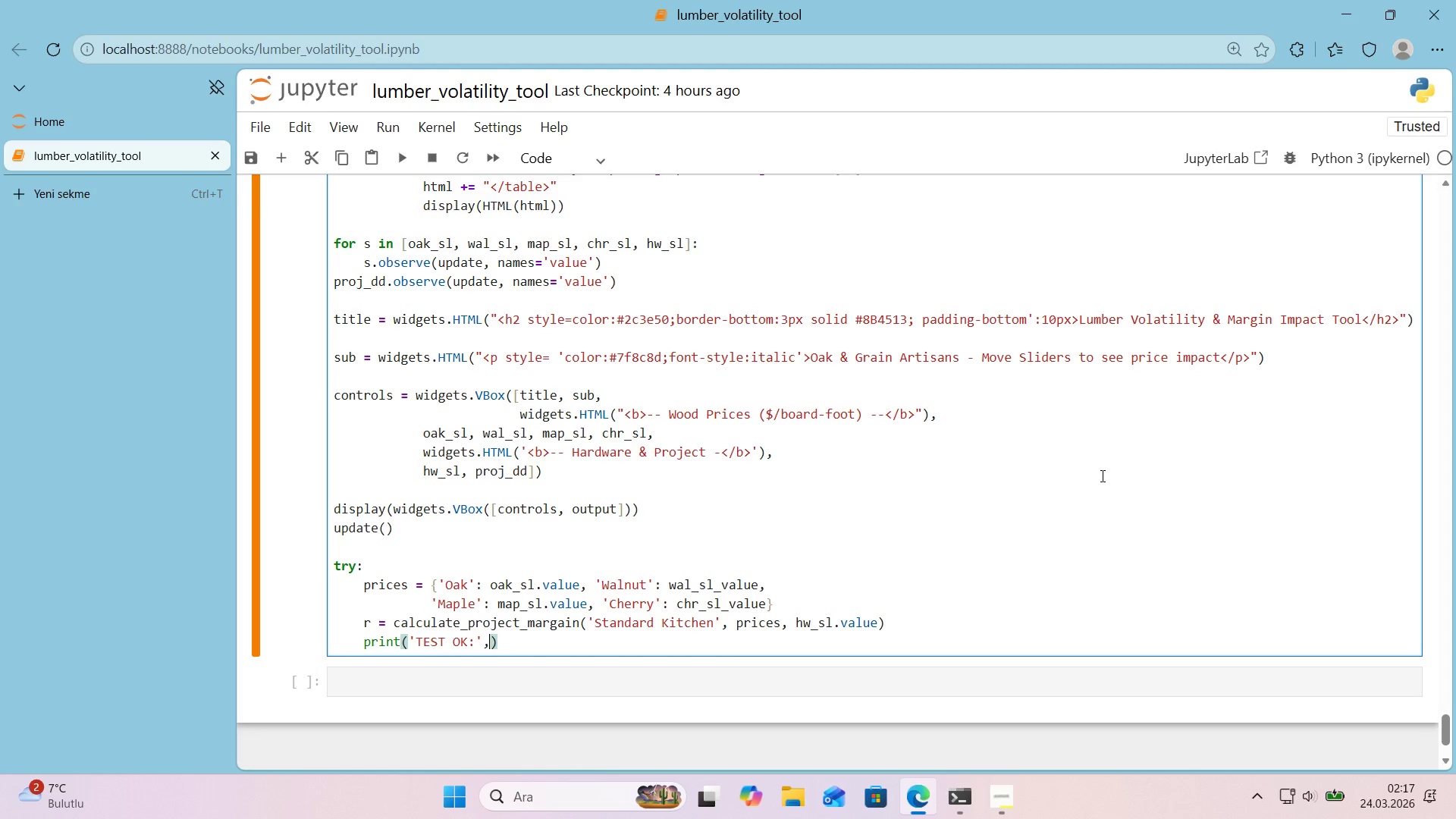 
key(Space)
 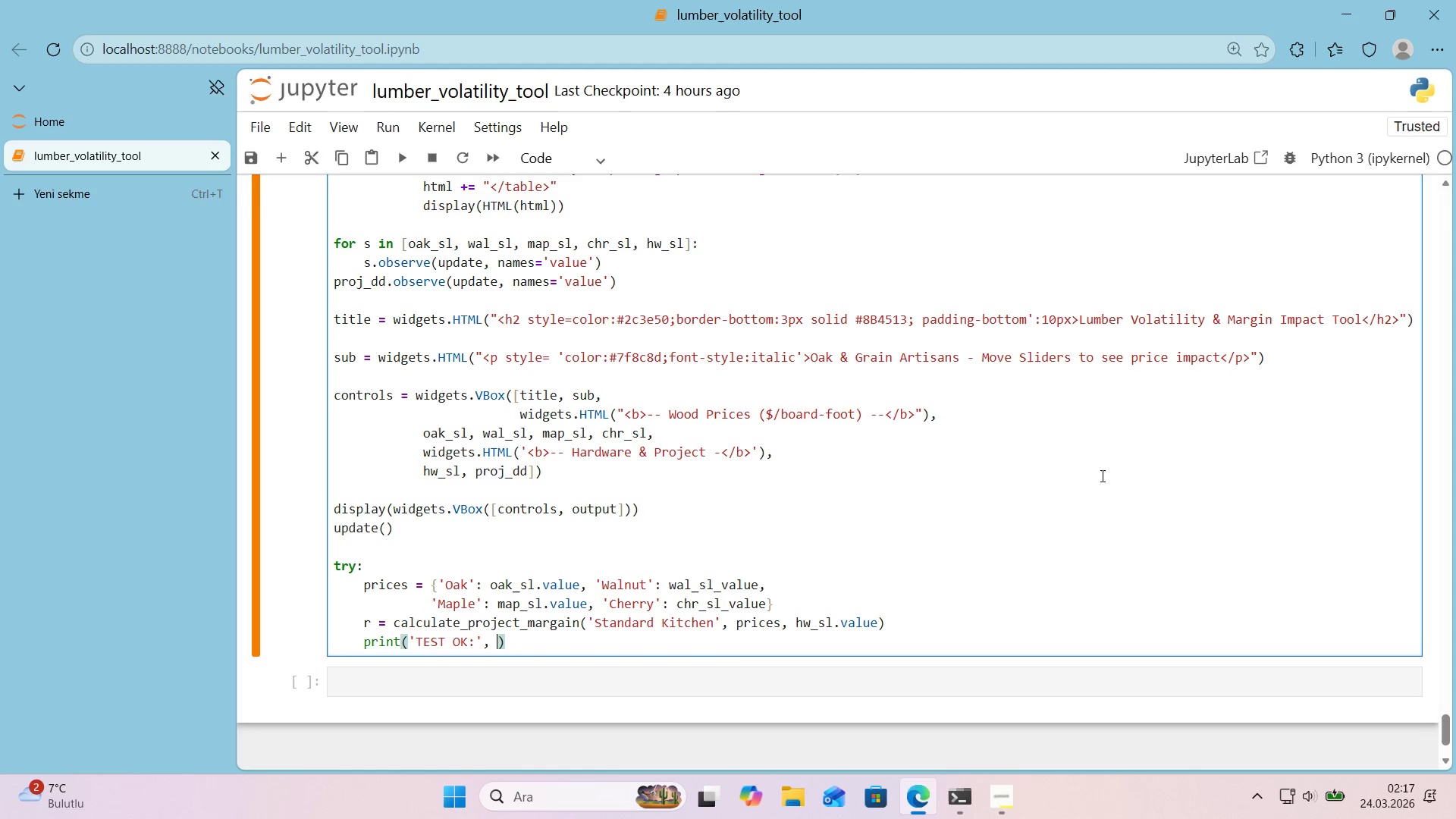 
key(R)
 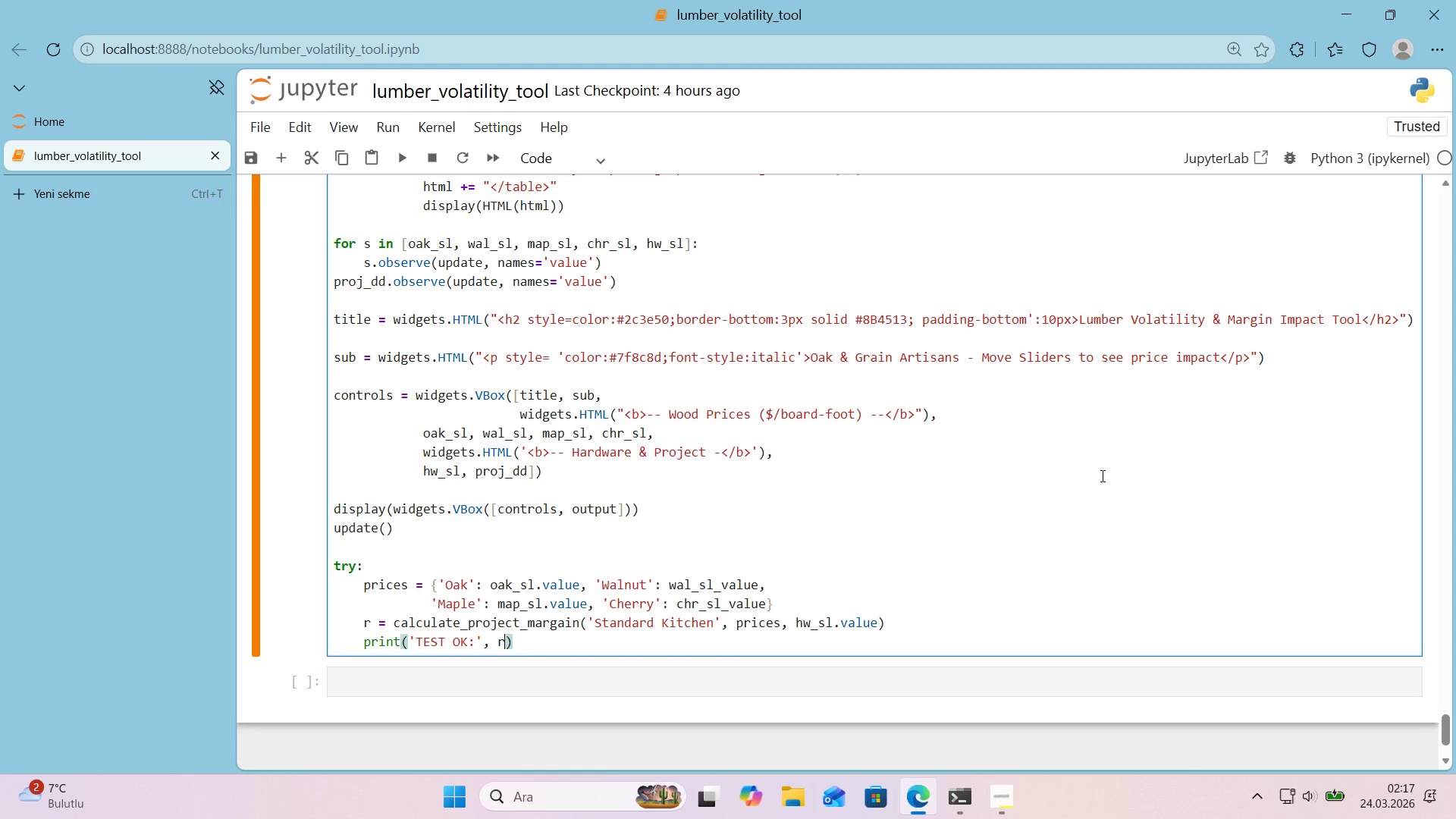 
key(Alt+Control+AltRight)
 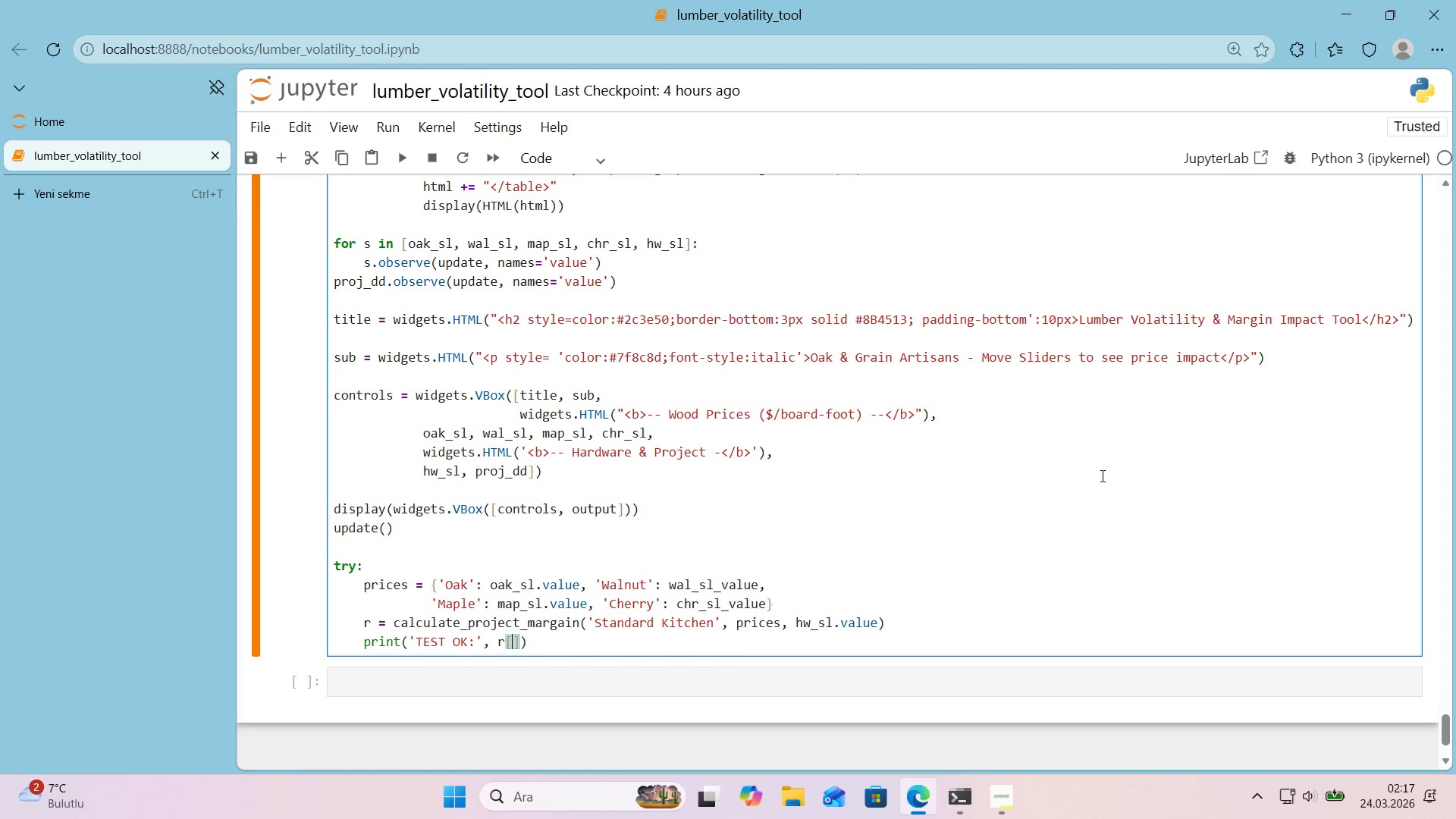 
key(Control+ControlLeft)
 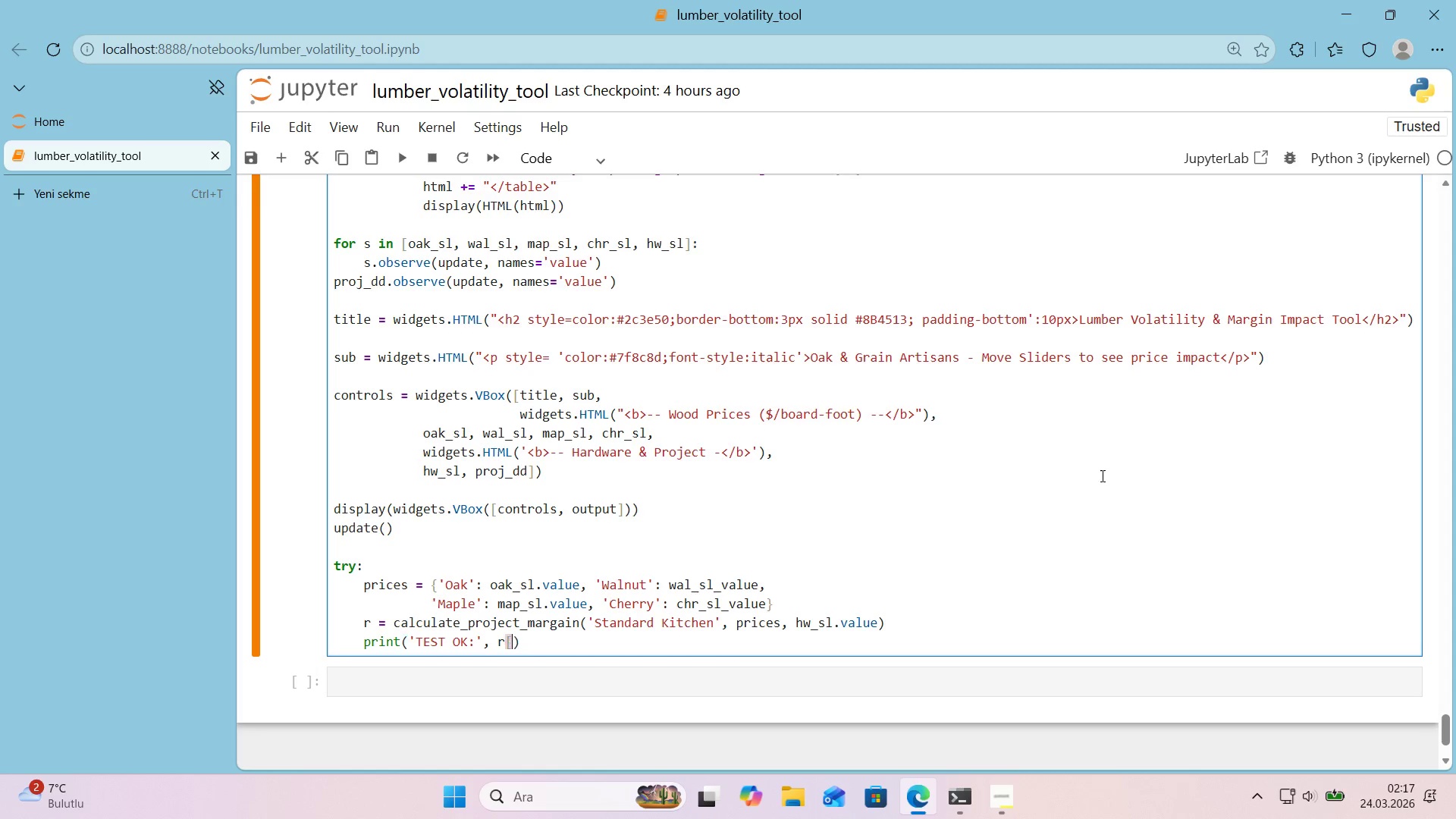 
key(Alt+Control+8)
 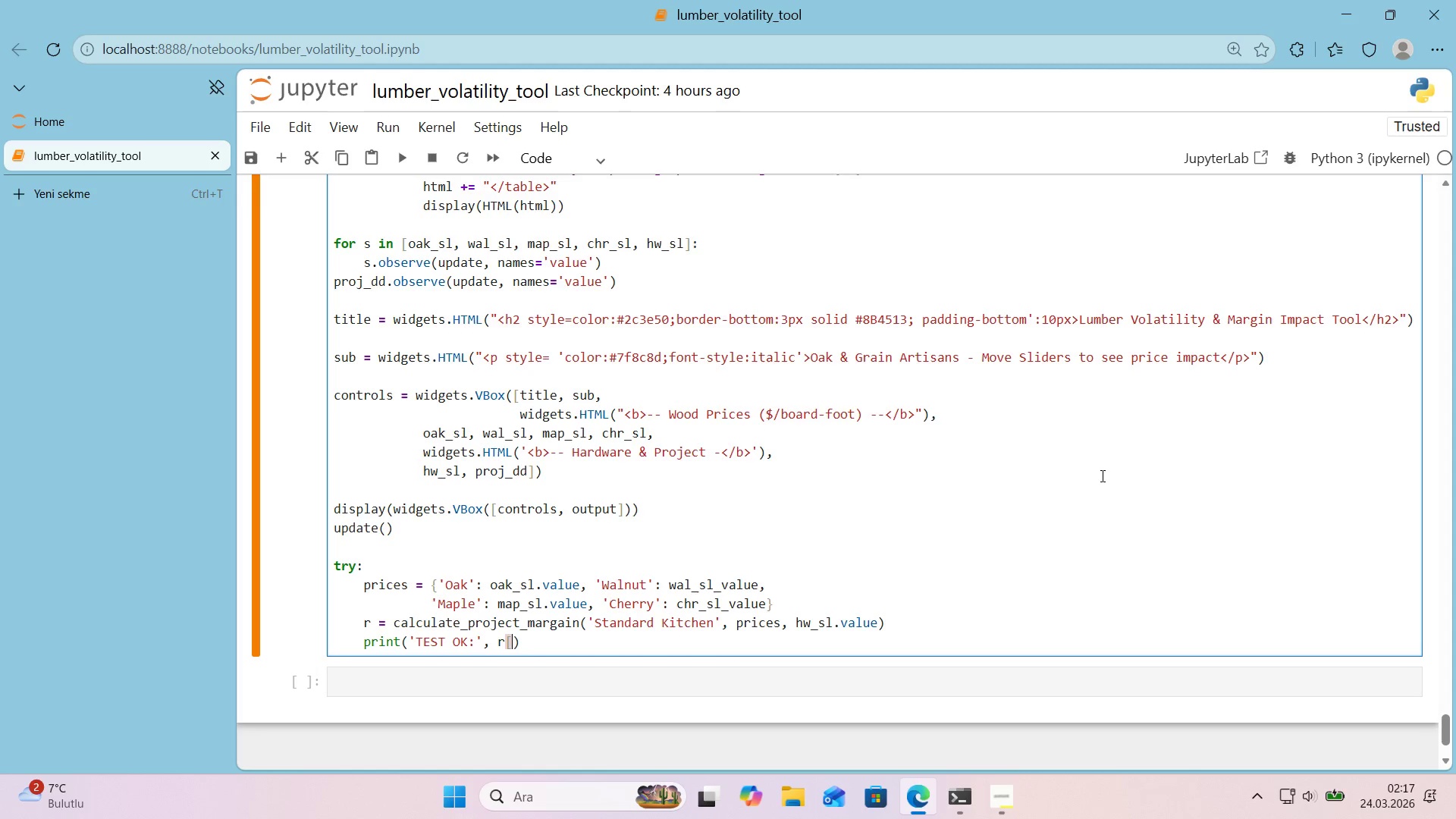 
key(Alt+Control+9)
 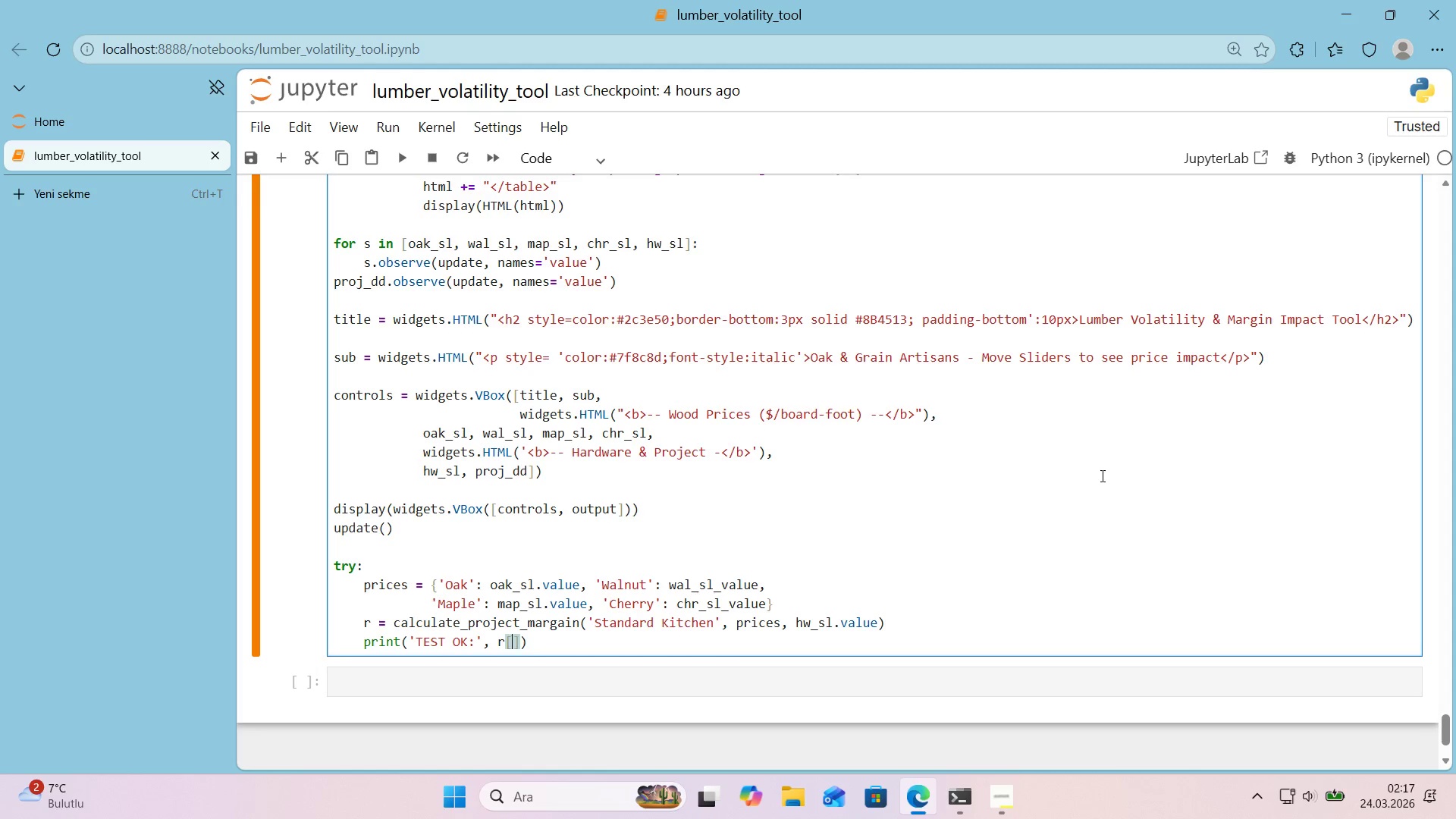 
key(ArrowLeft)
 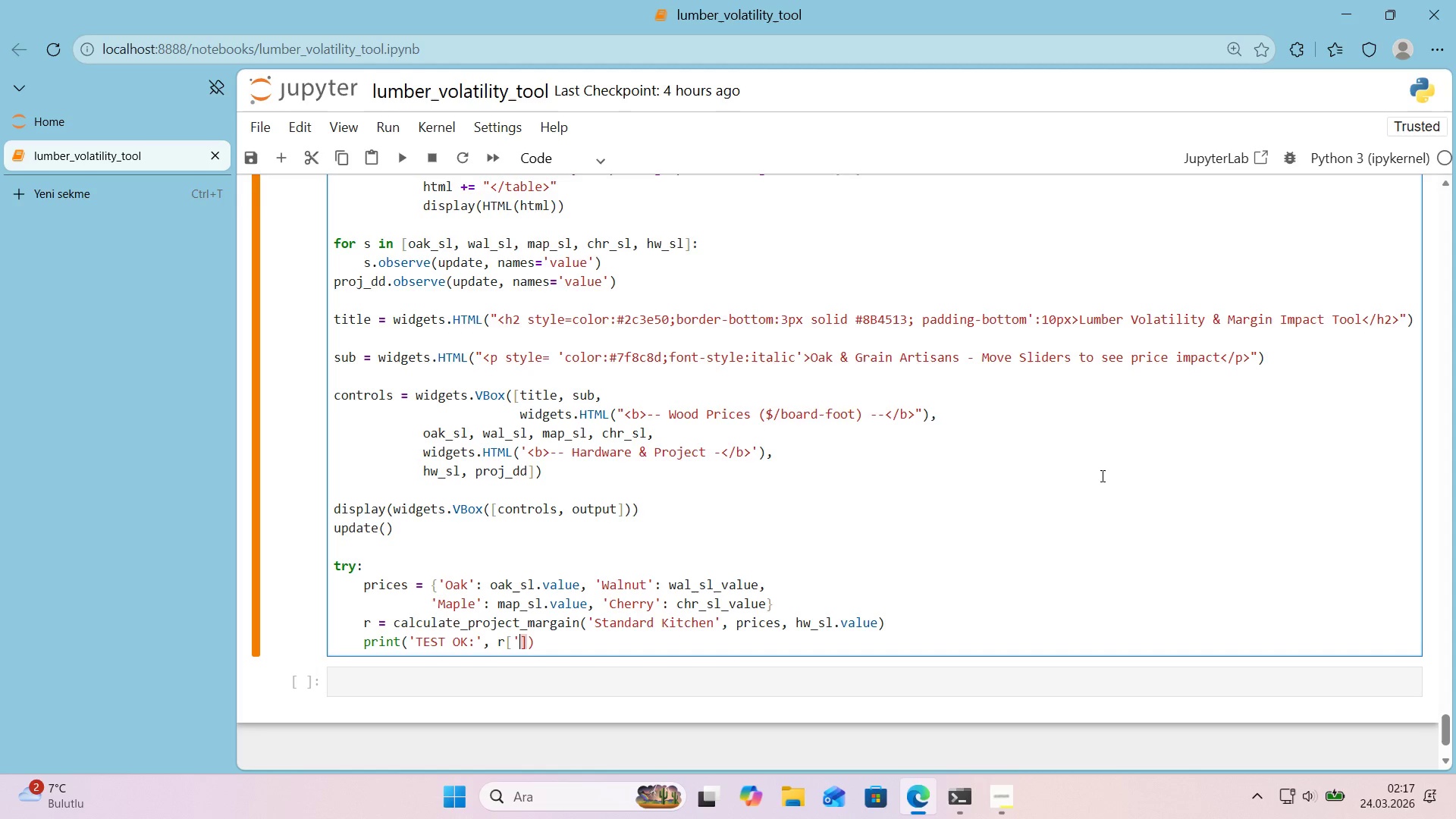 
type(@@)
 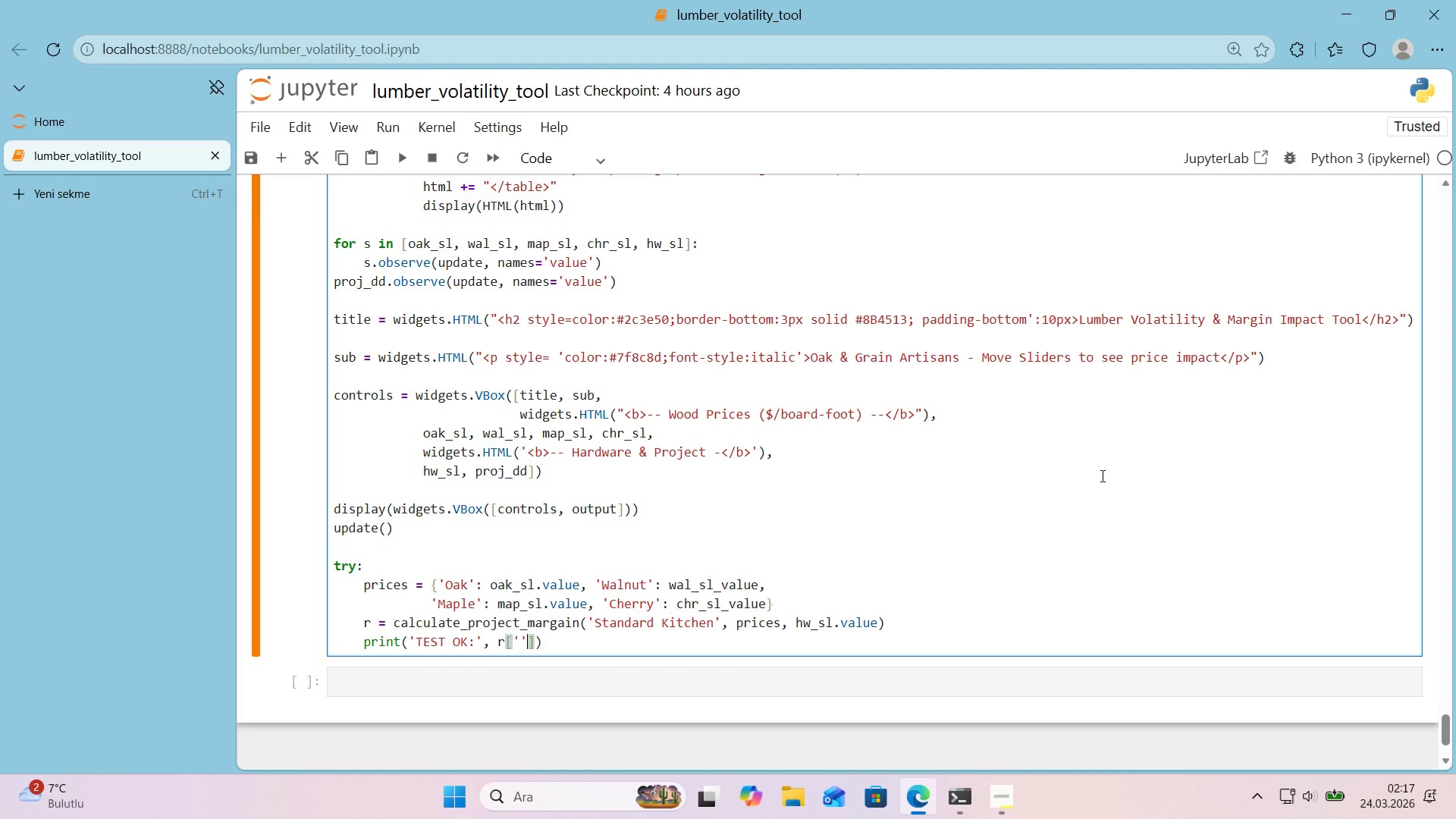 
key(ArrowLeft)
 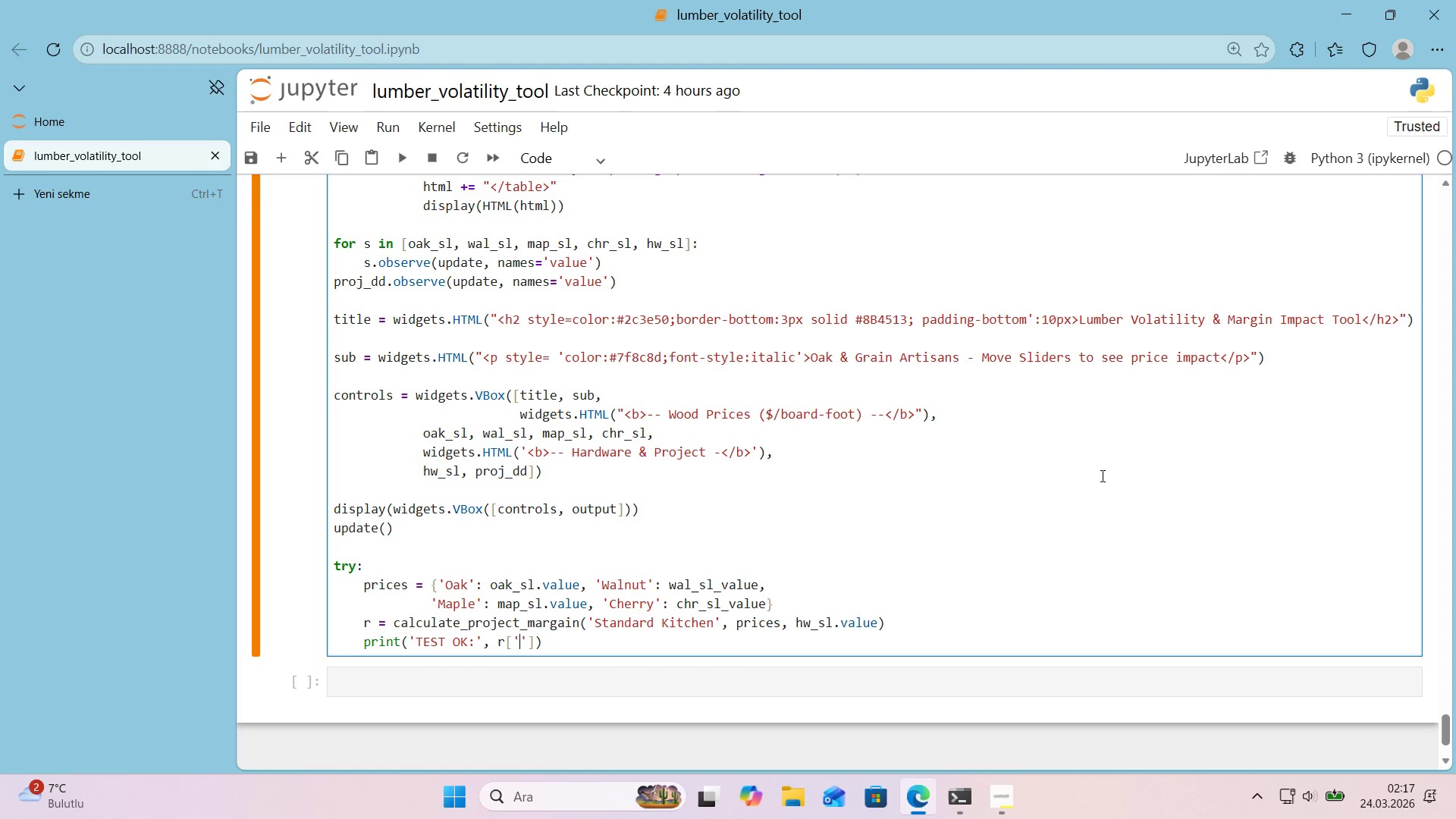 
type(marg'n)
 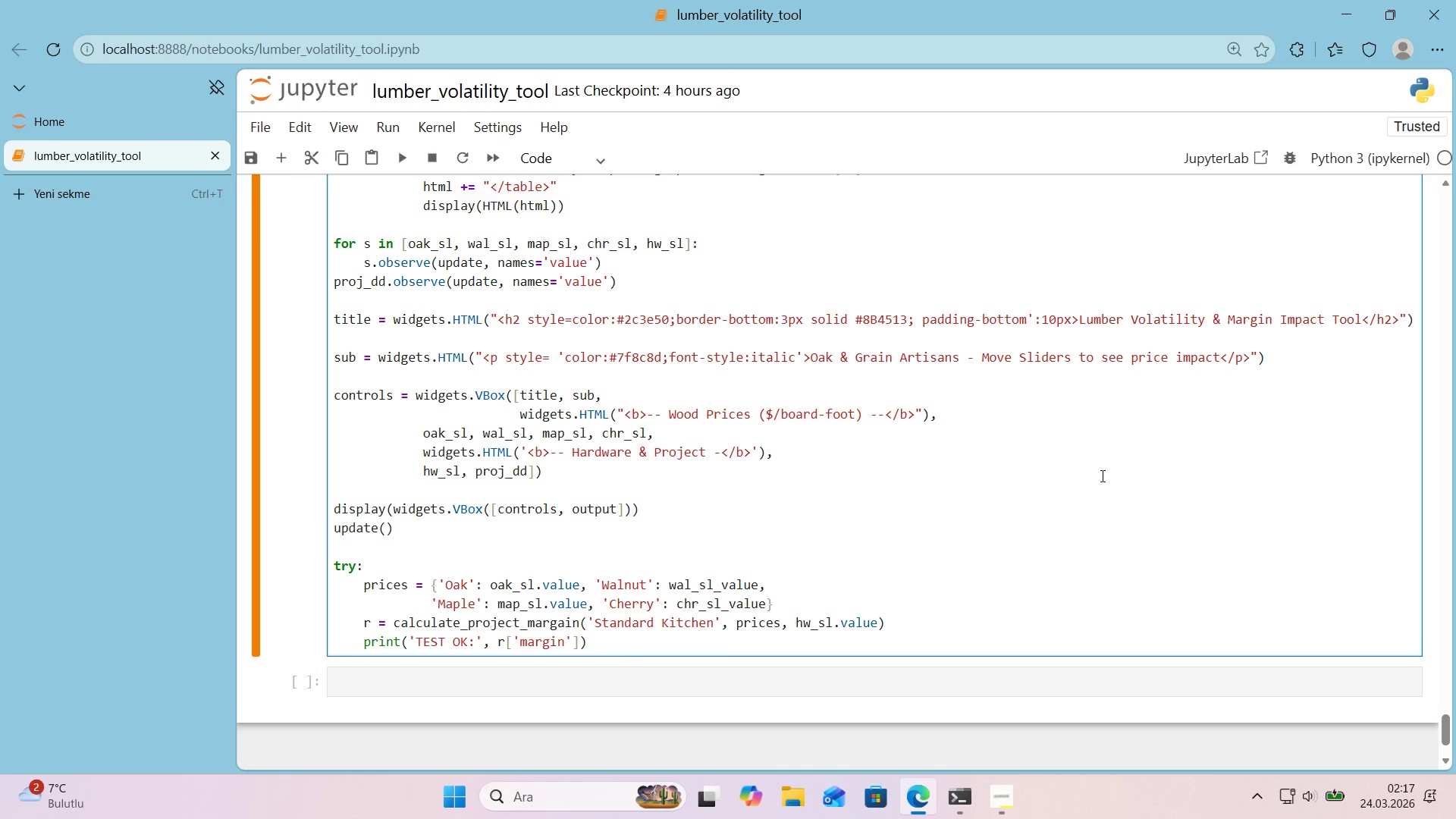 
key(ArrowRight)
 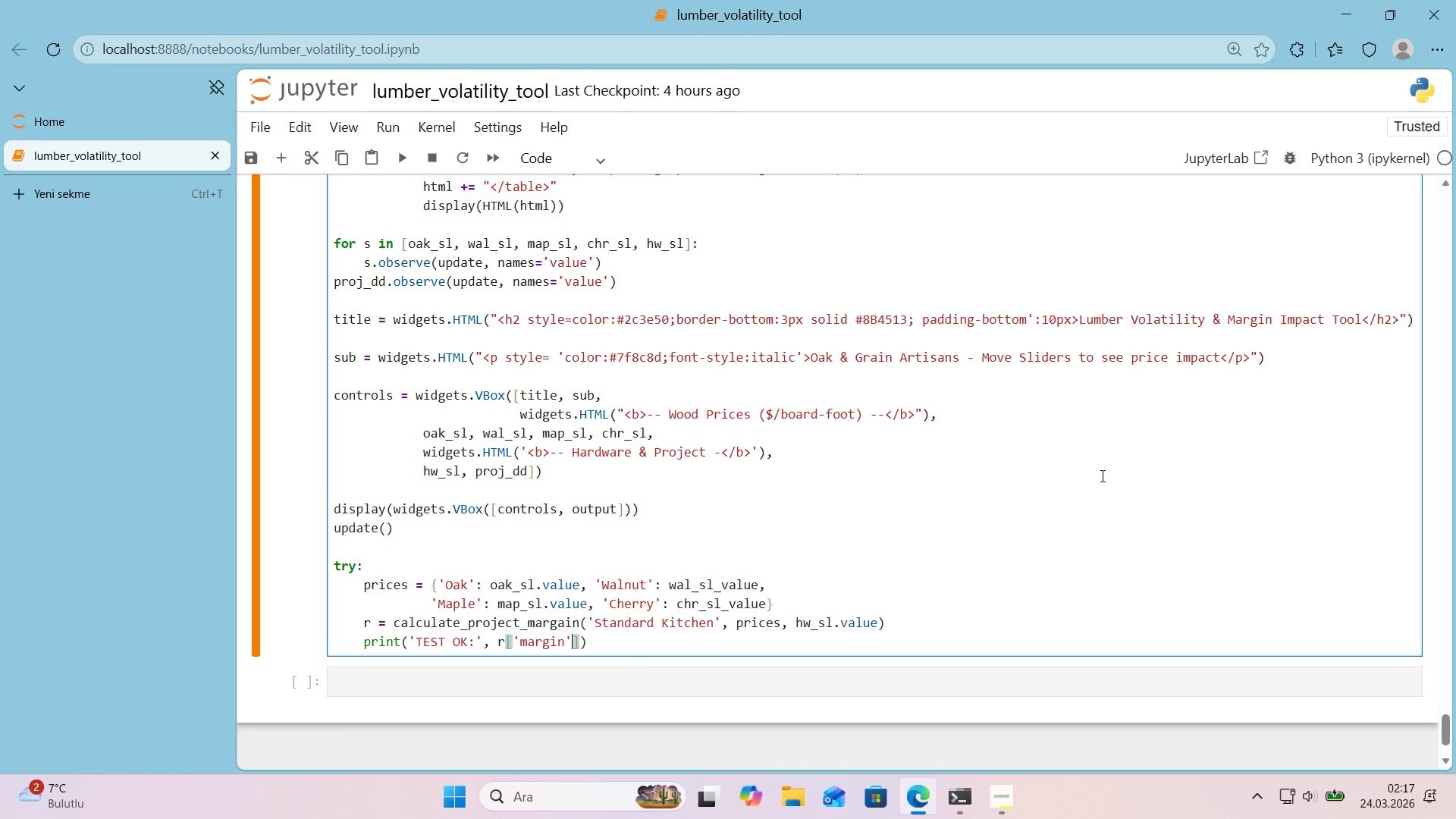 
key(ArrowRight)
 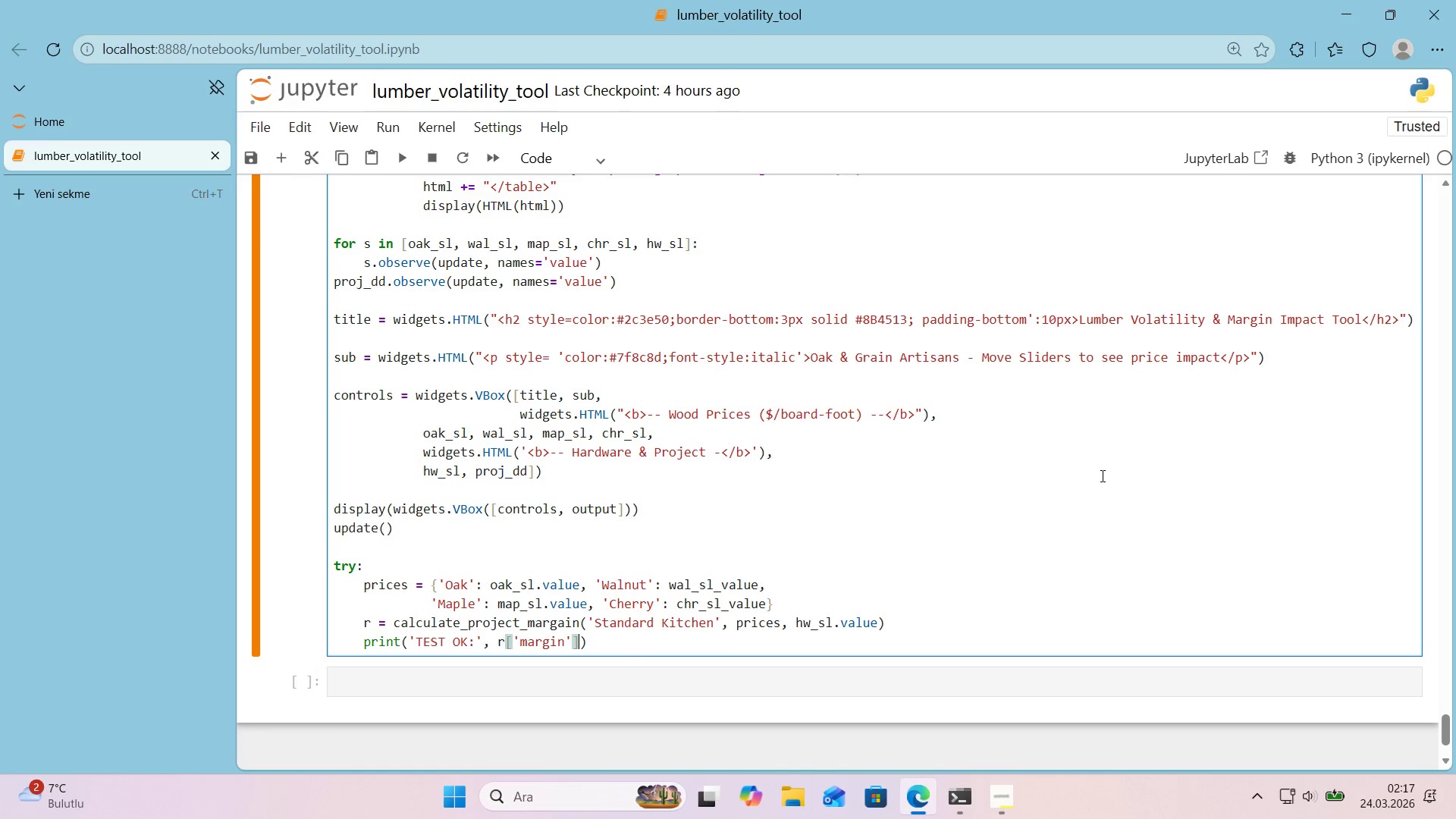 
key(ArrowRight)
 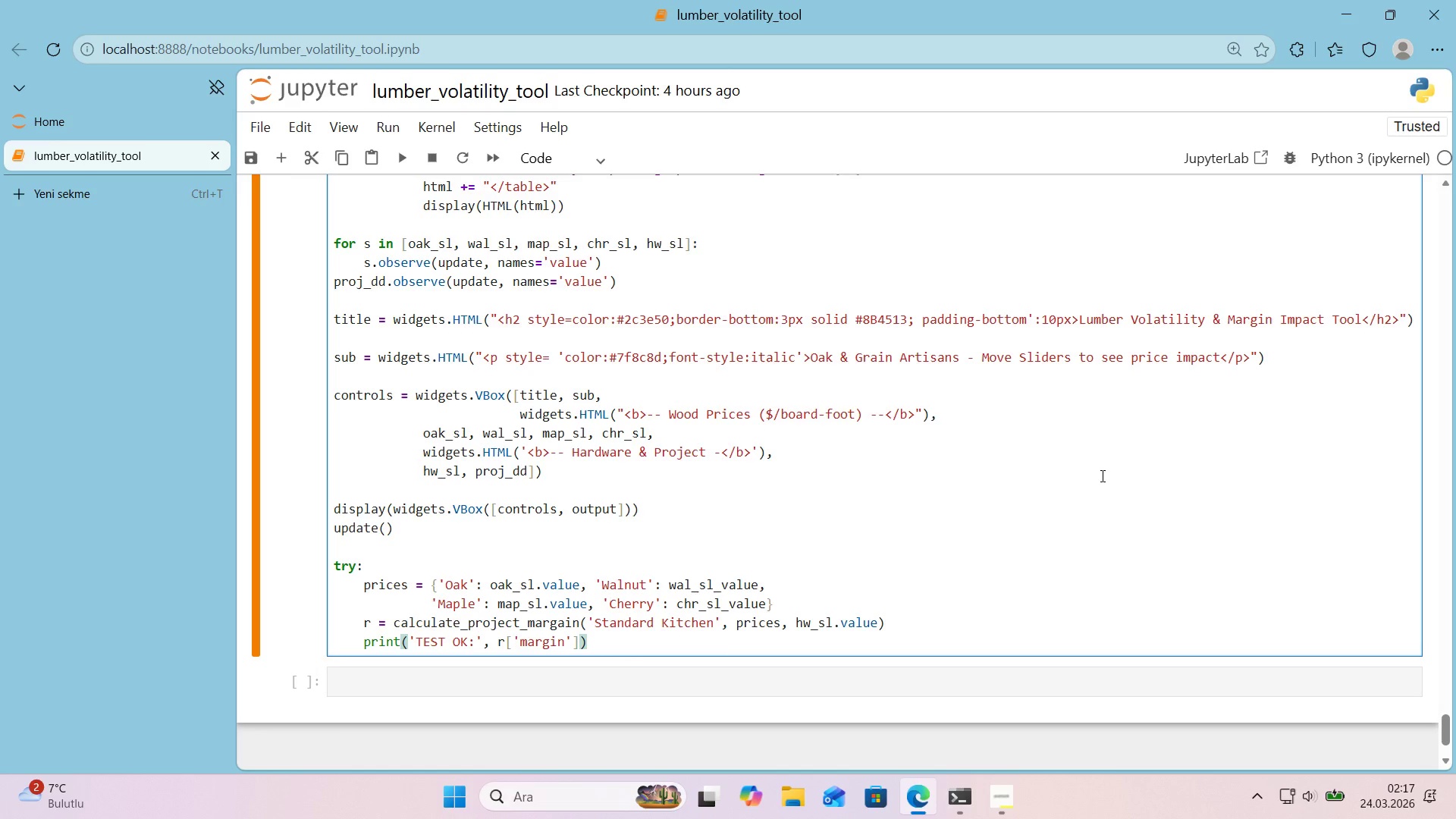 
key(Enter)
 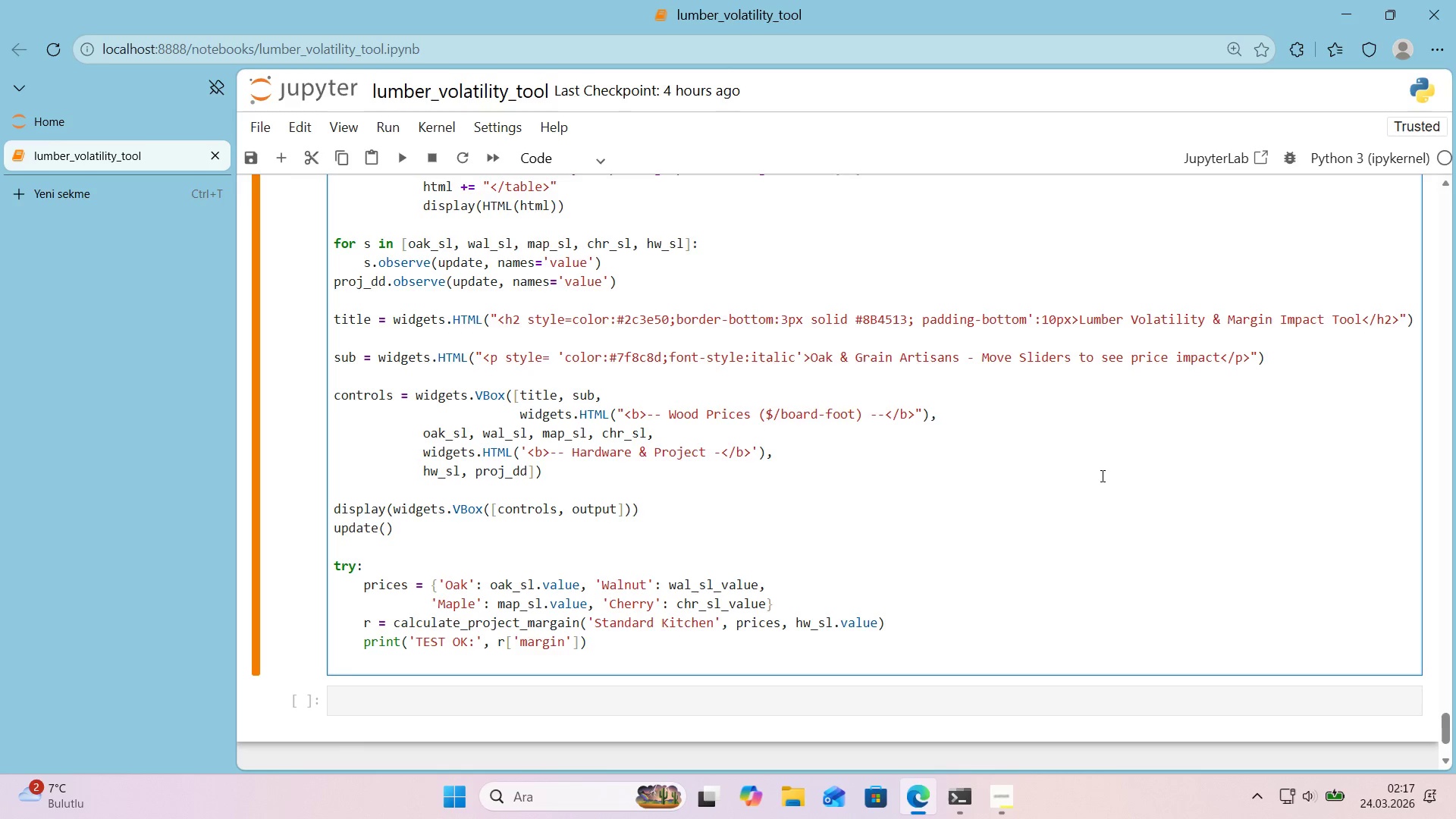 
key(Backspace)
type(except>)
 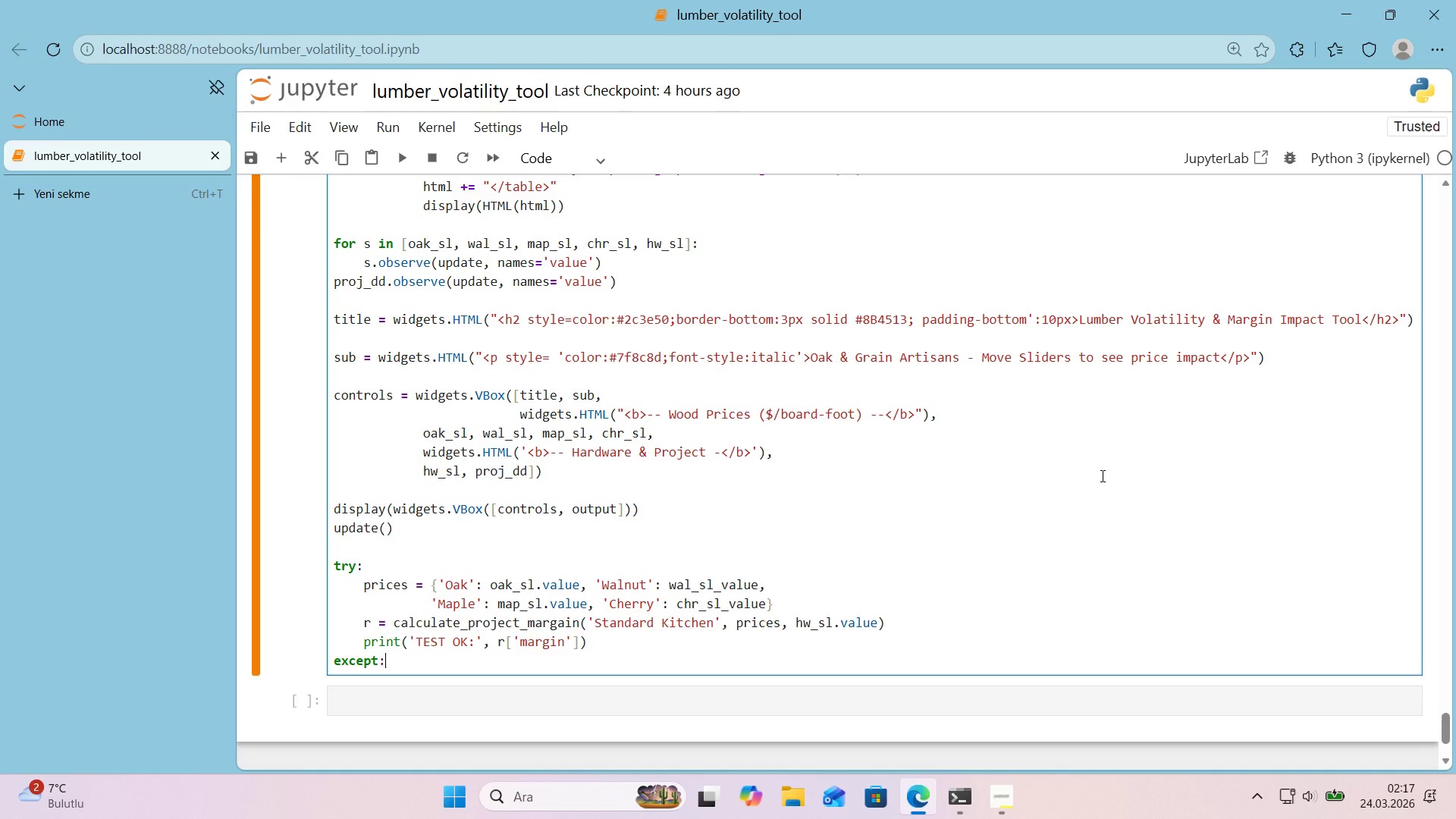 
key(Enter)
 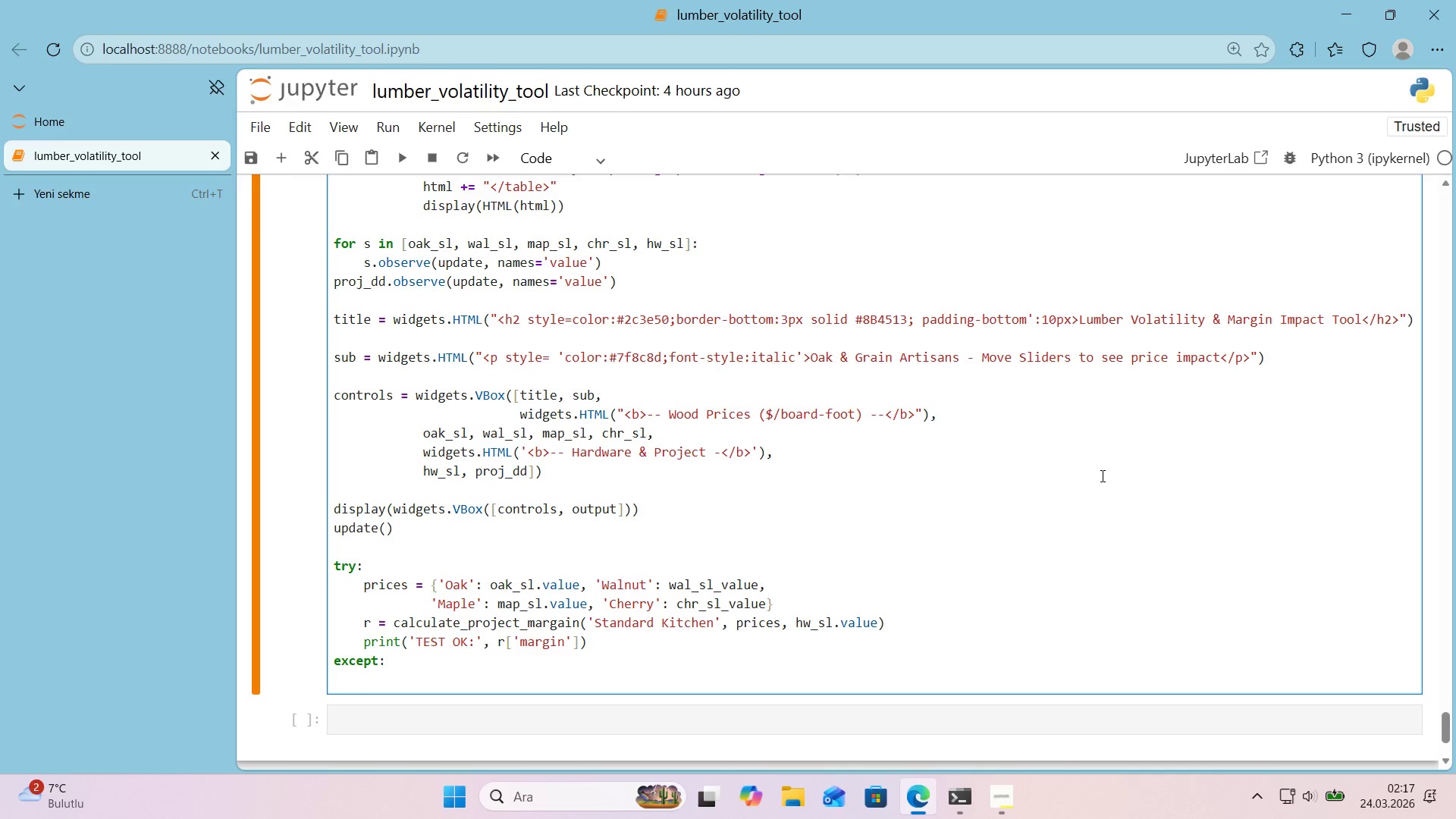 
type(pr'nt)
 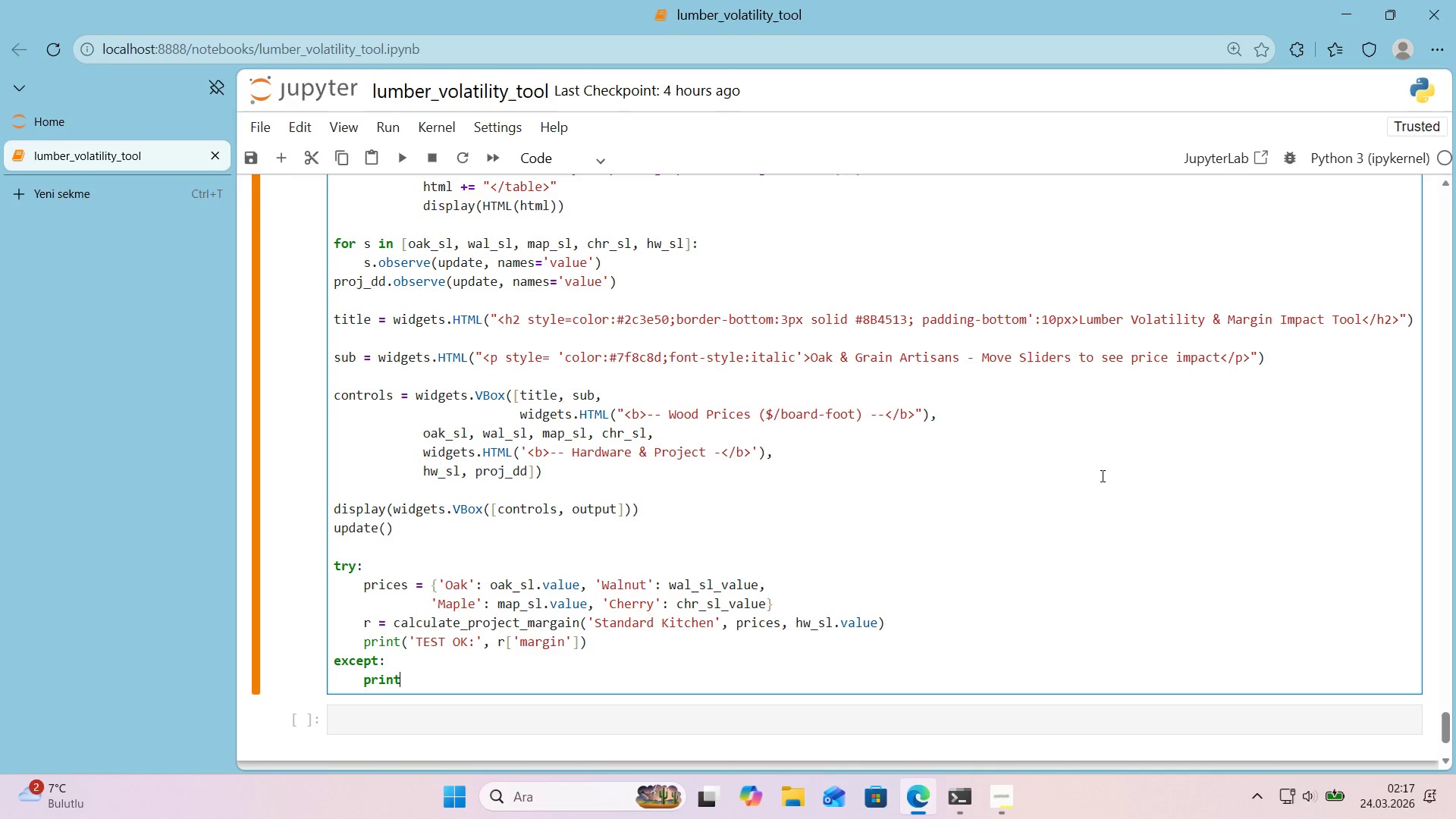 
key(ArrowUp)
 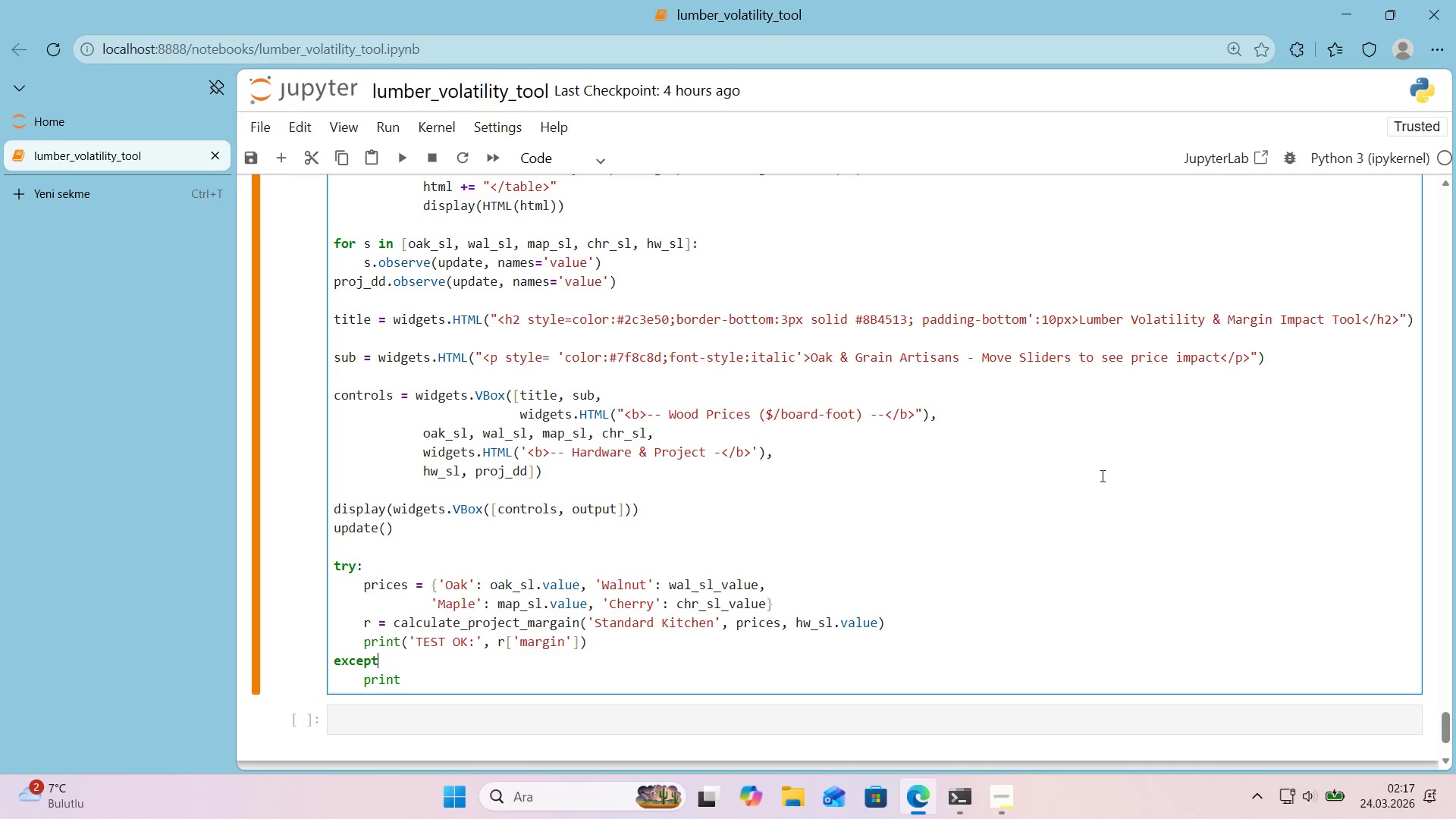 
key(Backspace)
type( E)
key(Backspace)
type(EXc)
key(Backspace)
key(Backspace)
type(xcept'on as e>)
 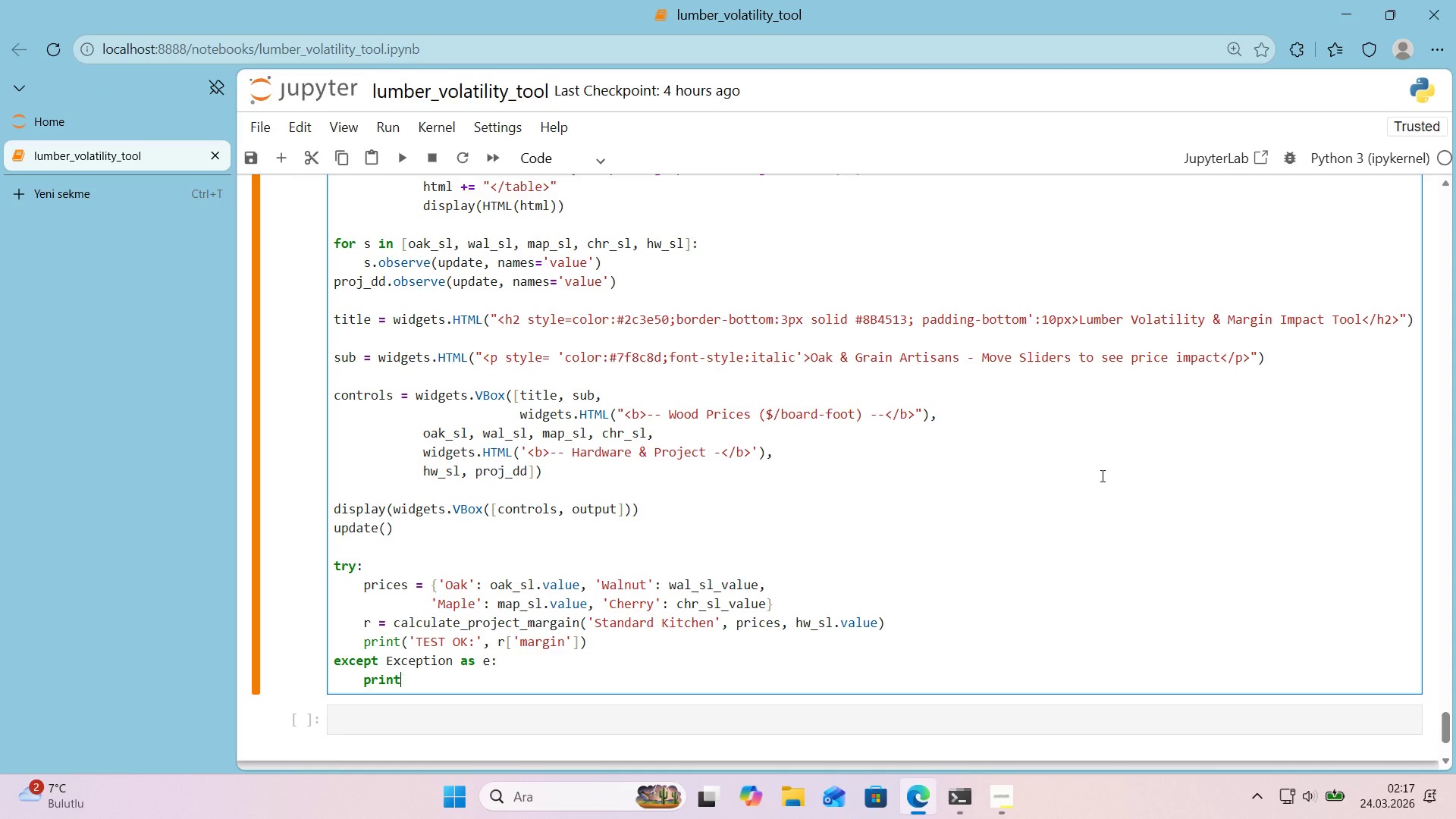 
key(ArrowDown)
 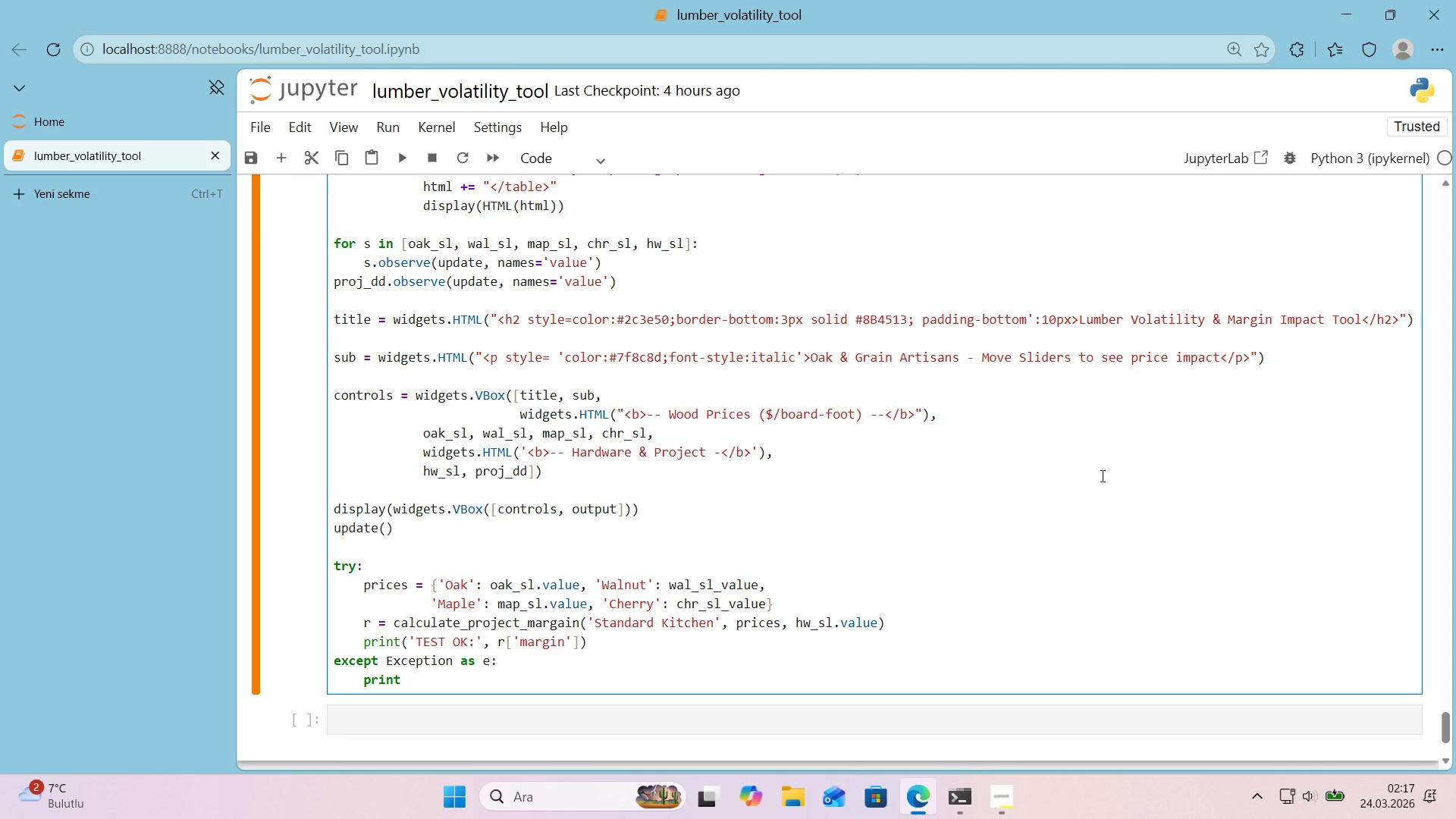 
type( )
key(Backspace)
type(*()
 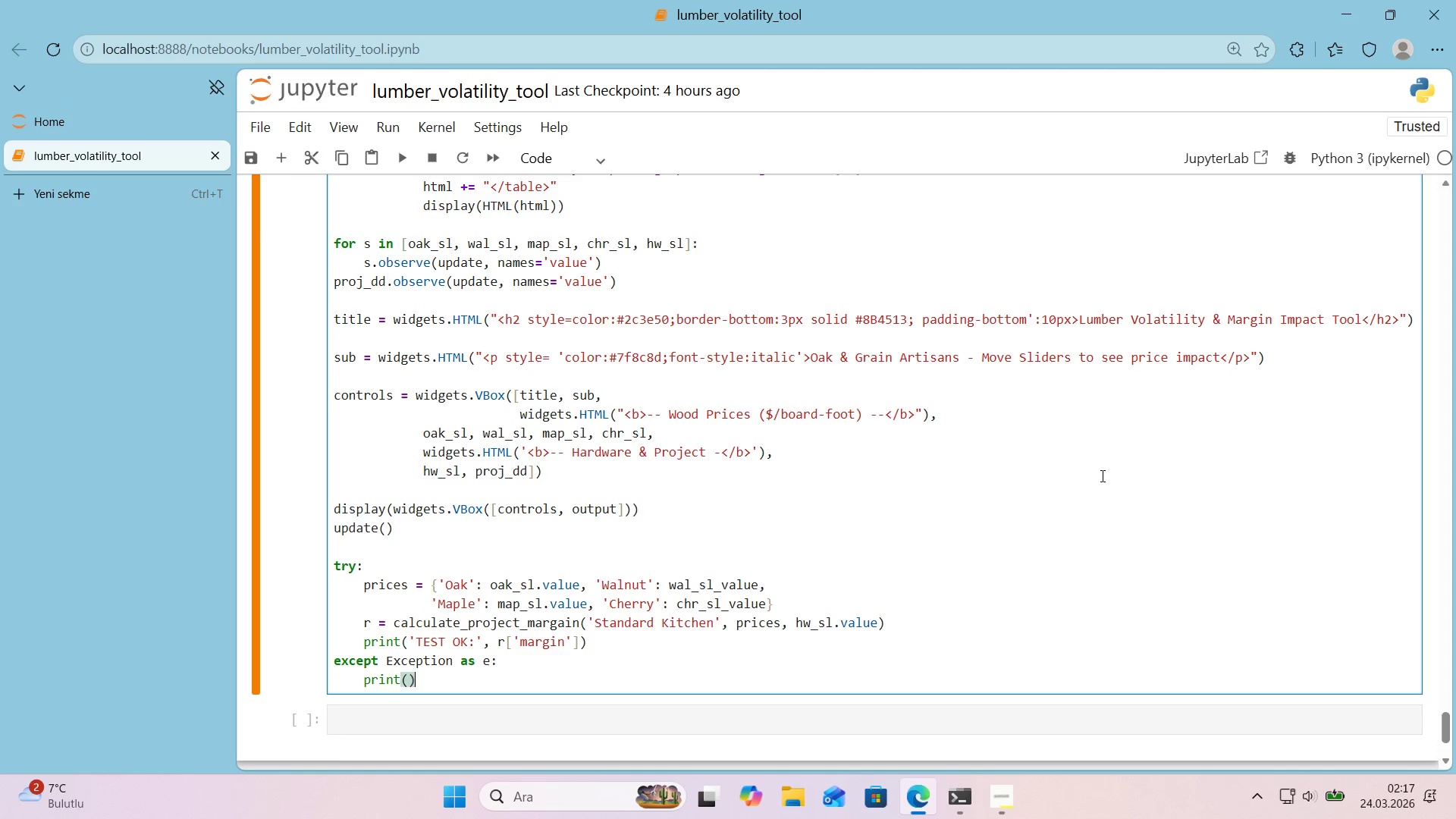 
key(ArrowLeft)
 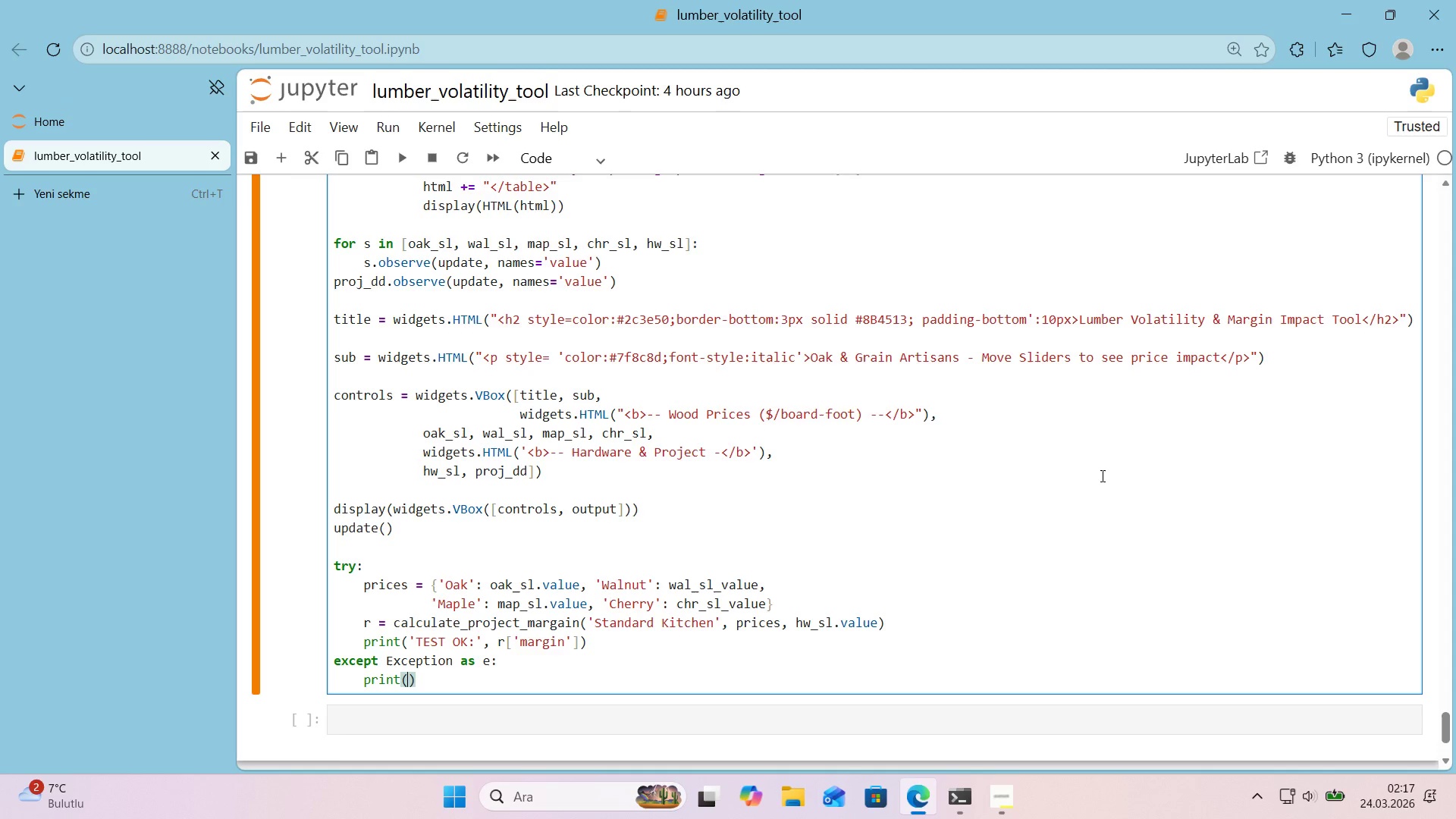 
type(@@)
 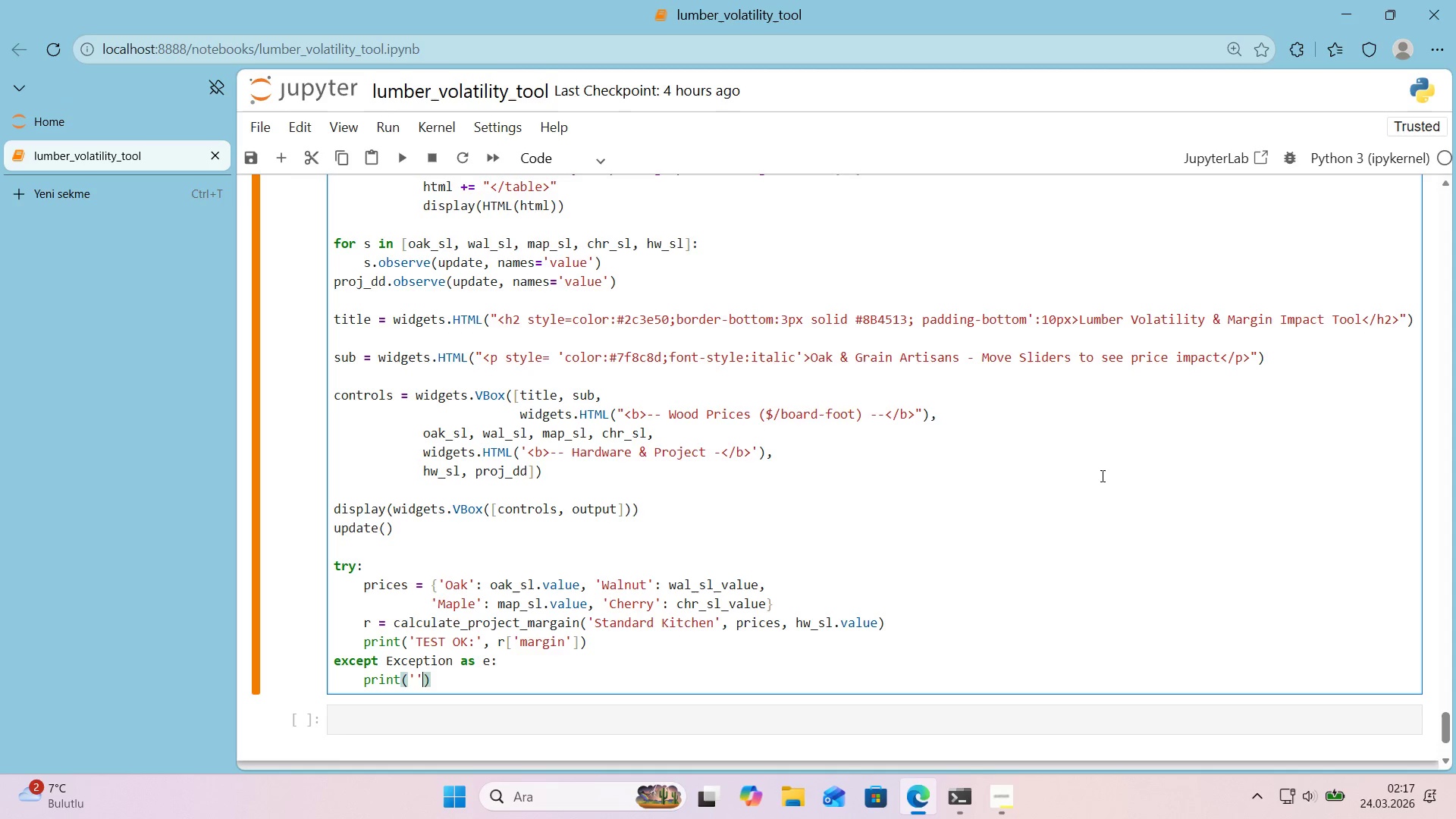 
key(ArrowLeft)
 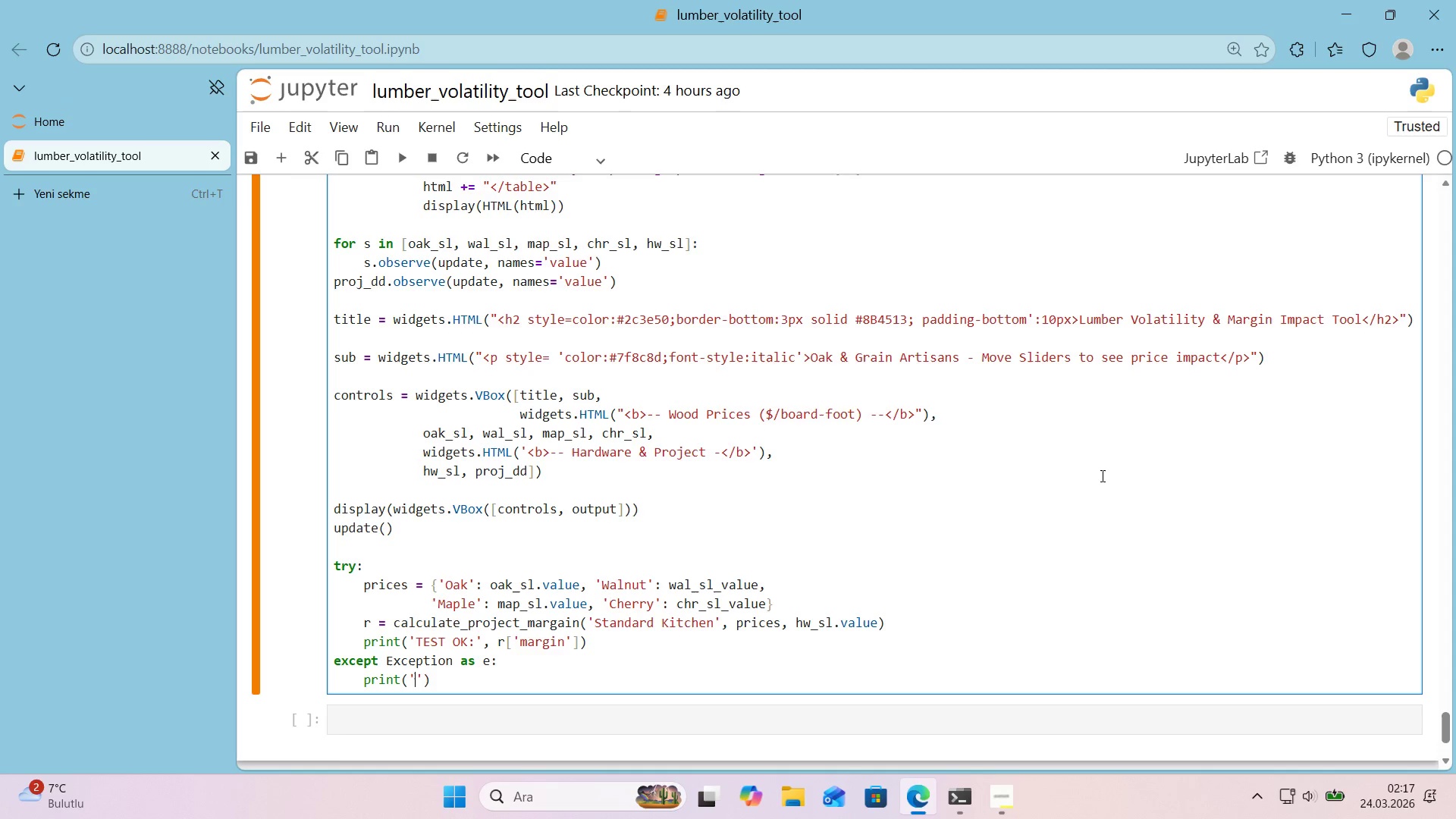 
type(ERROR)
 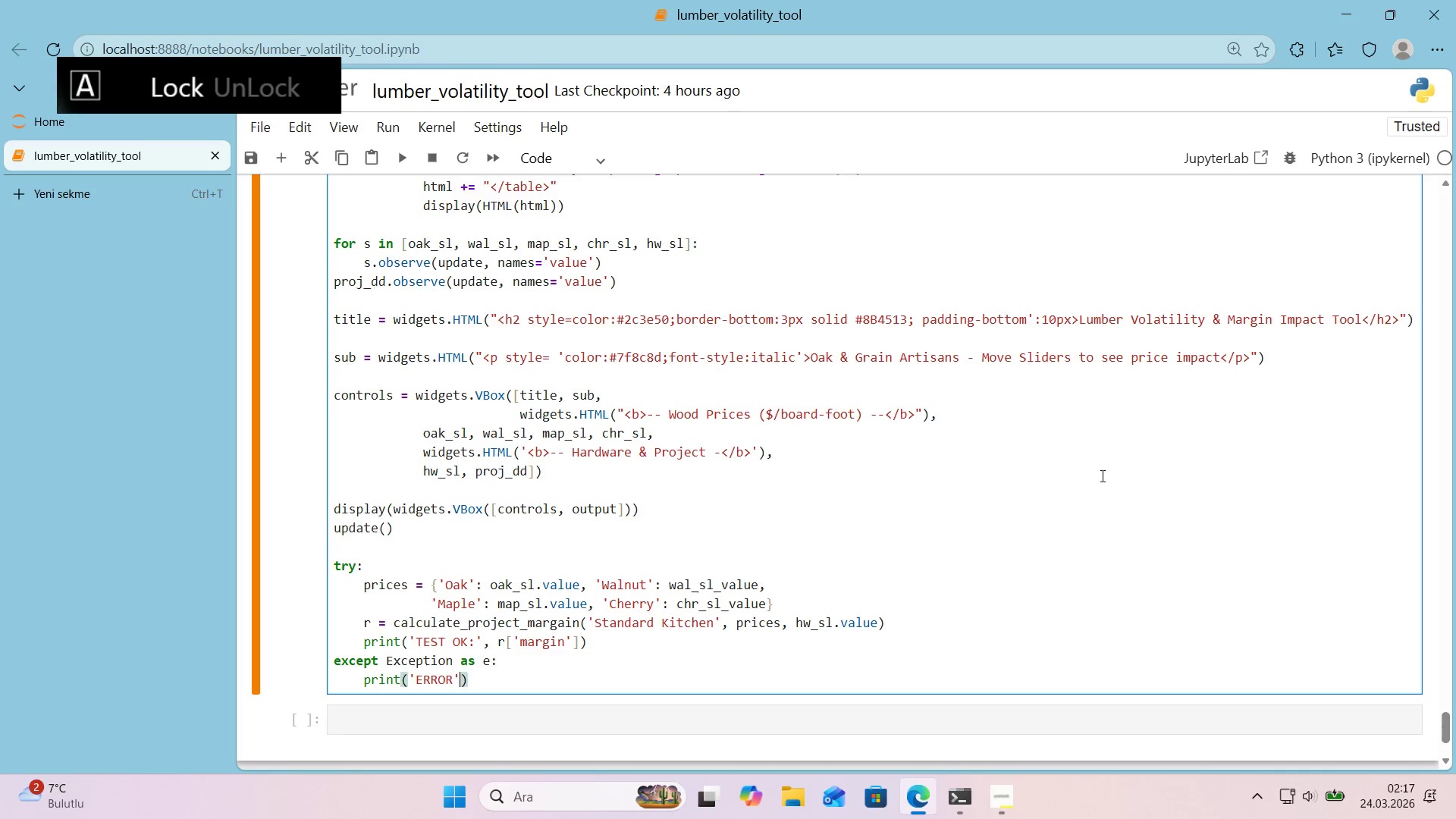 
key(ArrowRight)
 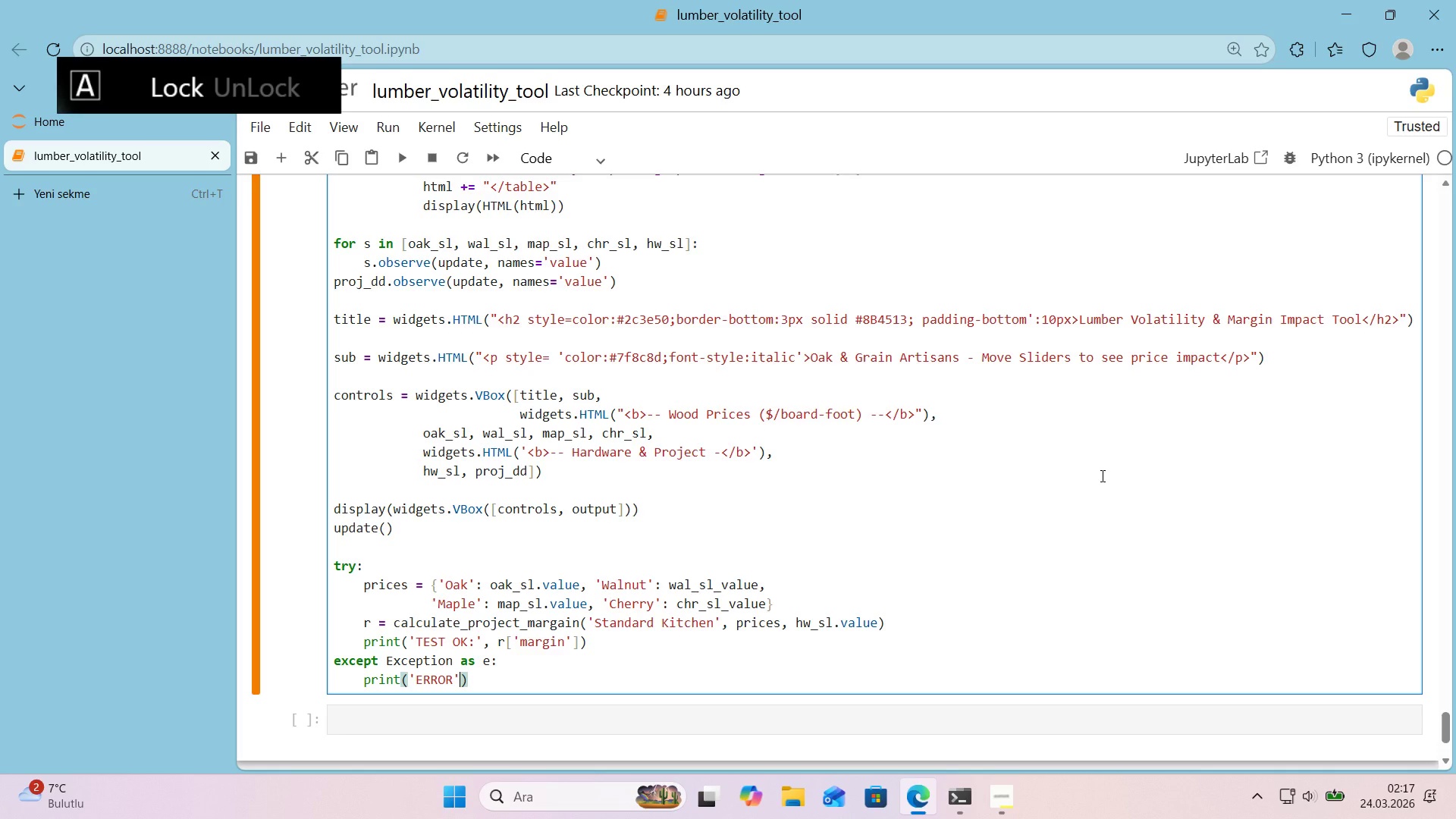 
key(CapsLock)
 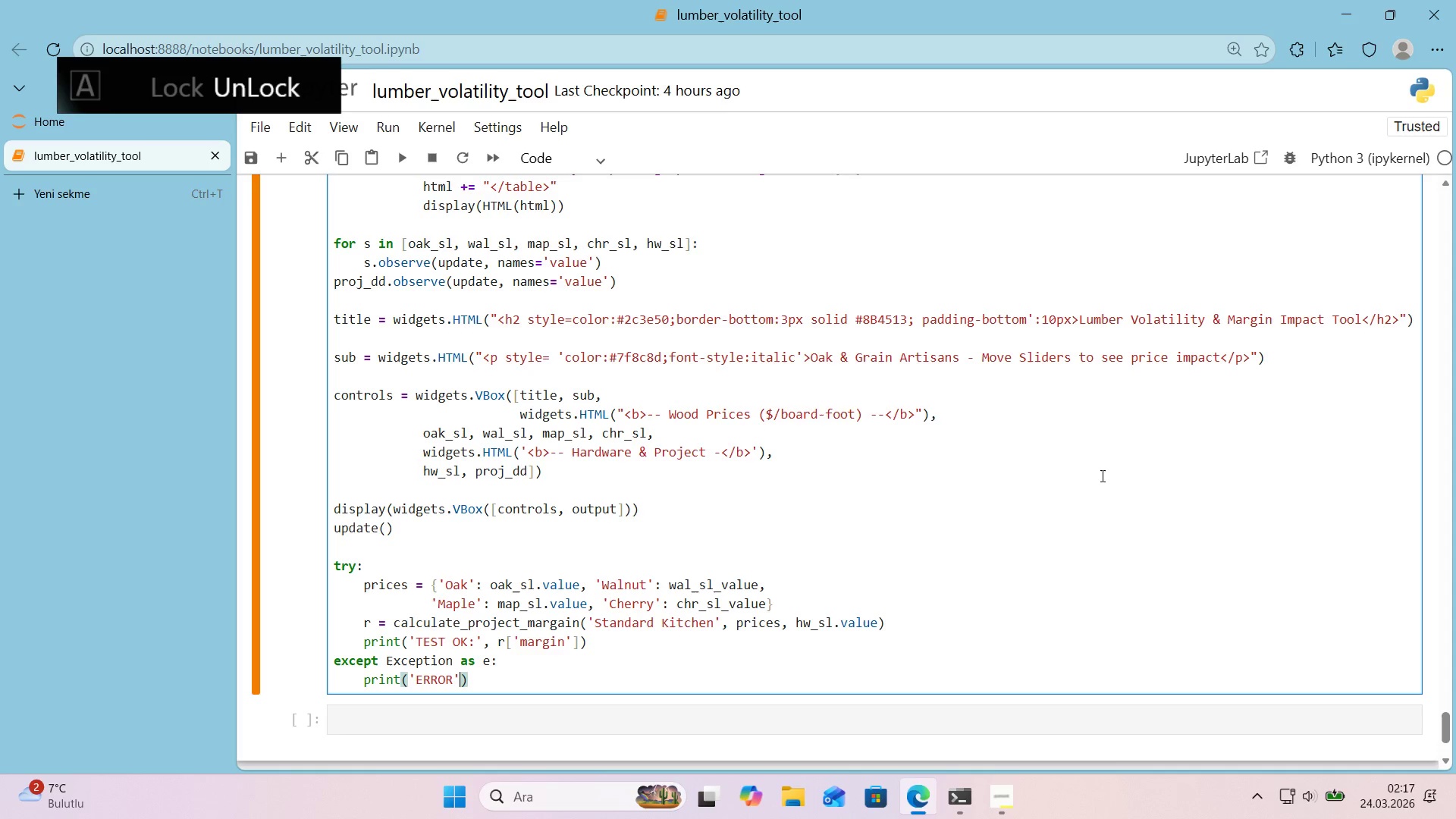 
key(Comma)
 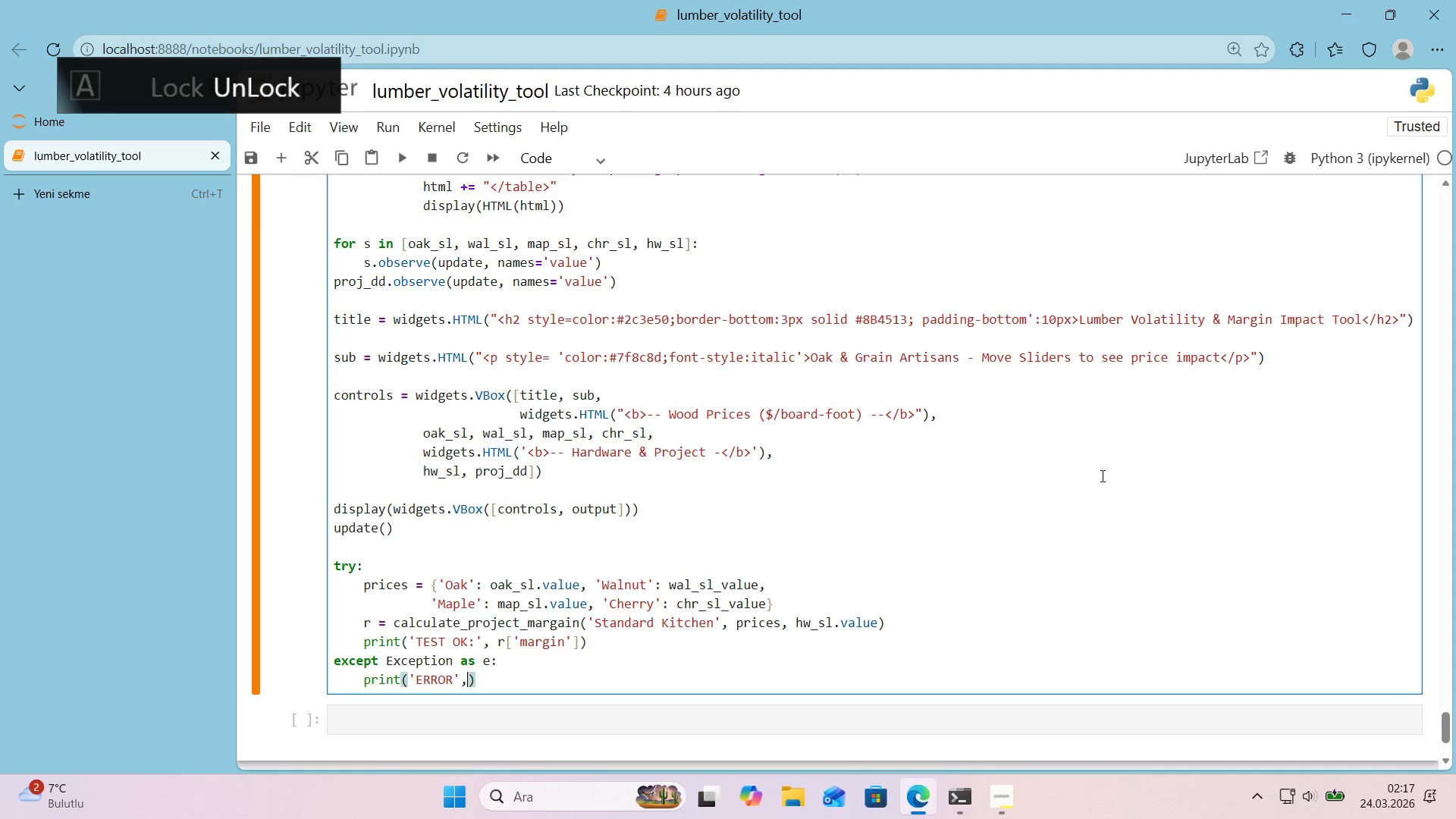 
key(Space)
 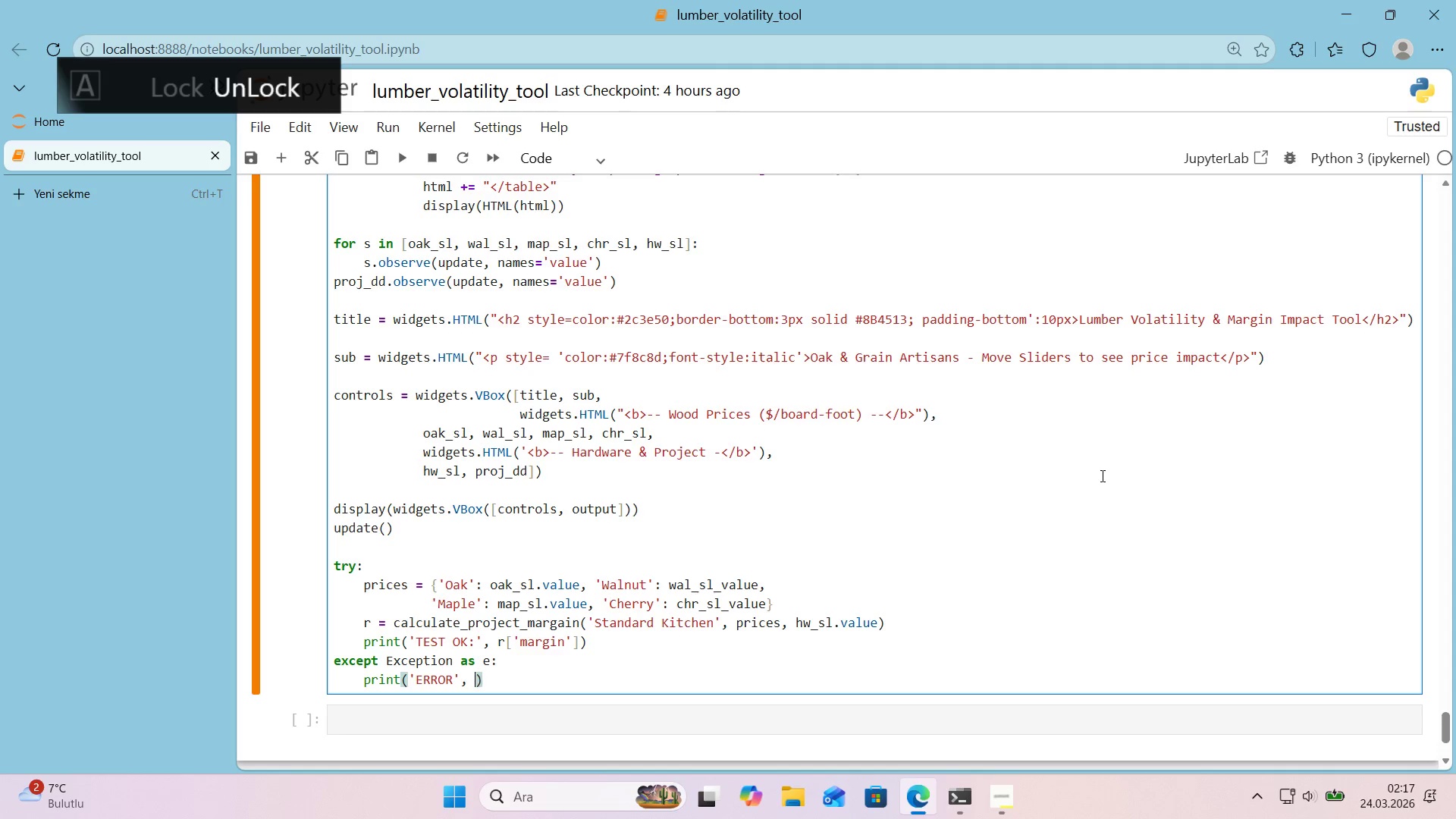 
key(E)
 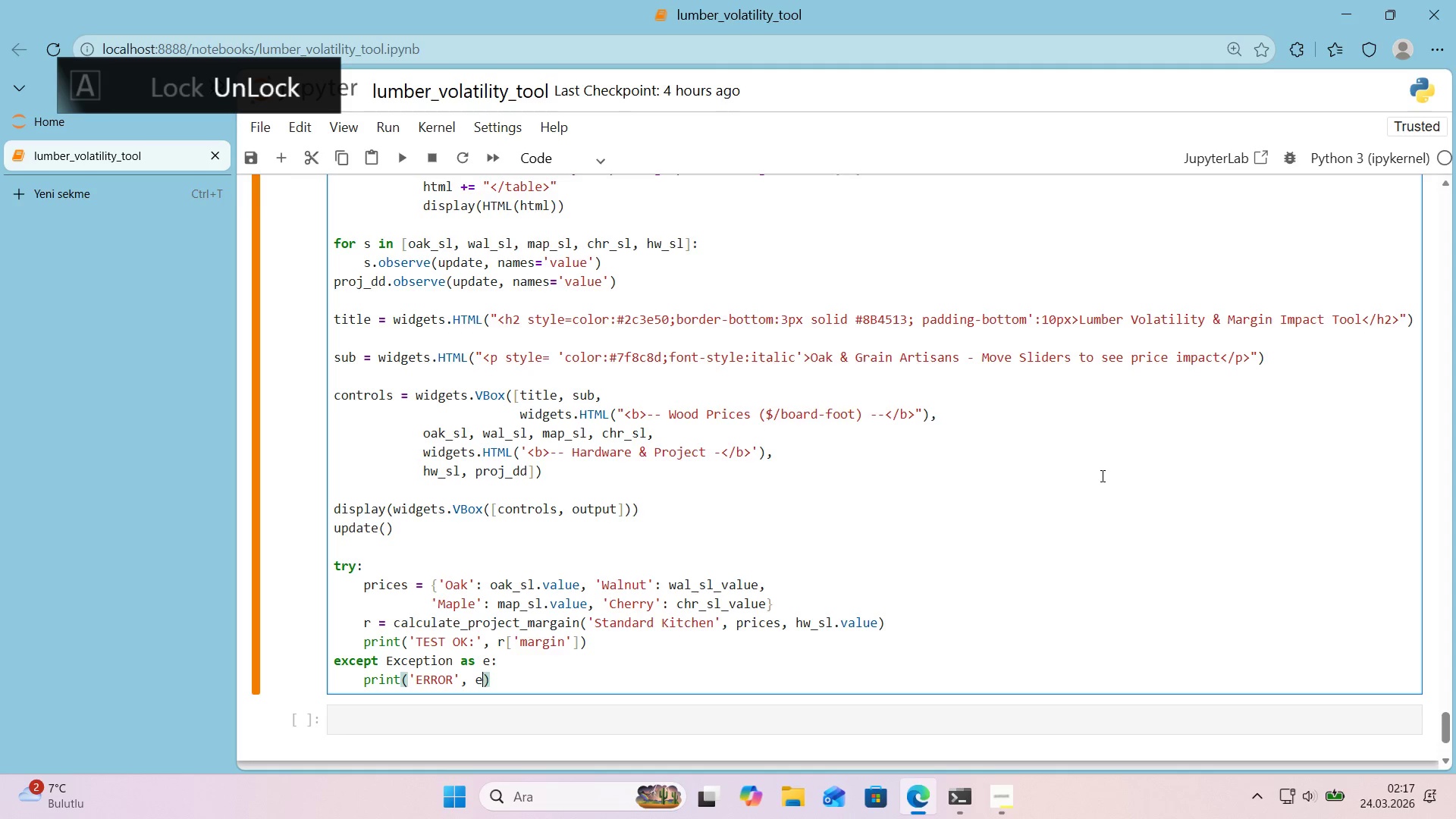 
key(ArrowRight)
 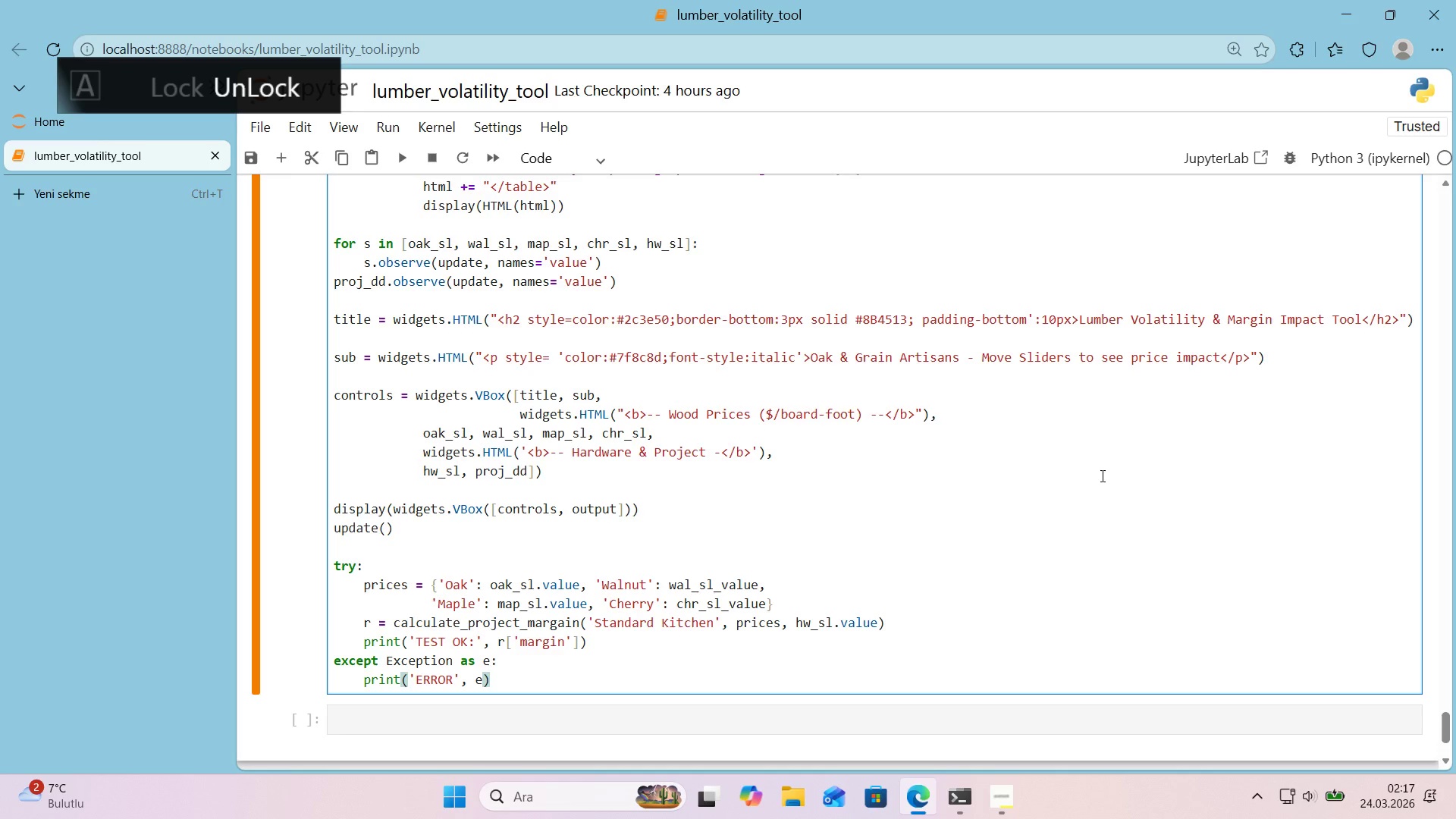 
key(Shift+Enter)
 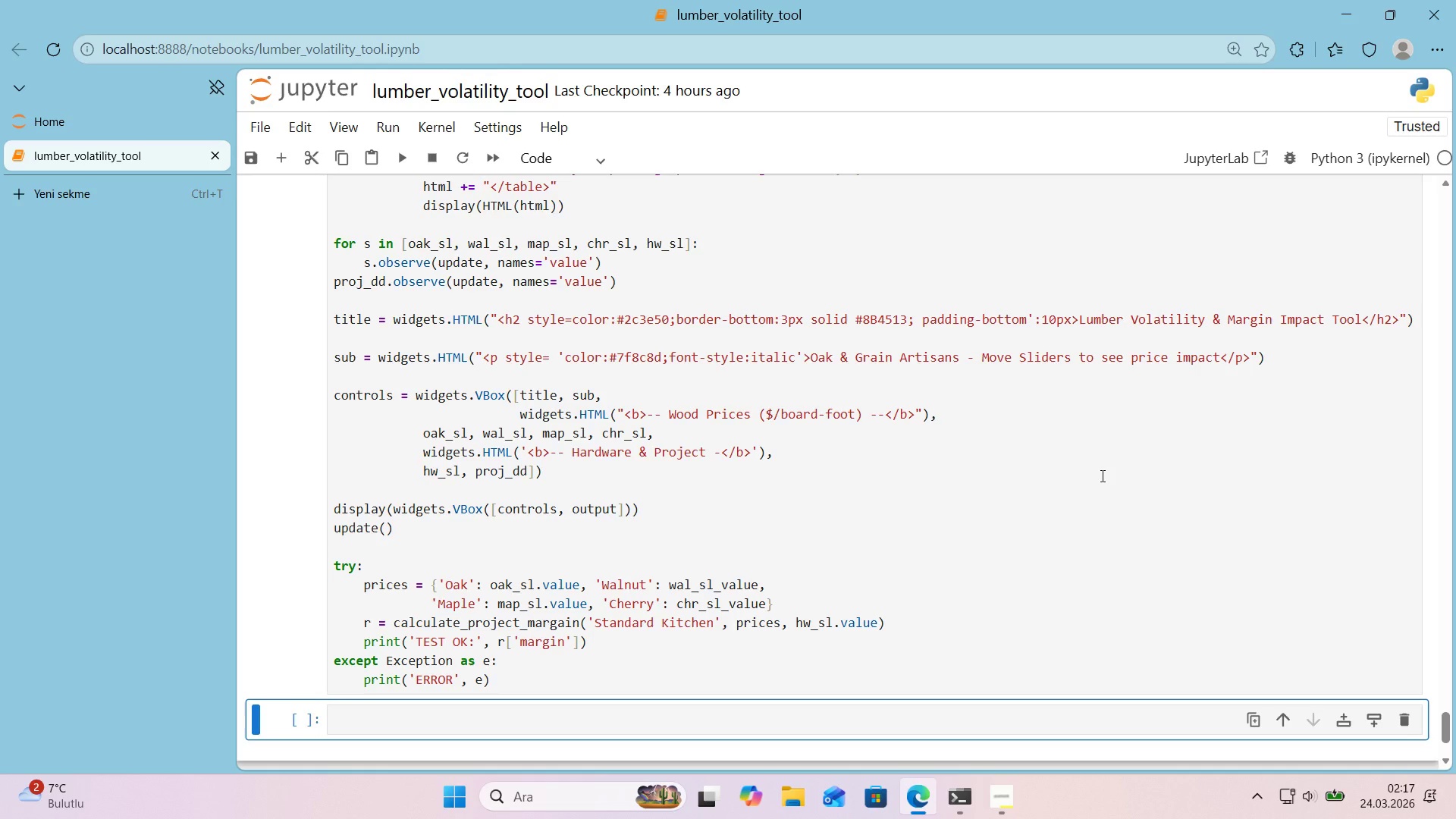 
scroll: coordinate [1103, 475], scroll_direction: down, amount: 1.0
 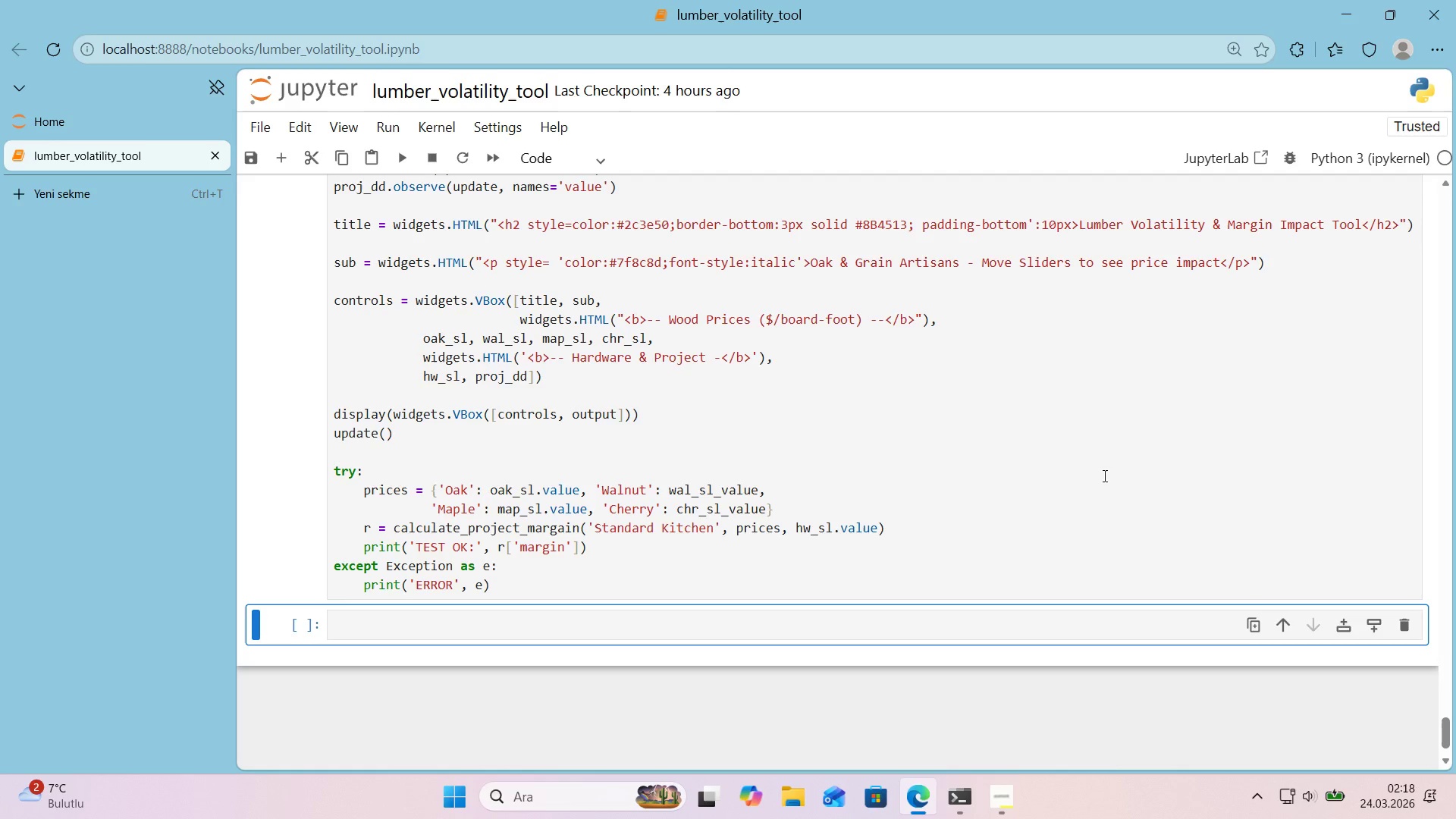 
wait(53.47)
 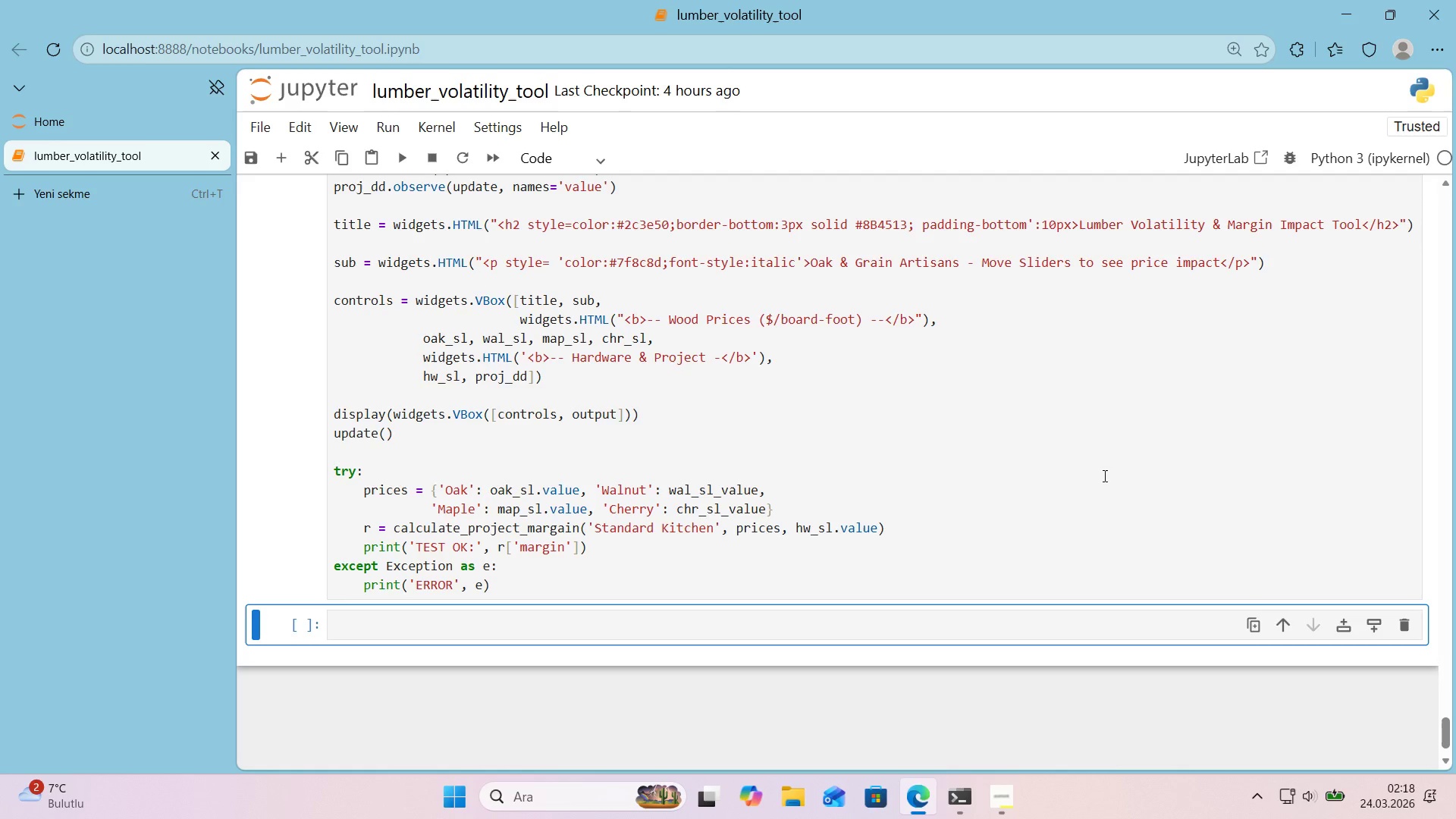 
scroll: coordinate [1047, 490], scroll_direction: up, amount: 1.0
 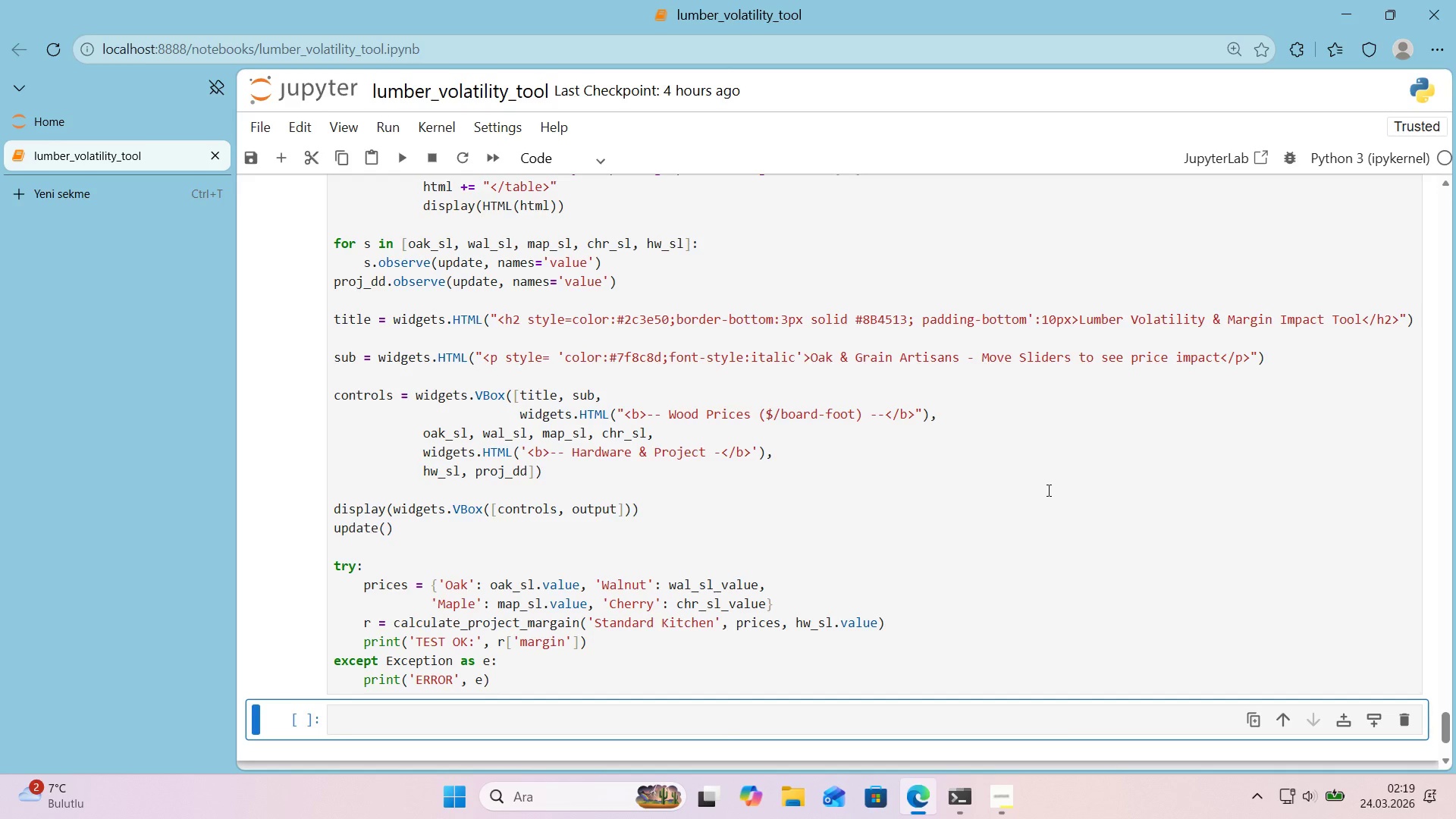 
wait(21.65)
 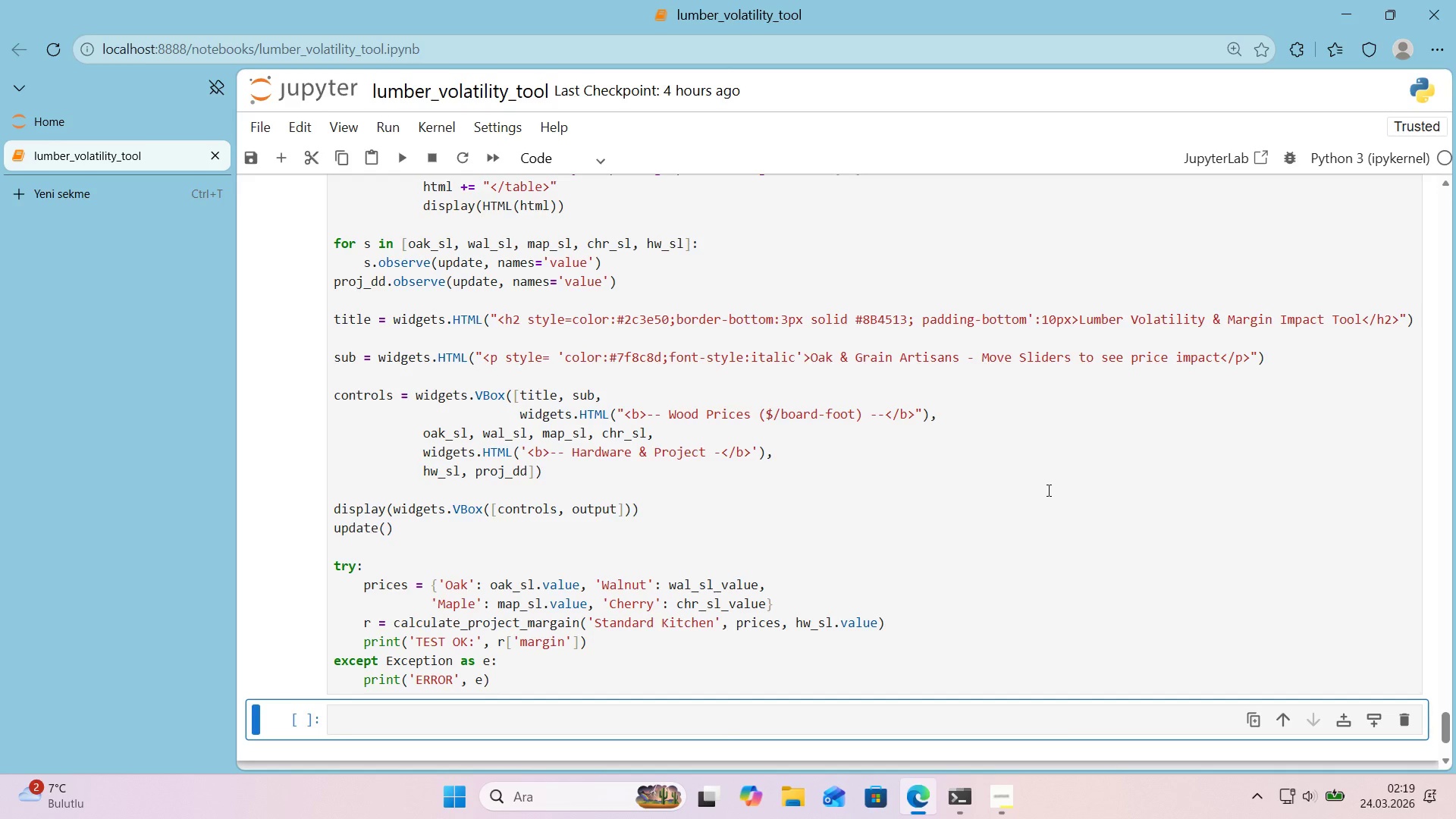 
left_click_drag(start_coordinate=[722, 584], to_coordinate=[717, 588])
 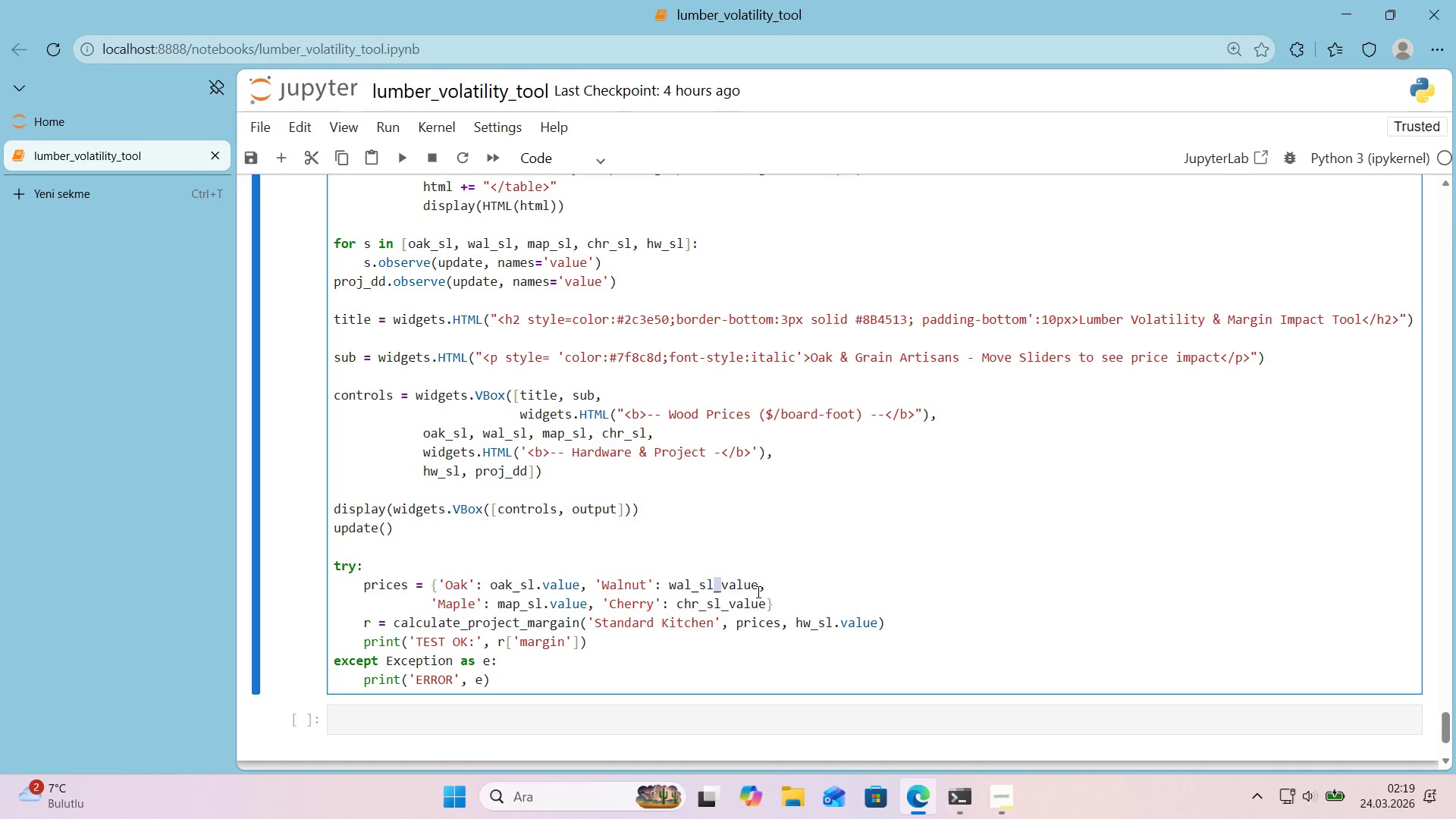 
key(Period)
 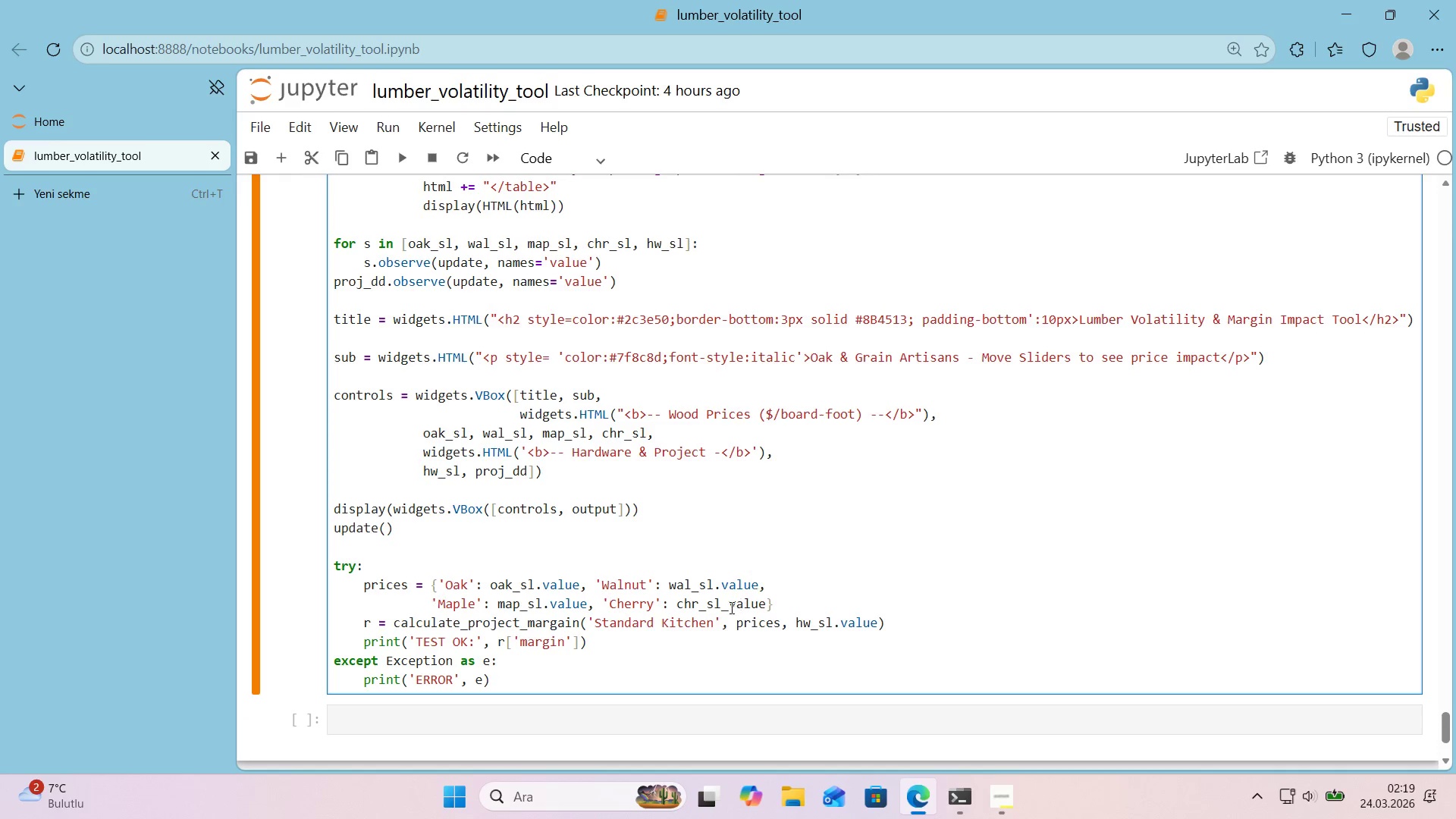 
left_click_drag(start_coordinate=[729, 610], to_coordinate=[723, 611])
 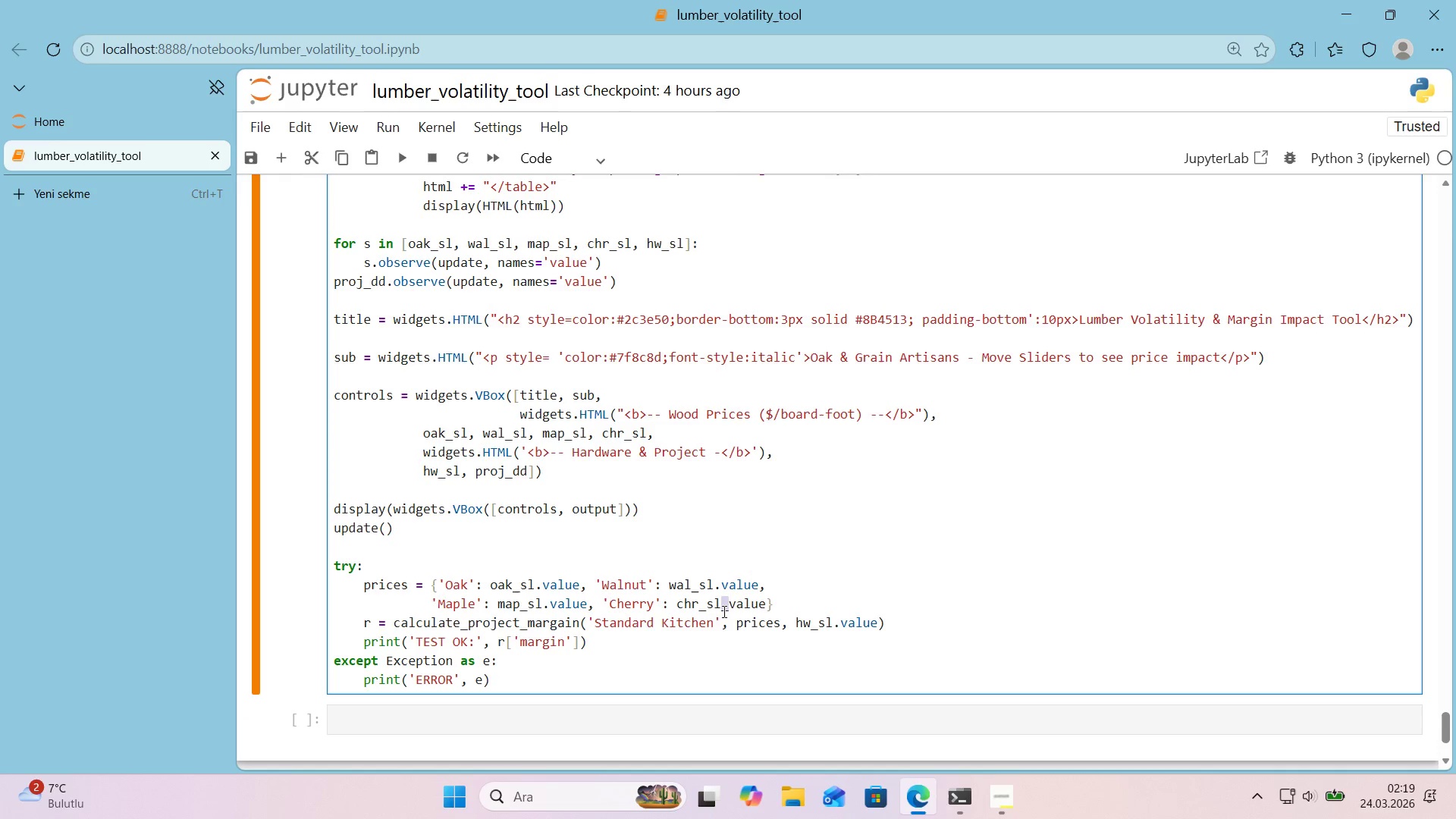 
key(Period)
 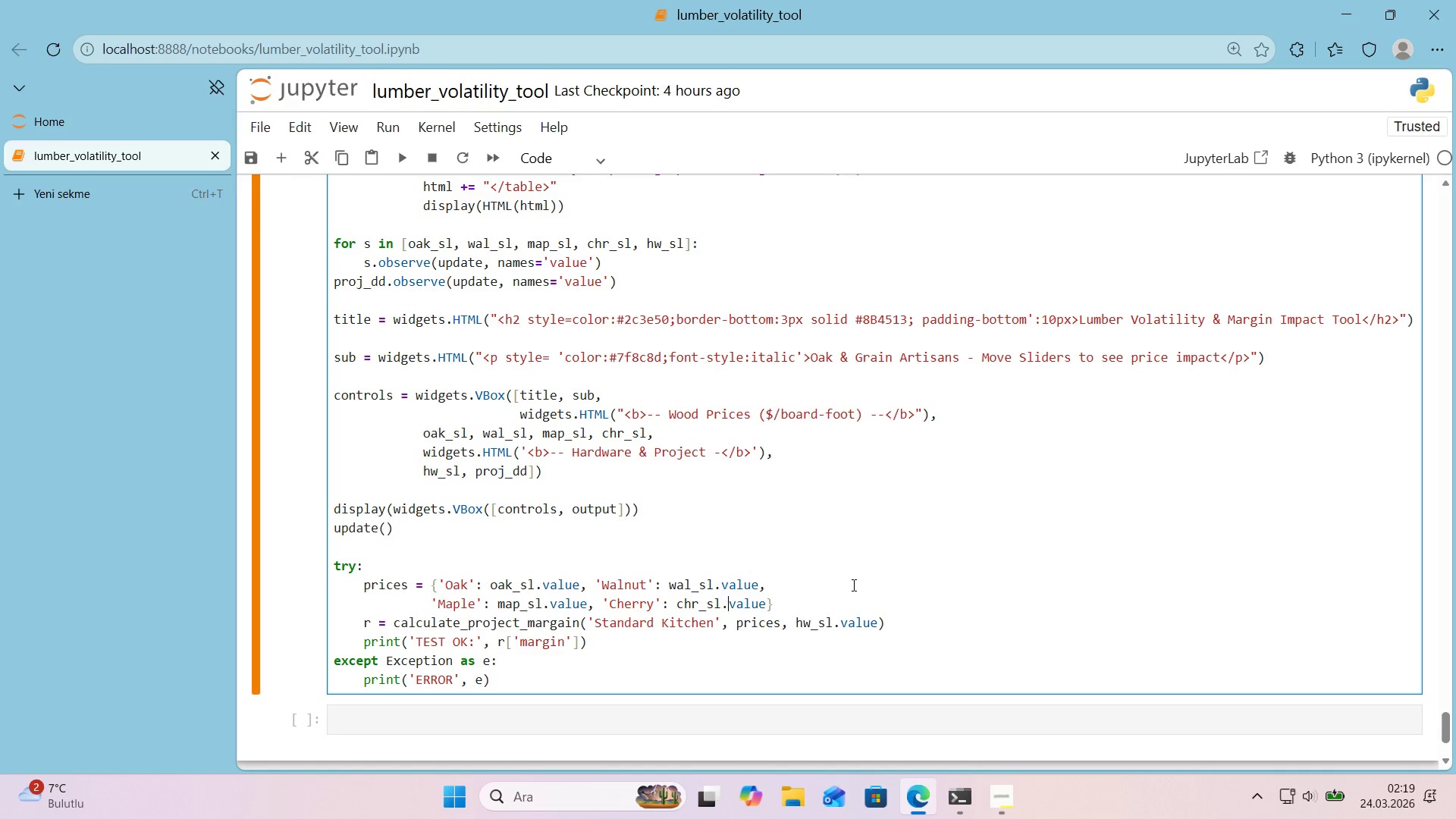 
wait(11.33)
 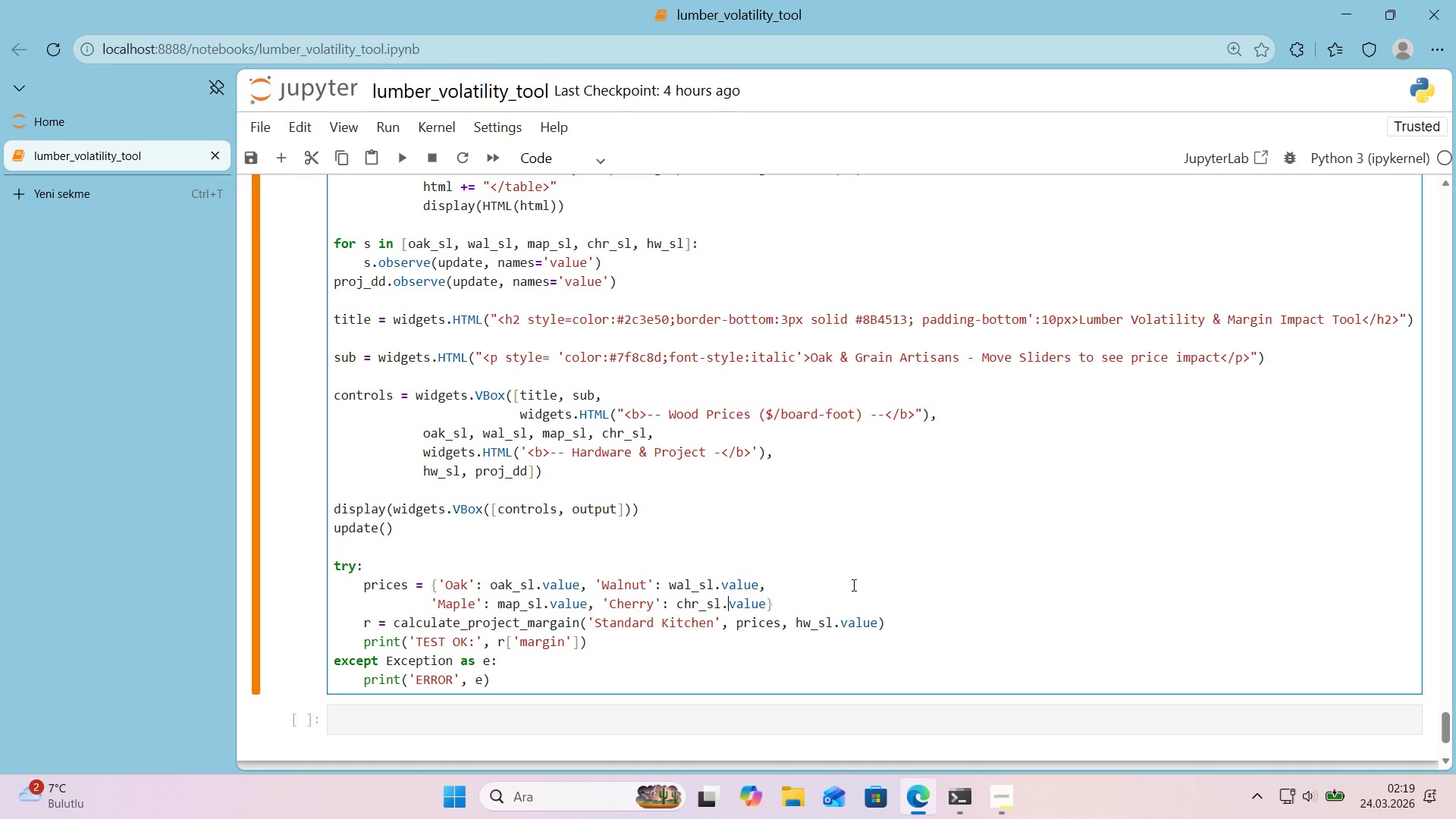 
key(Shift+Enter)
 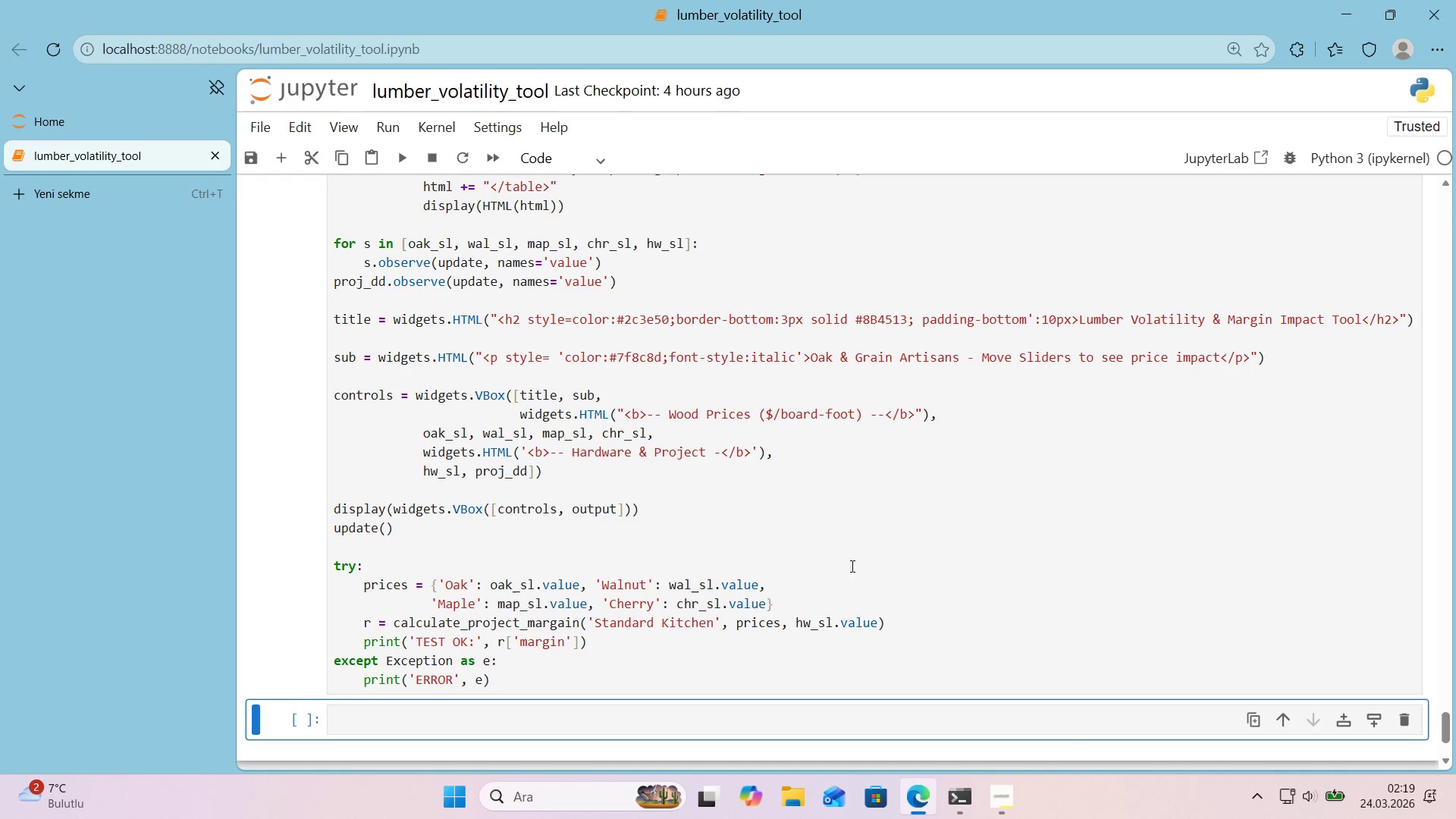 
scroll: coordinate [774, 584], scroll_direction: down, amount: 2.0
 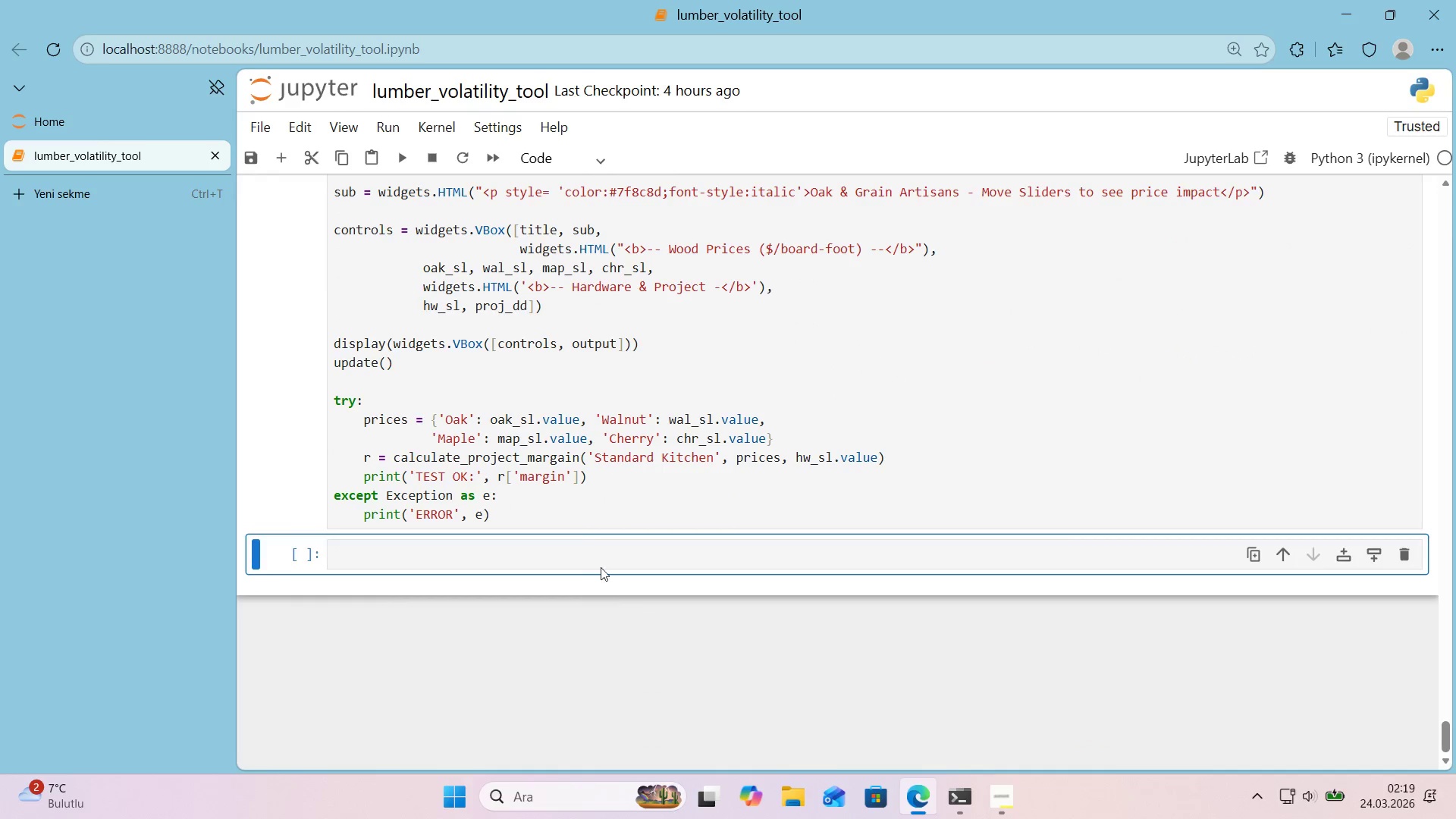 
left_click([588, 554])
 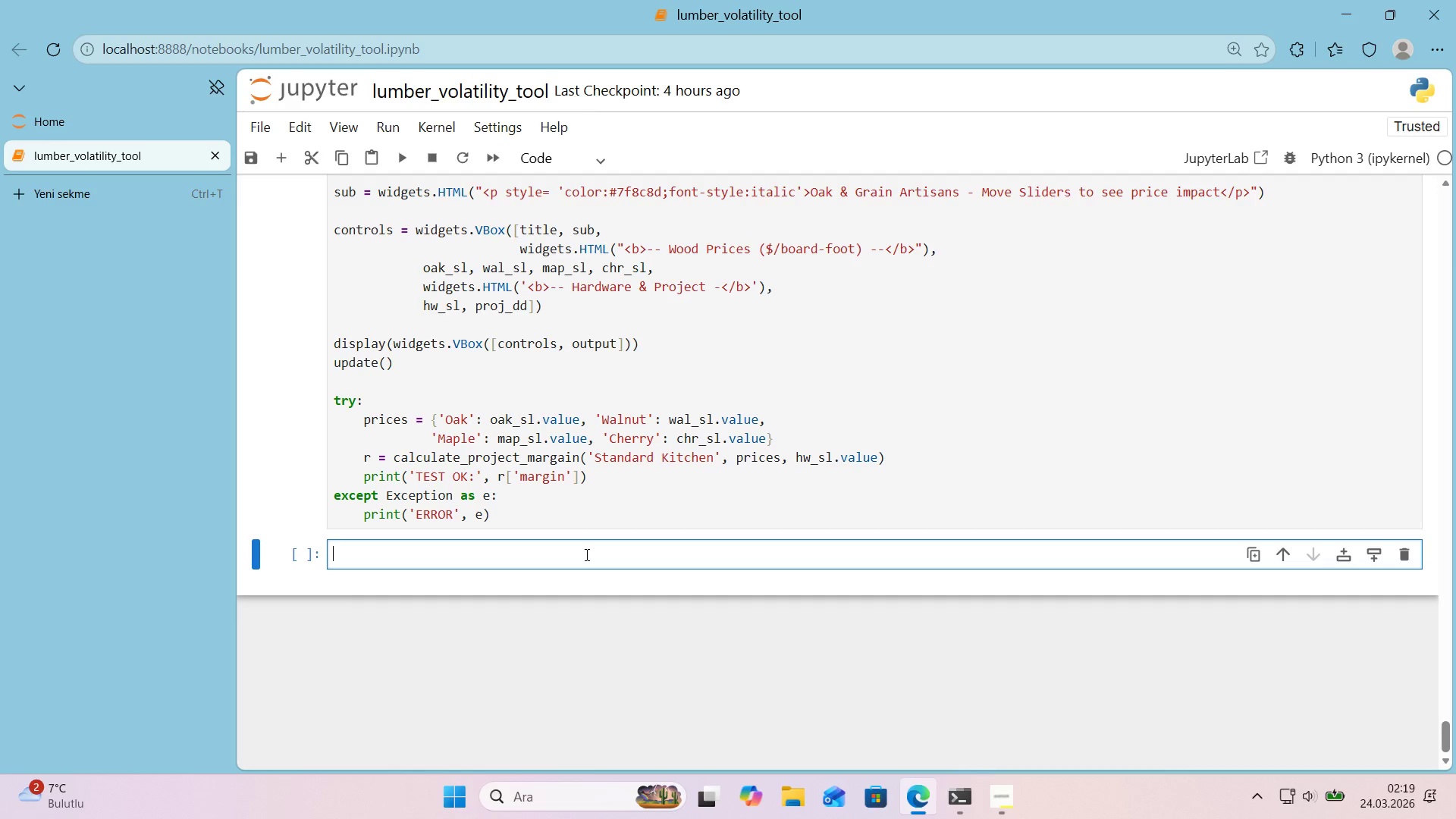 
type(pr'nt*()
 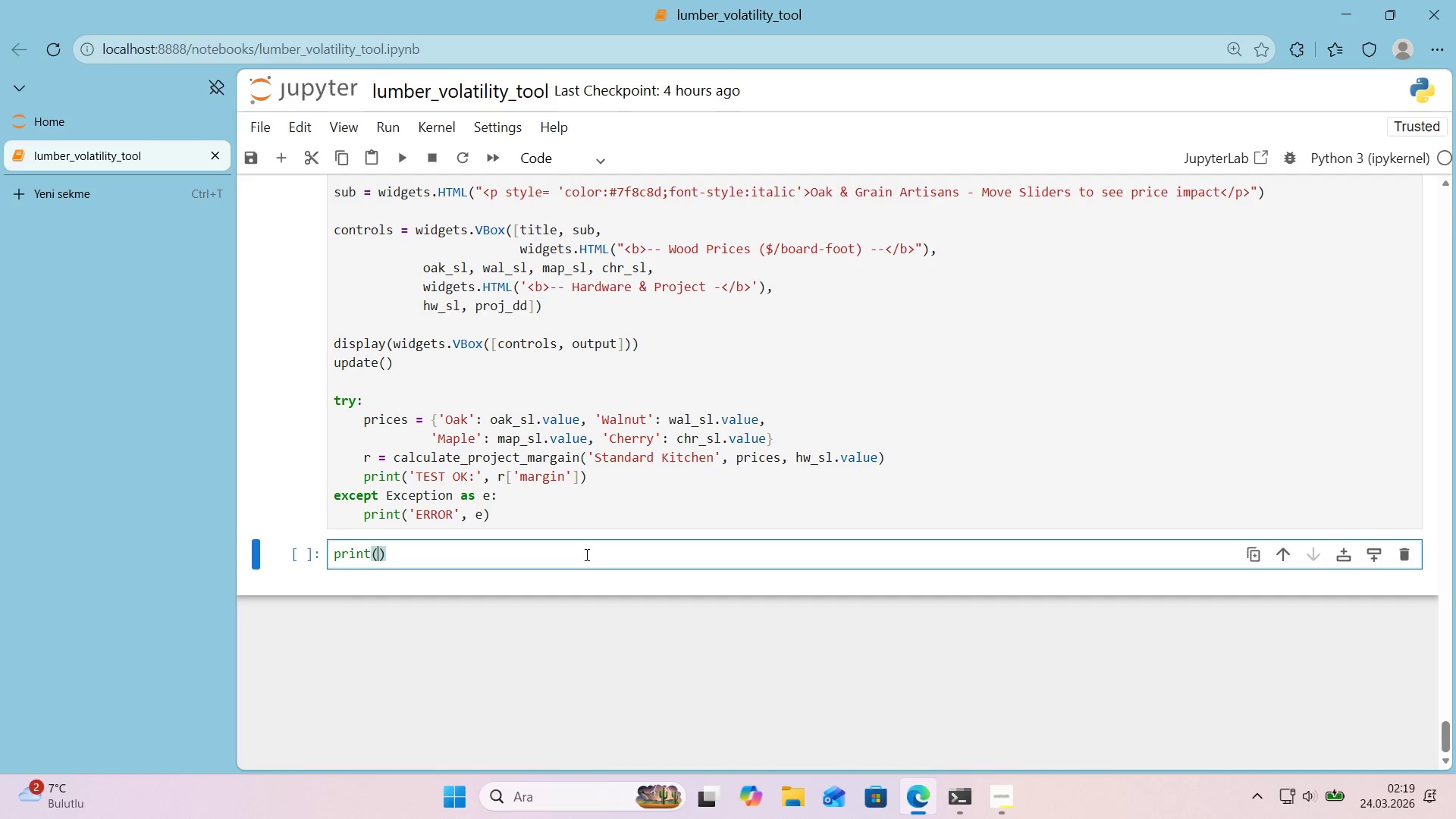 
 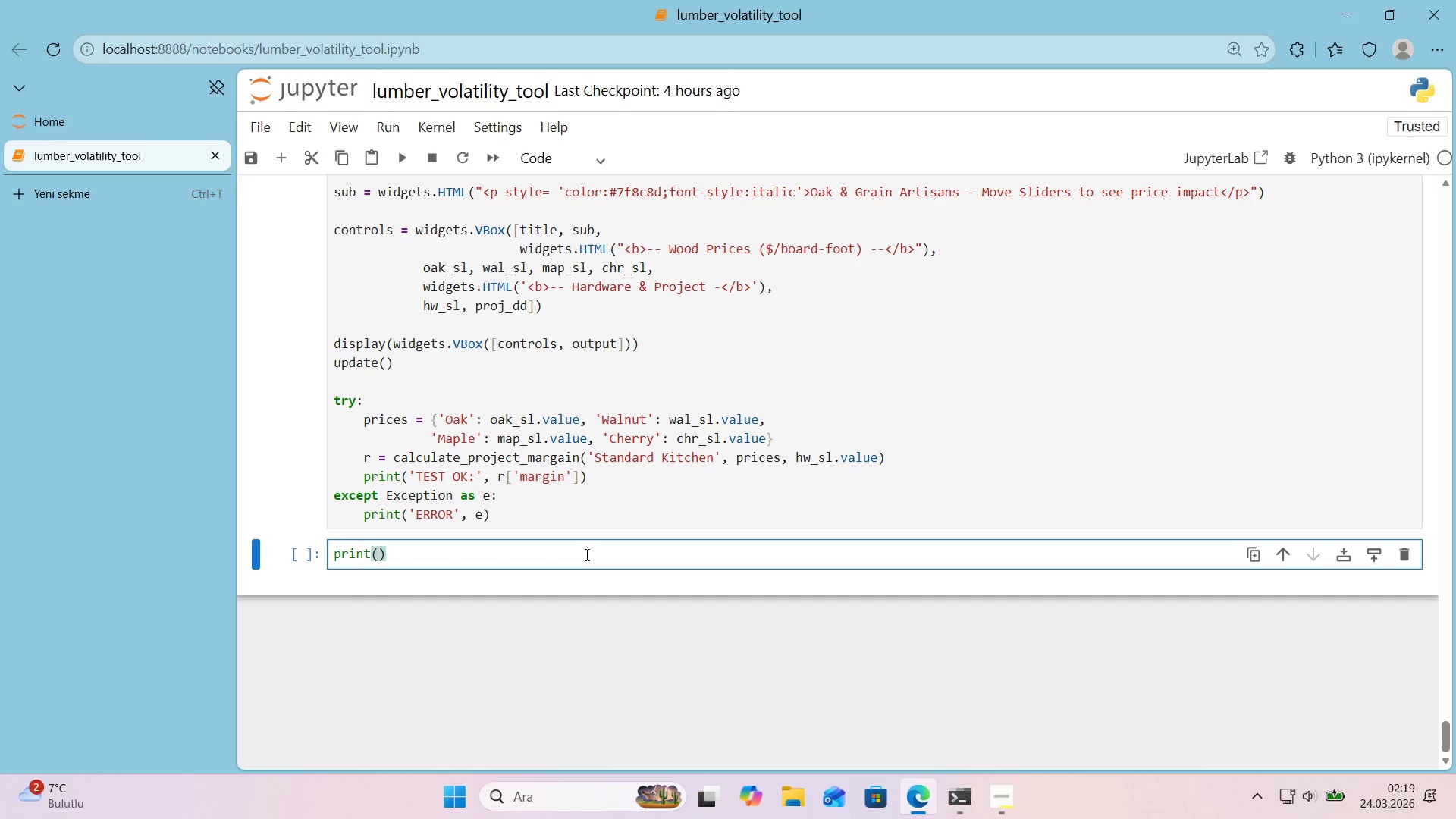 
key(ArrowLeft)
 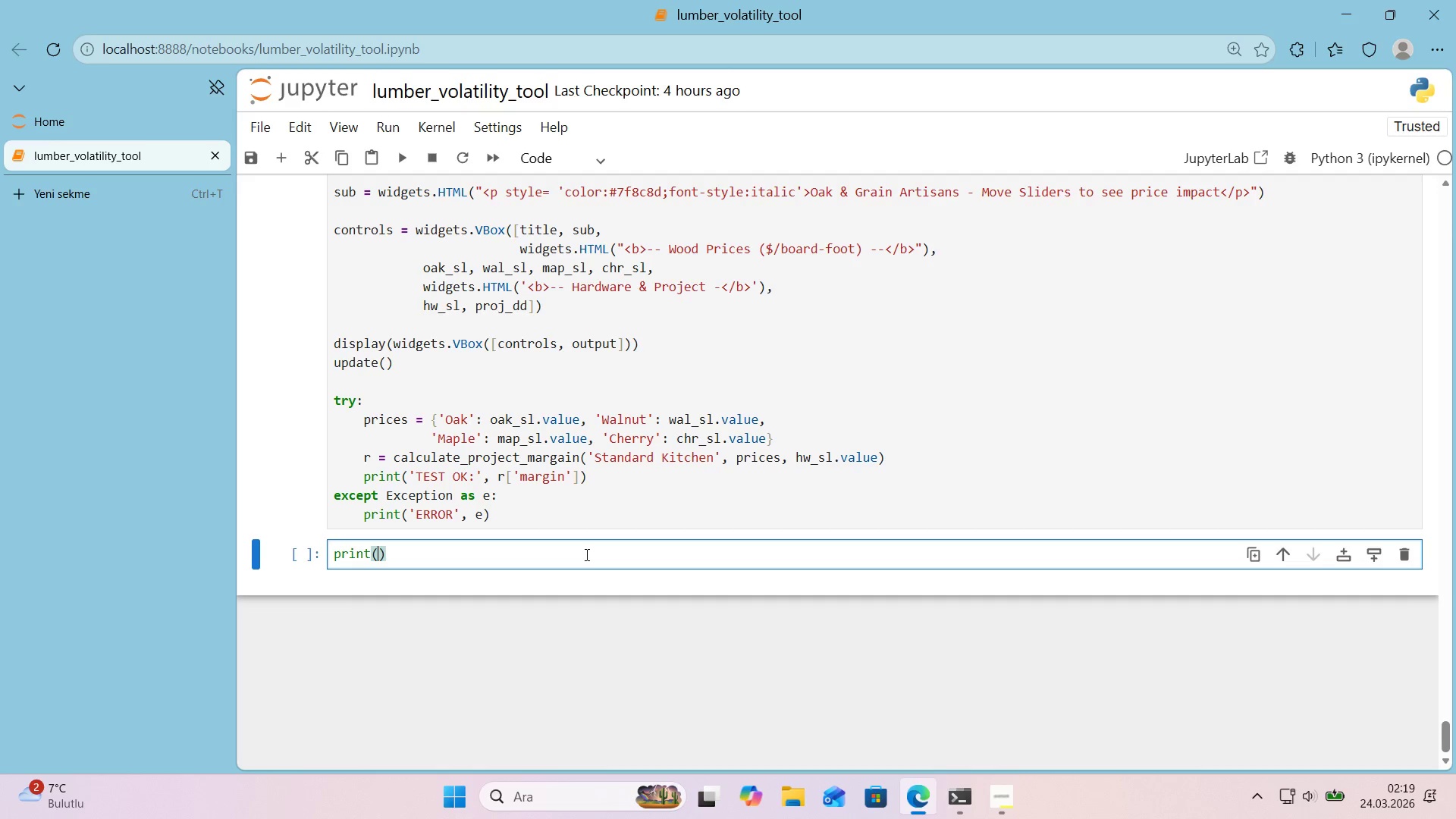 
type(t)
key(Backspace)
type(@@)
 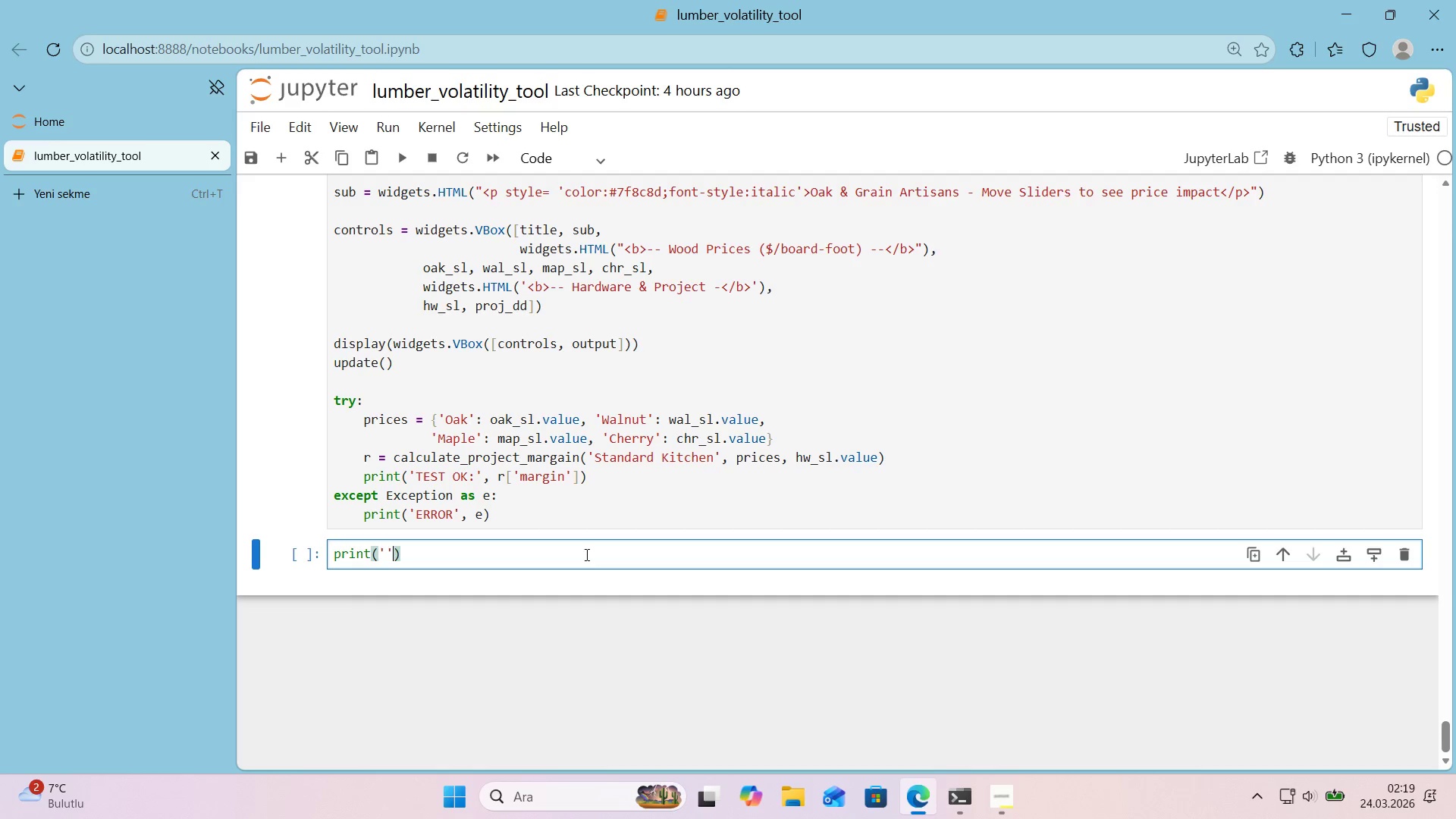 
key(ArrowLeft)
 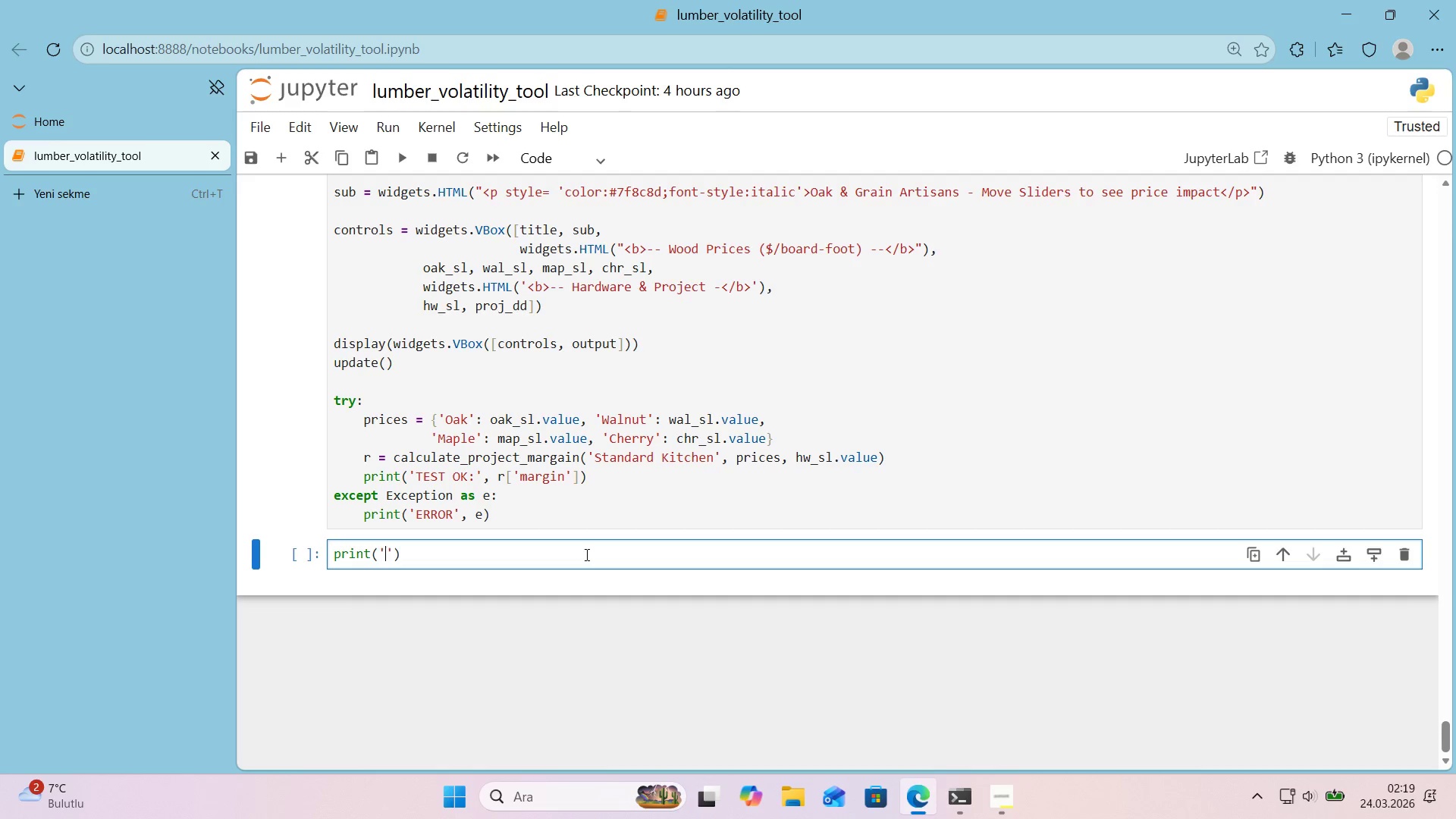 
type(test start)
 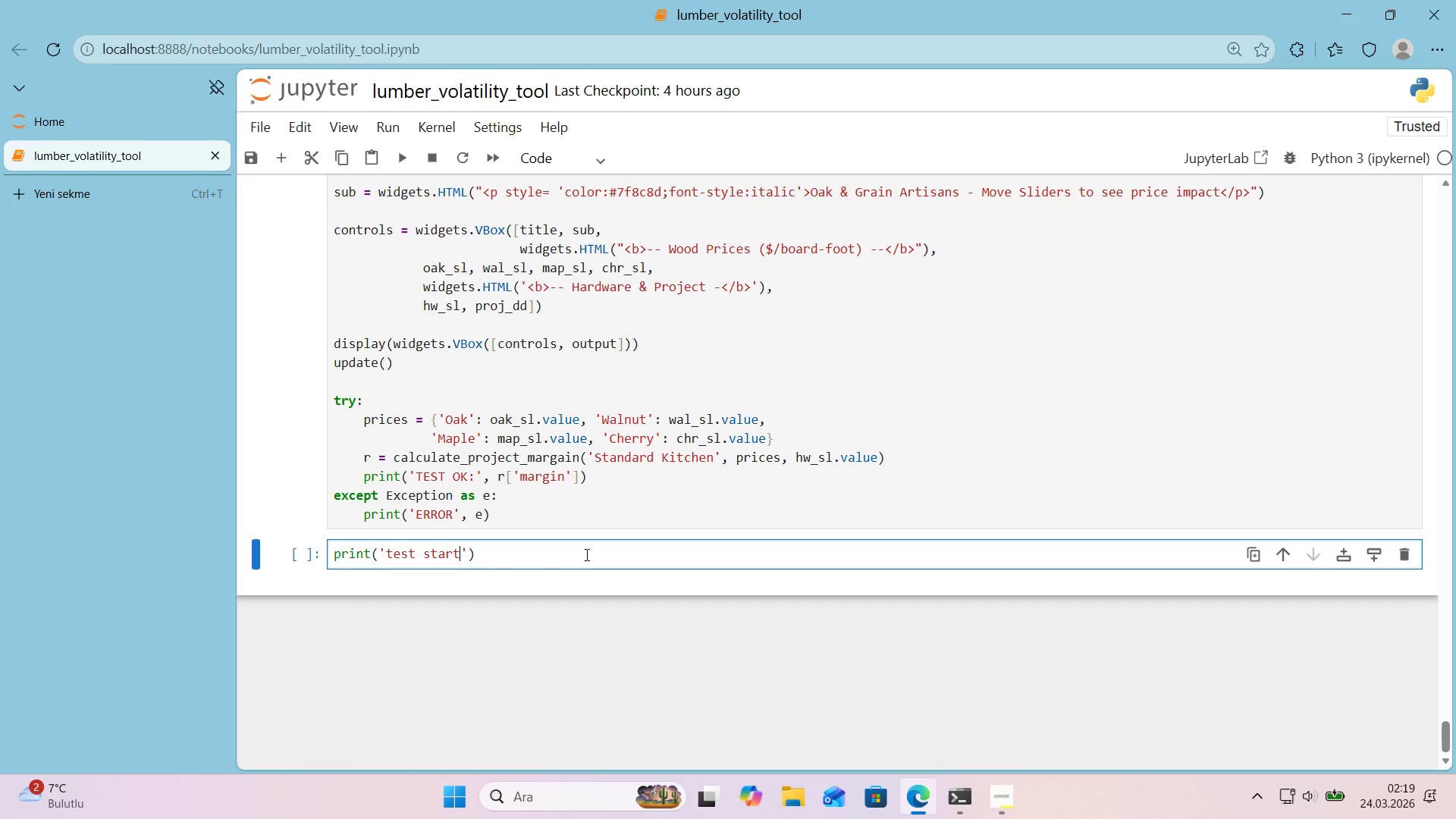 
key(ArrowRight)
 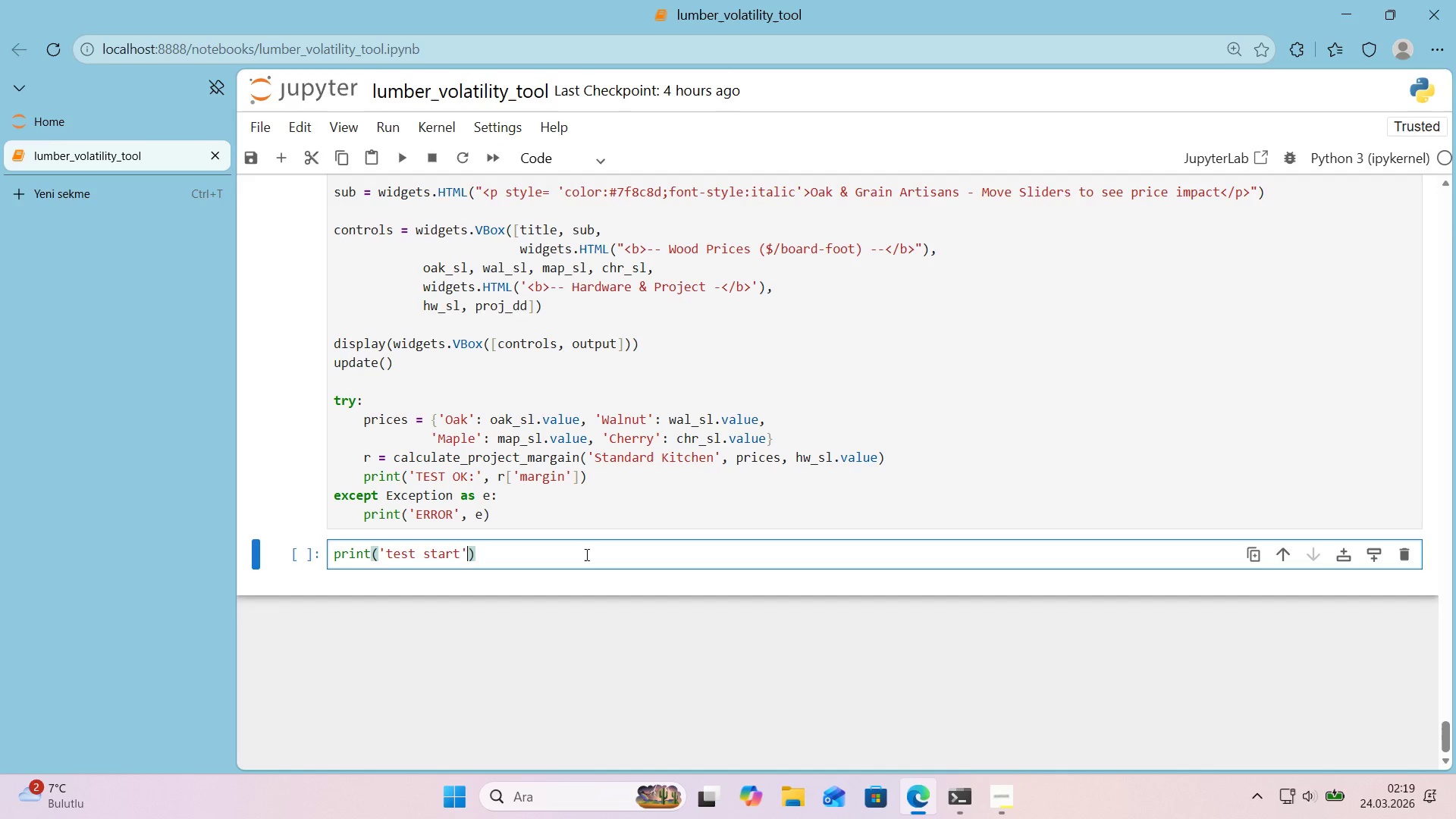 
key(Enter)
 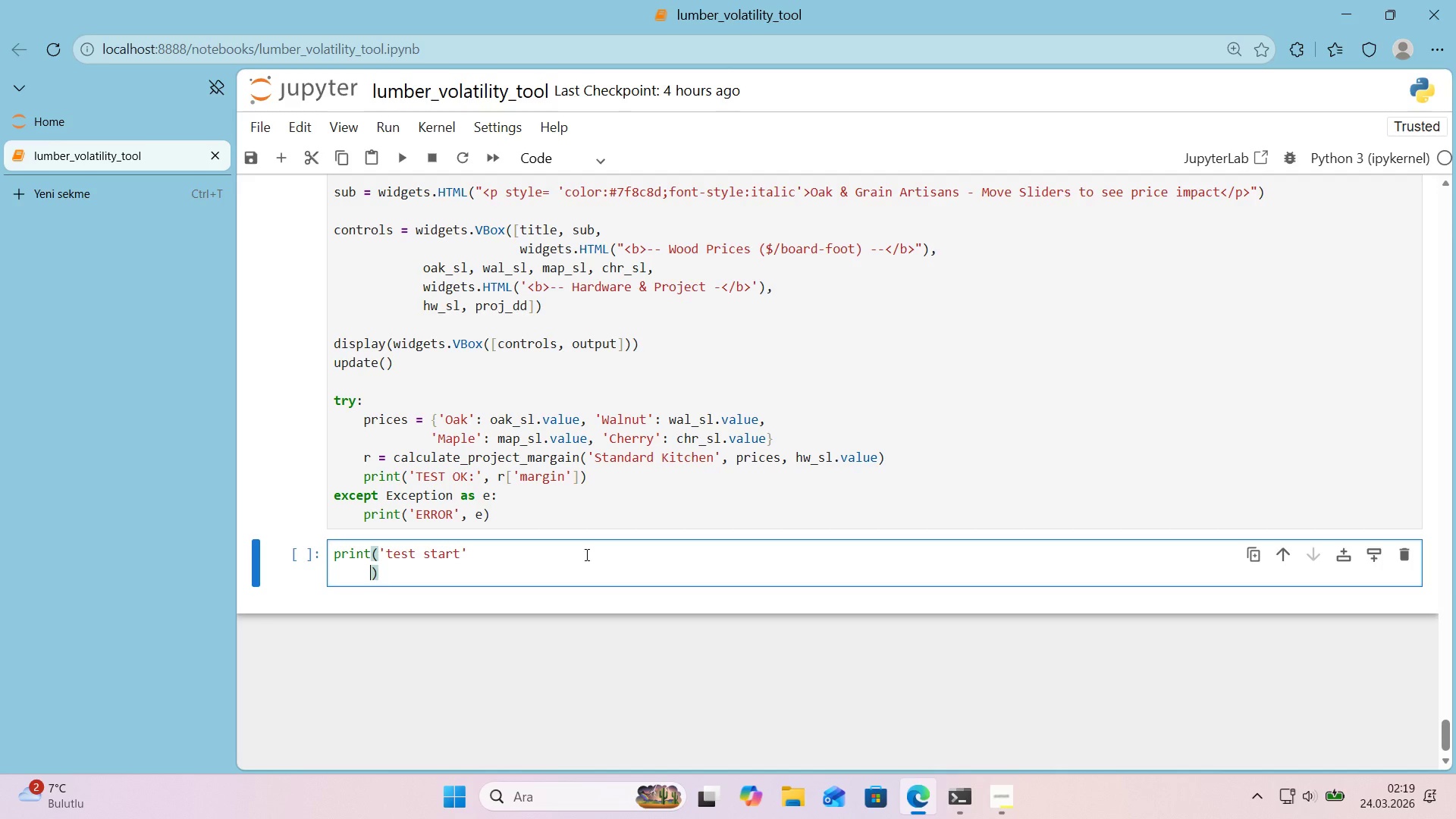 
key(Backspace)
 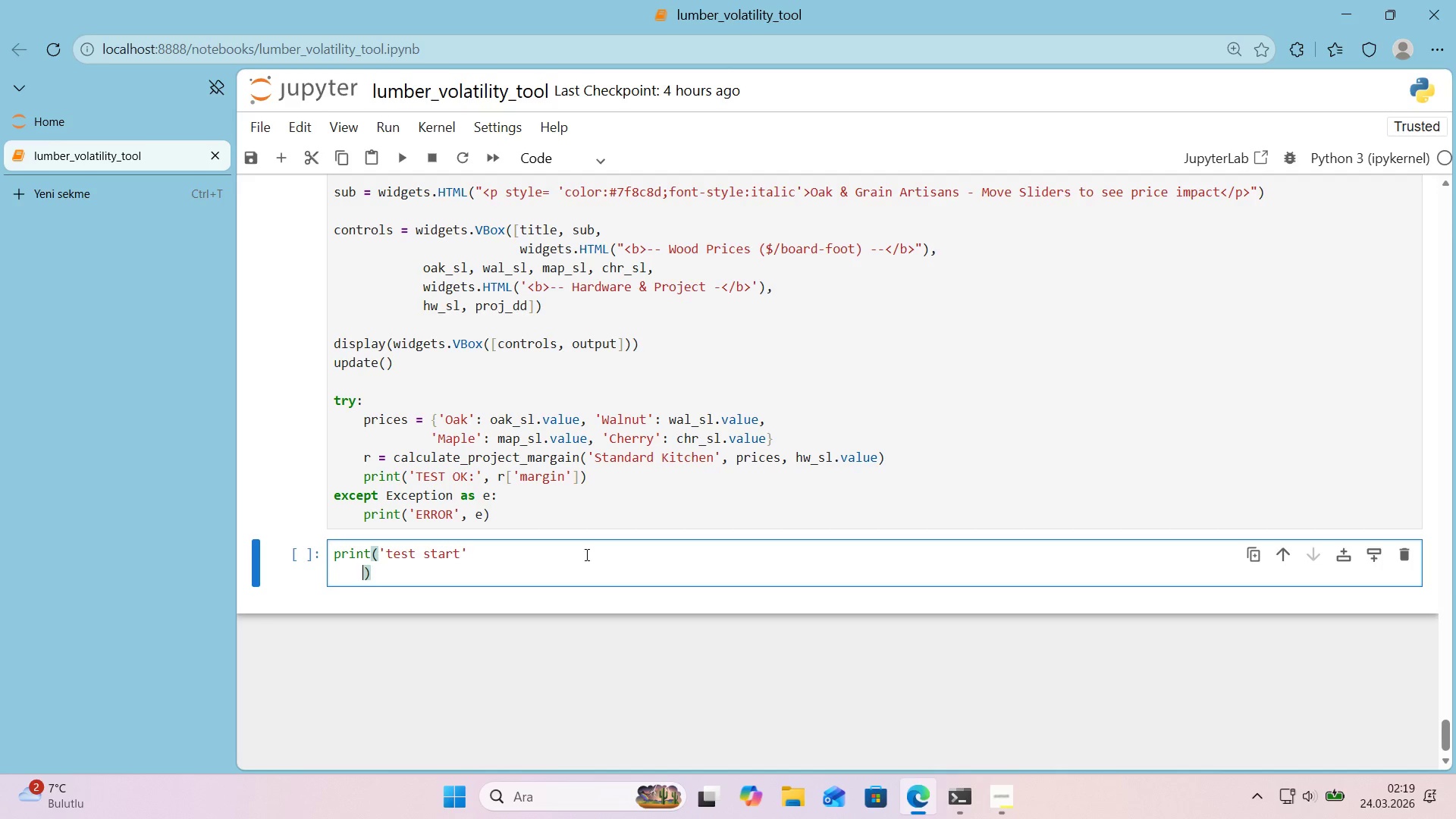 
key(Backspace)
 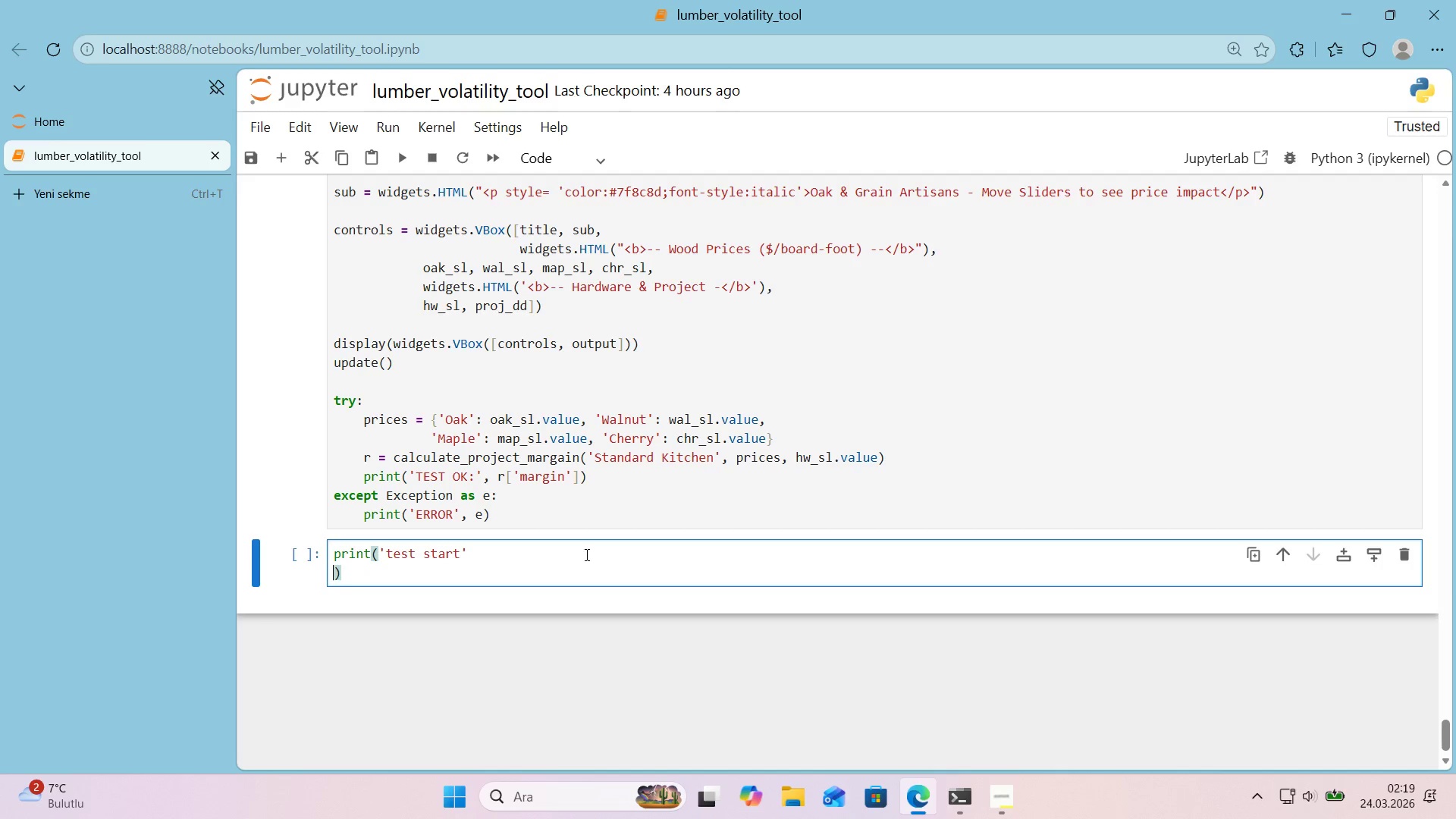 
key(Backspace)
 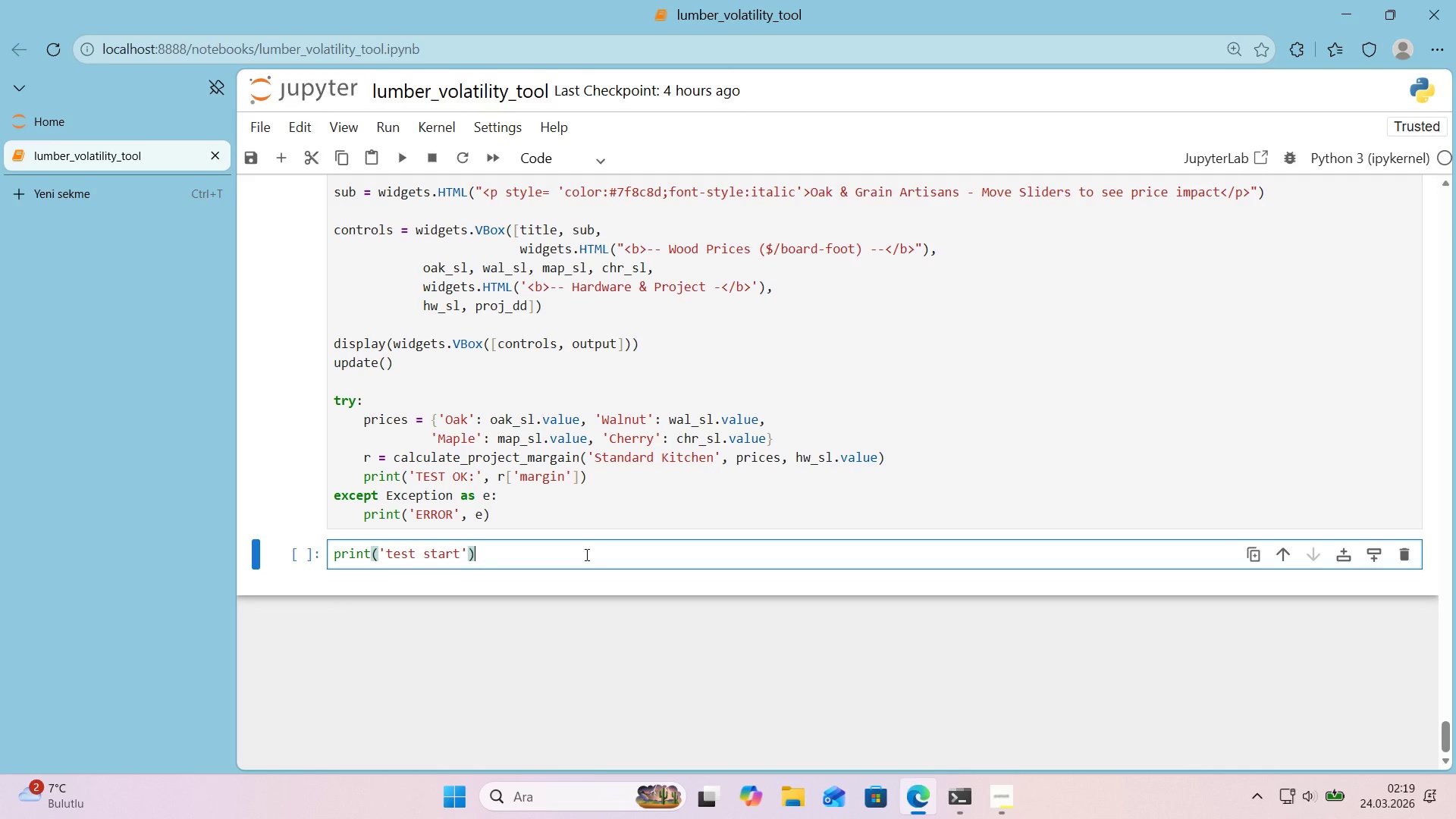 
key(ArrowRight)
 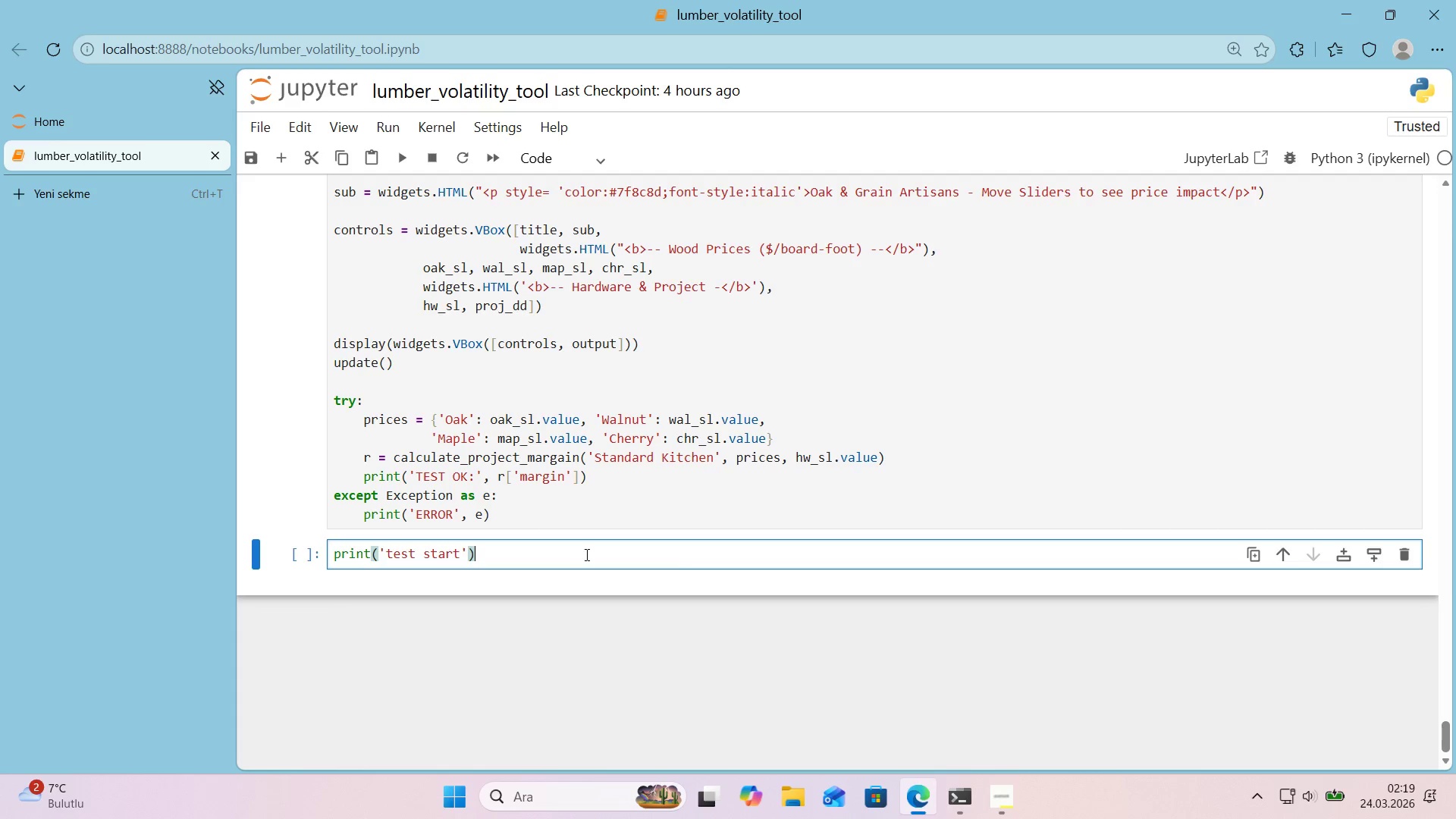 
key(Enter)
 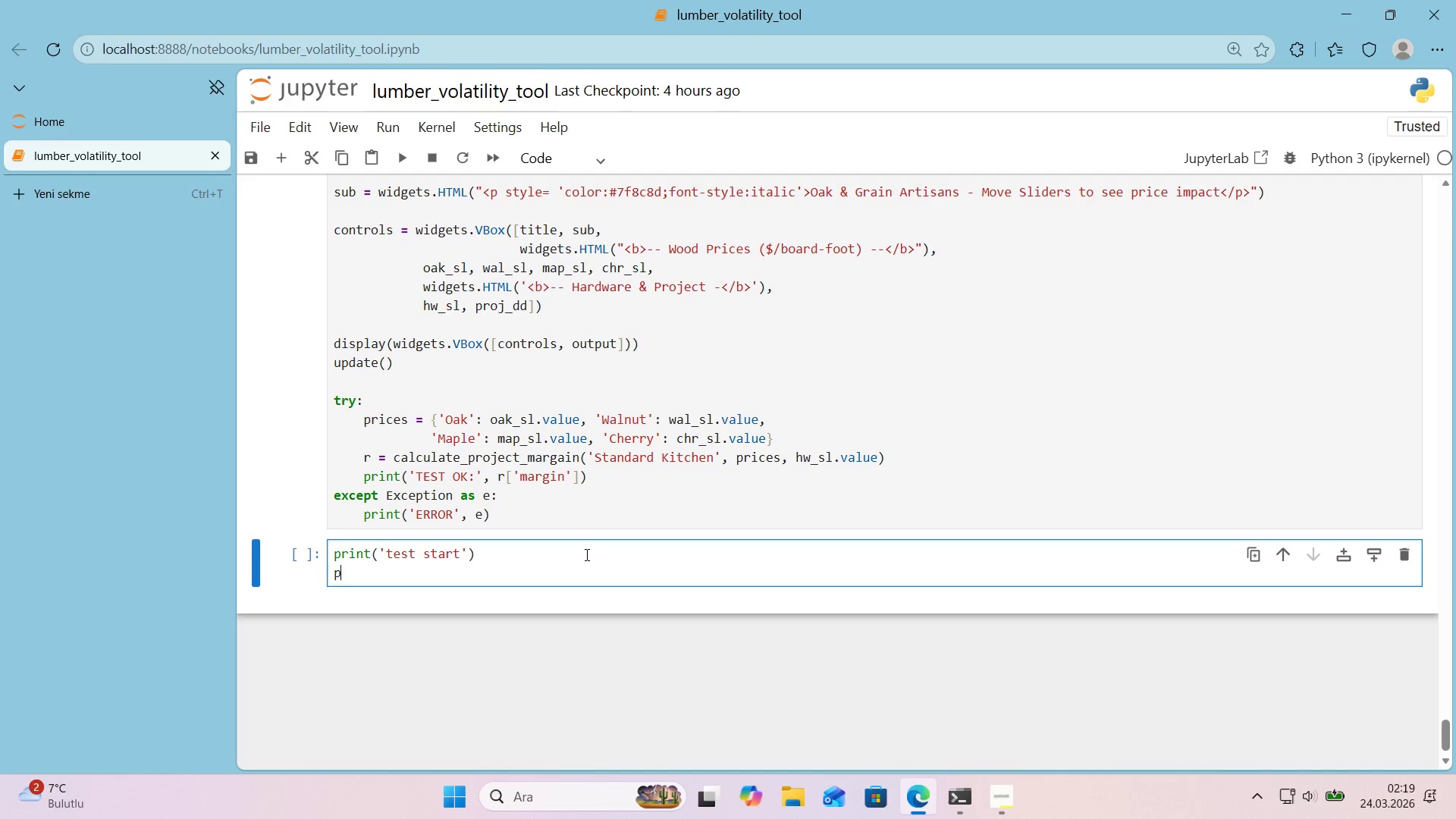 
type(pr'ces ) )
 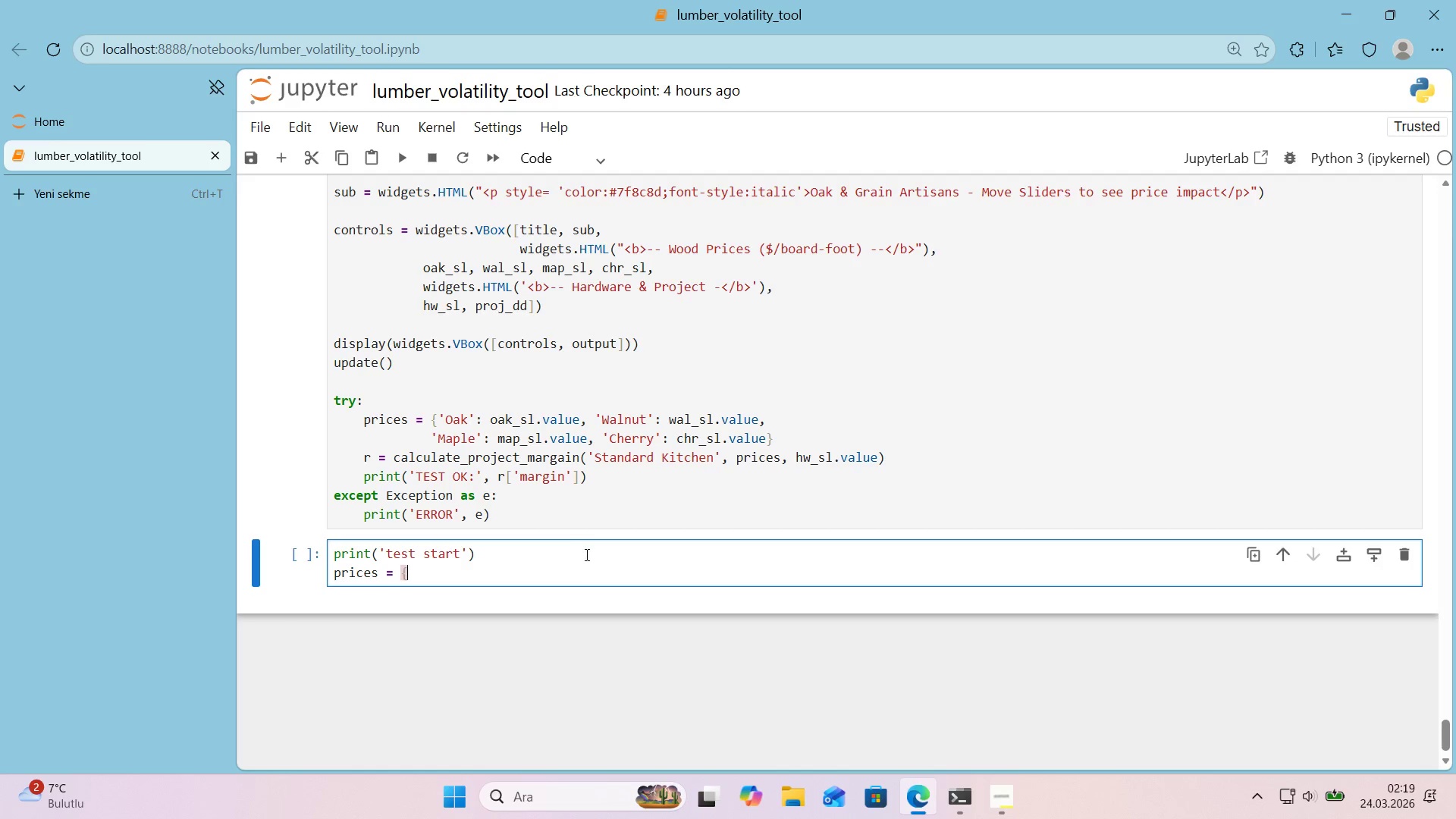 
key(Alt+Control+7)
 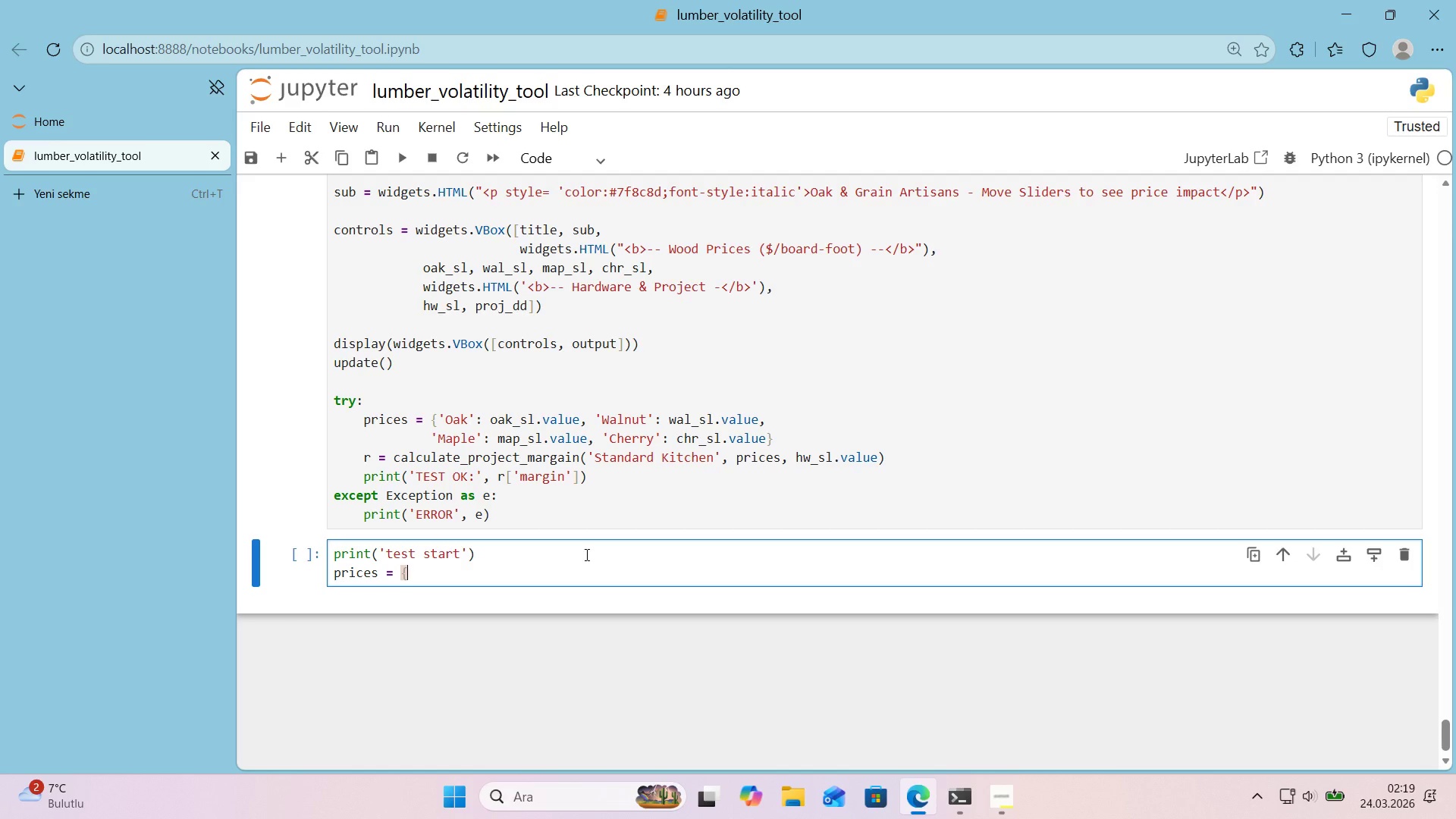 
key(Alt+Control+0)
 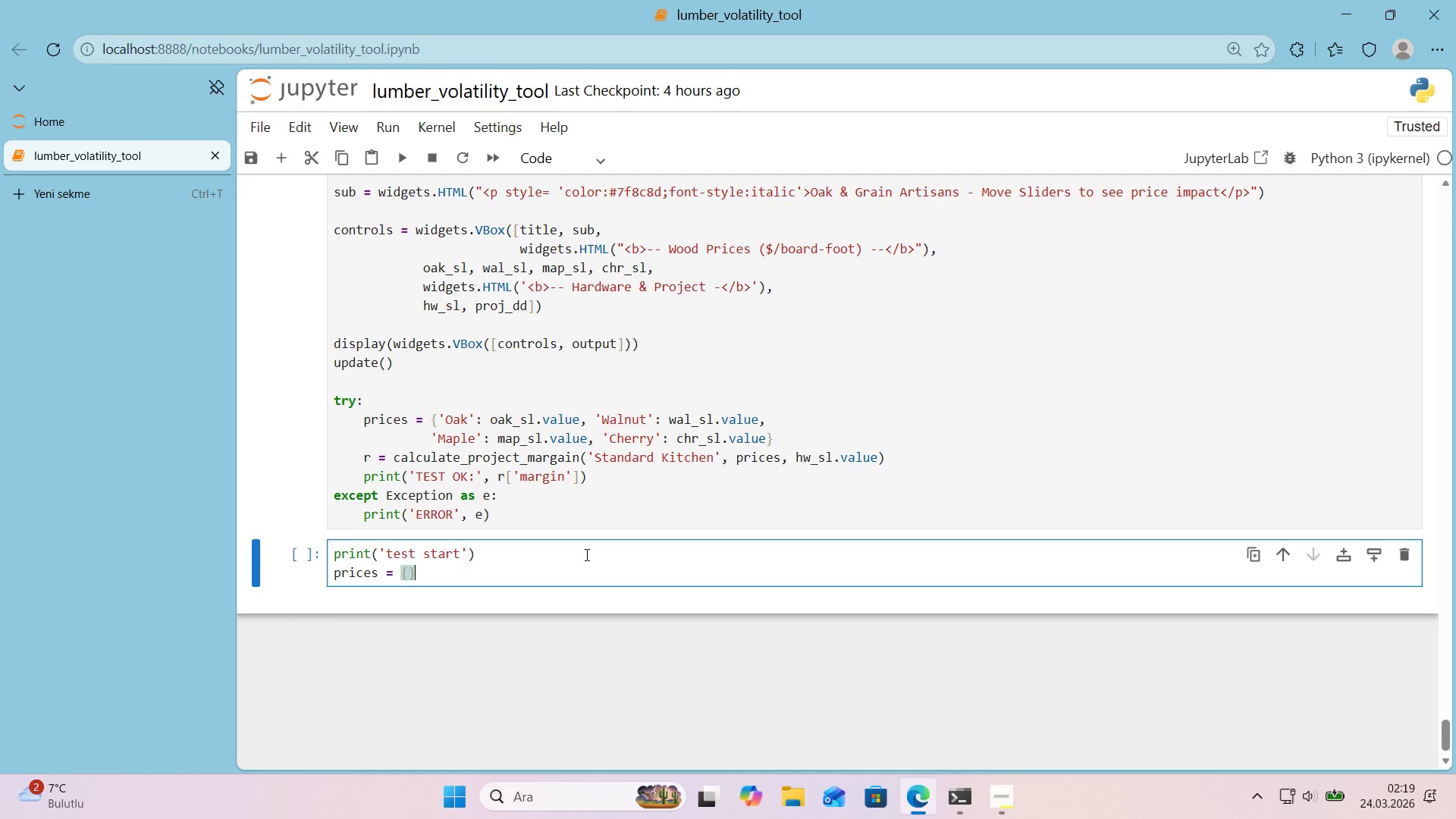 
key(ArrowLeft)
 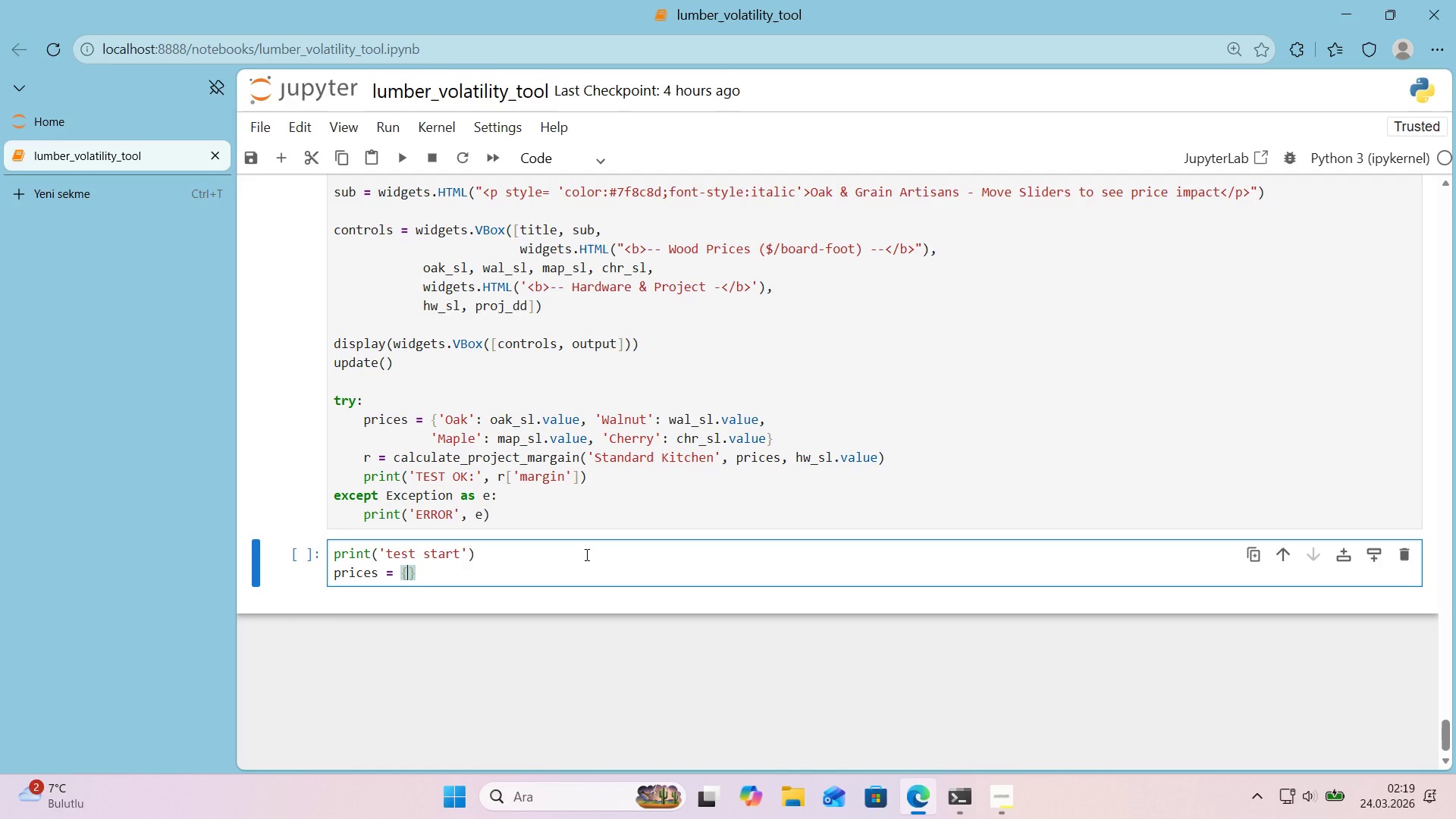 
type(@@)
 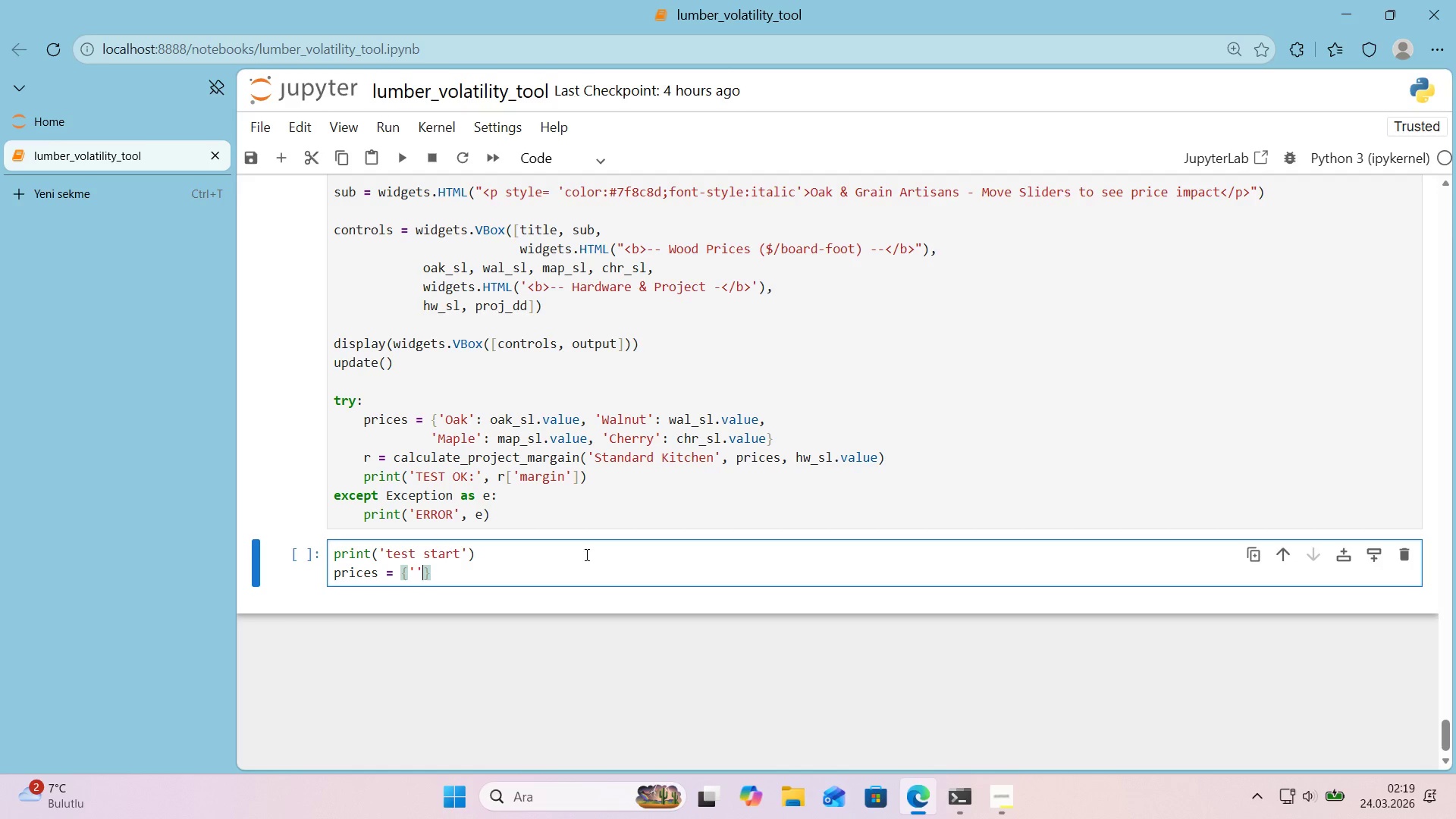 
key(ArrowLeft)
 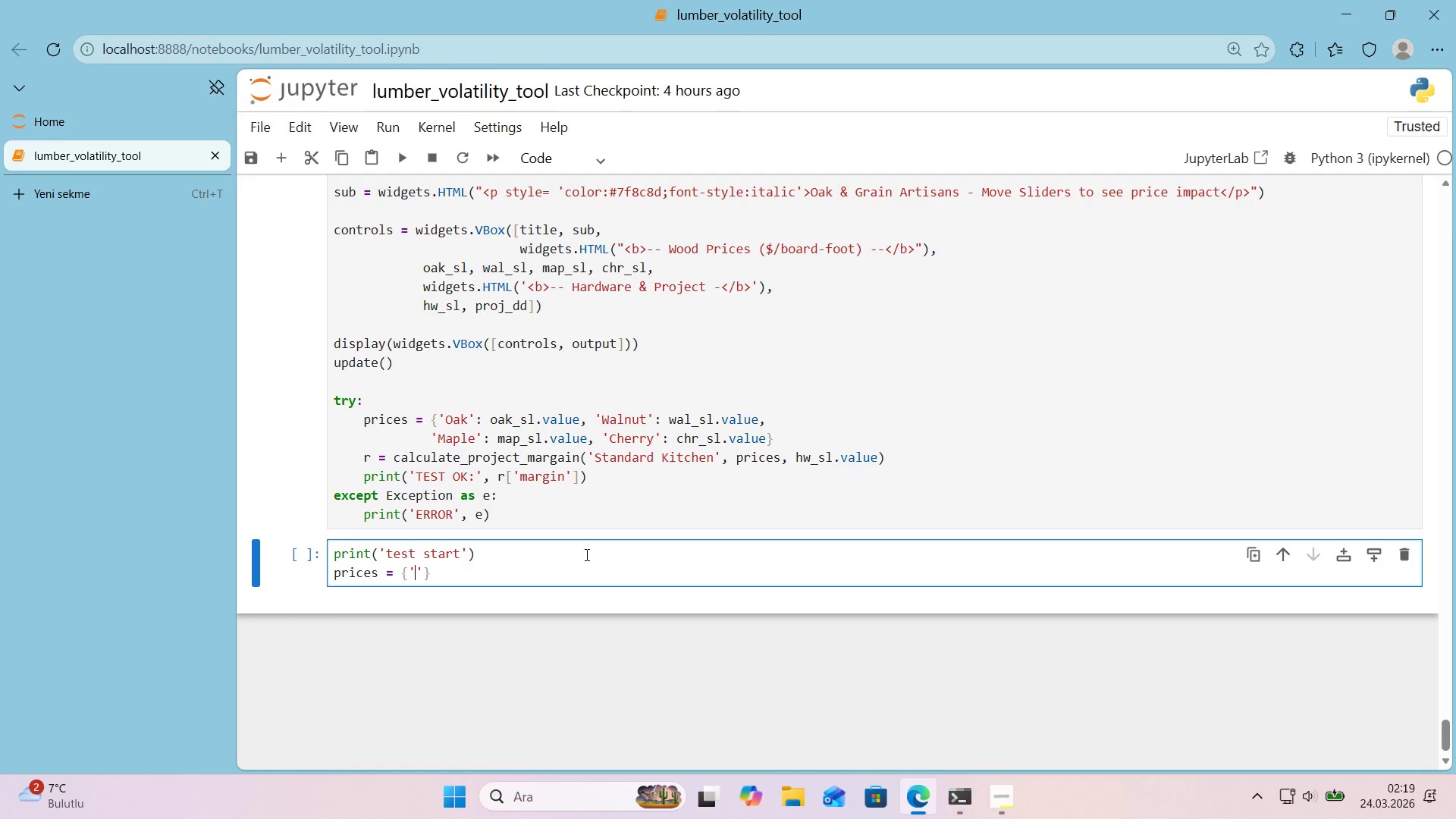 
type(22)
 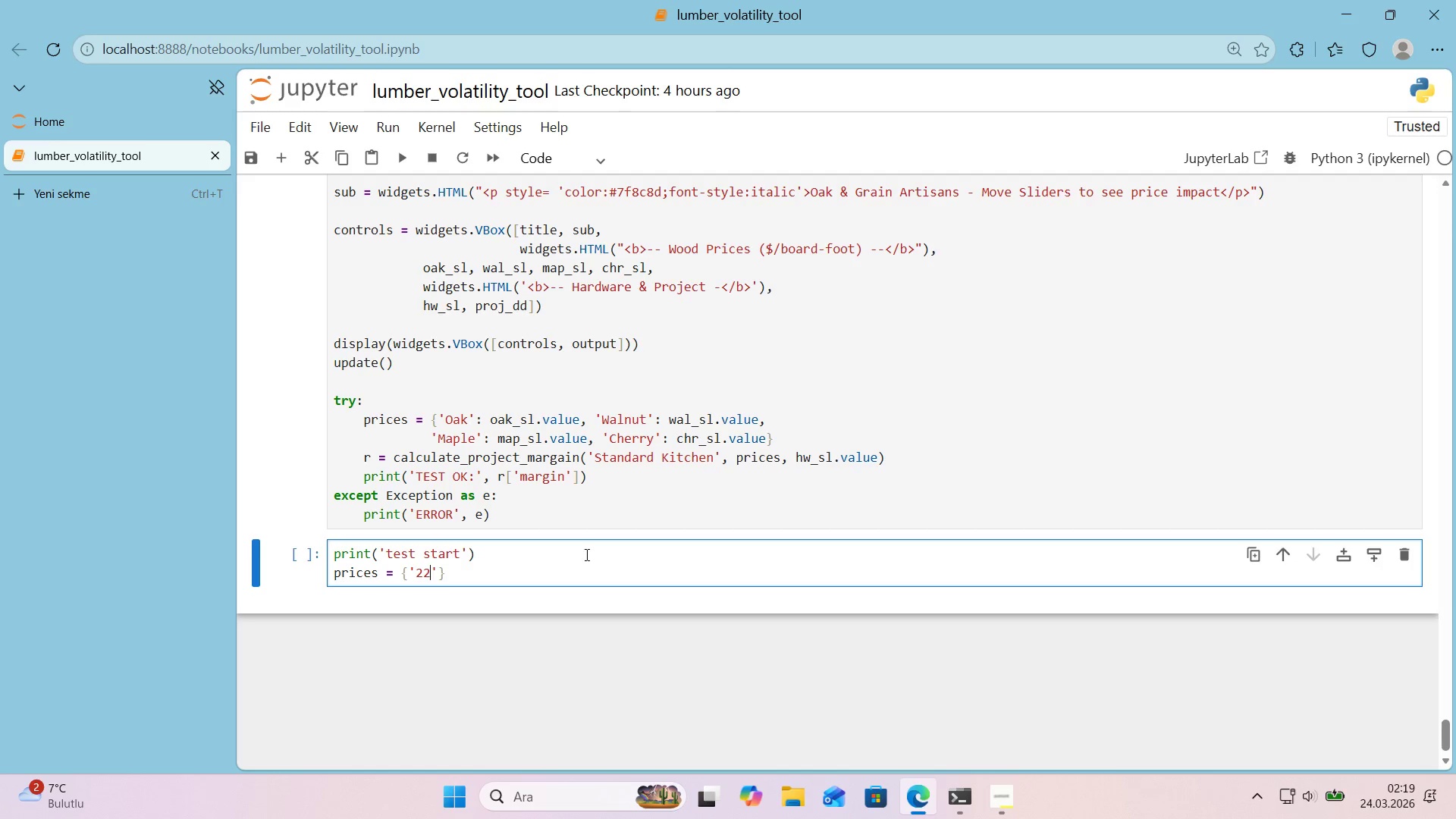 
key(ArrowLeft)
 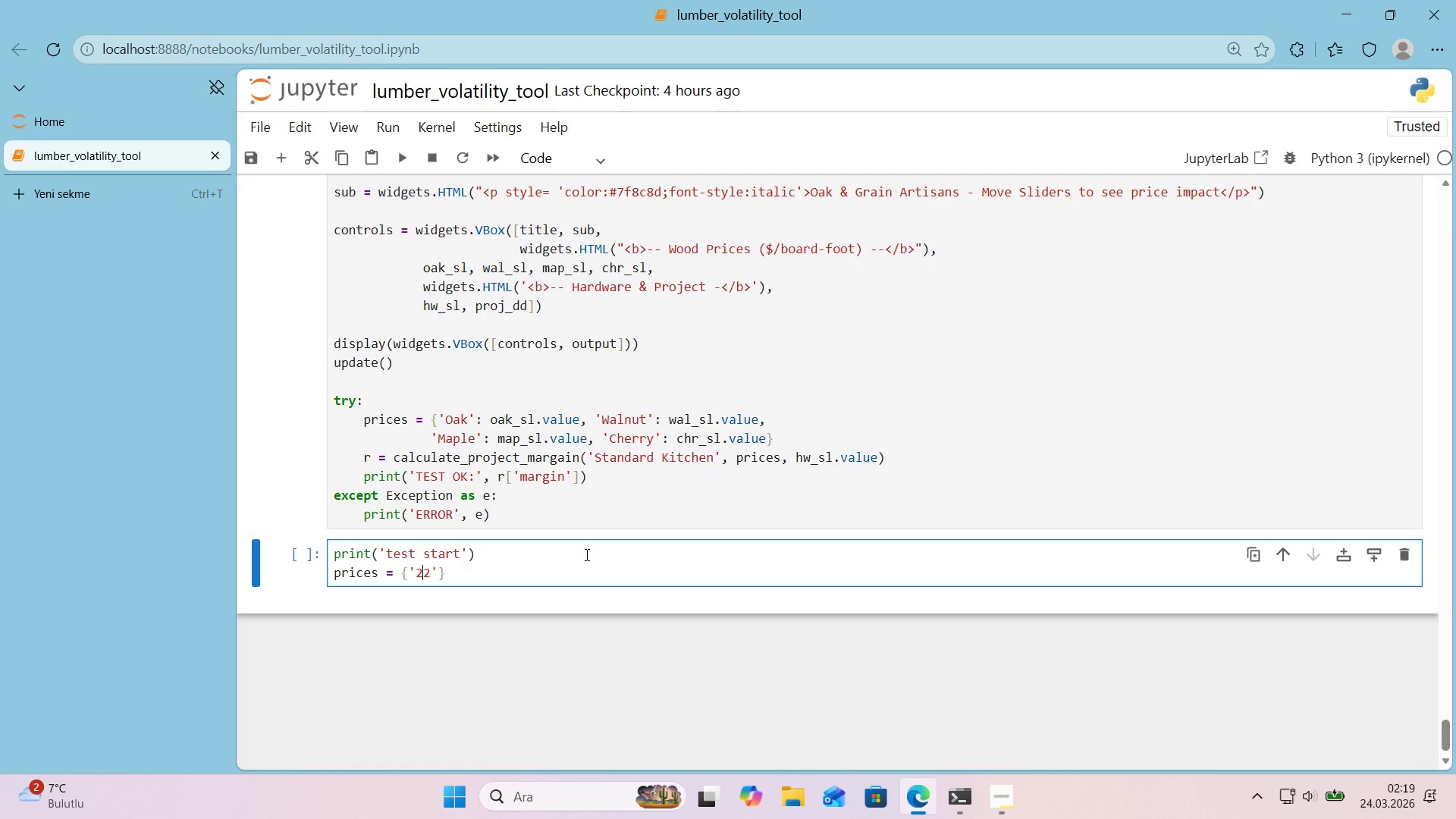 
key(ArrowRight)
 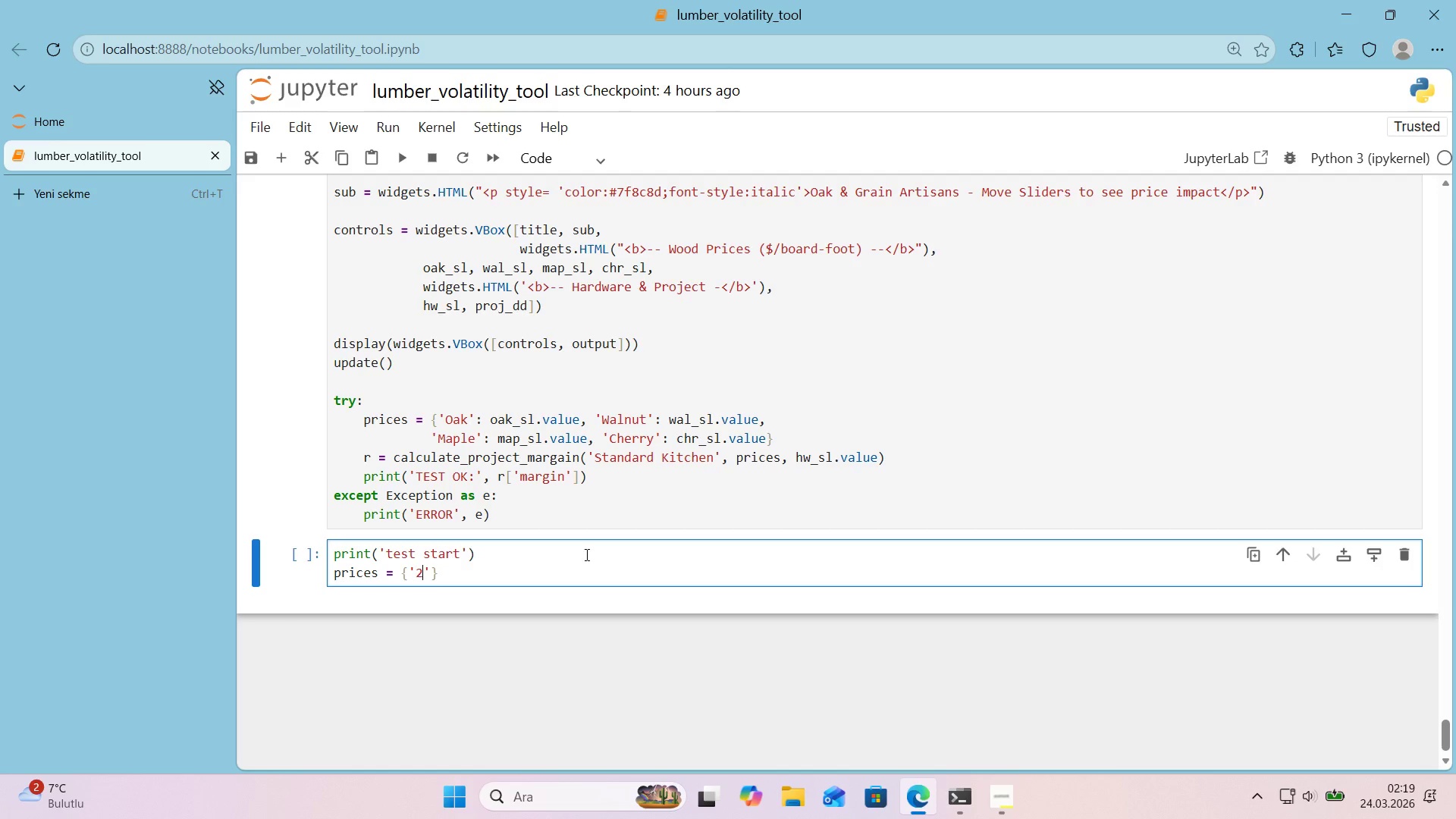 
key(Backspace)
key(Backspace)
type(Oak)
 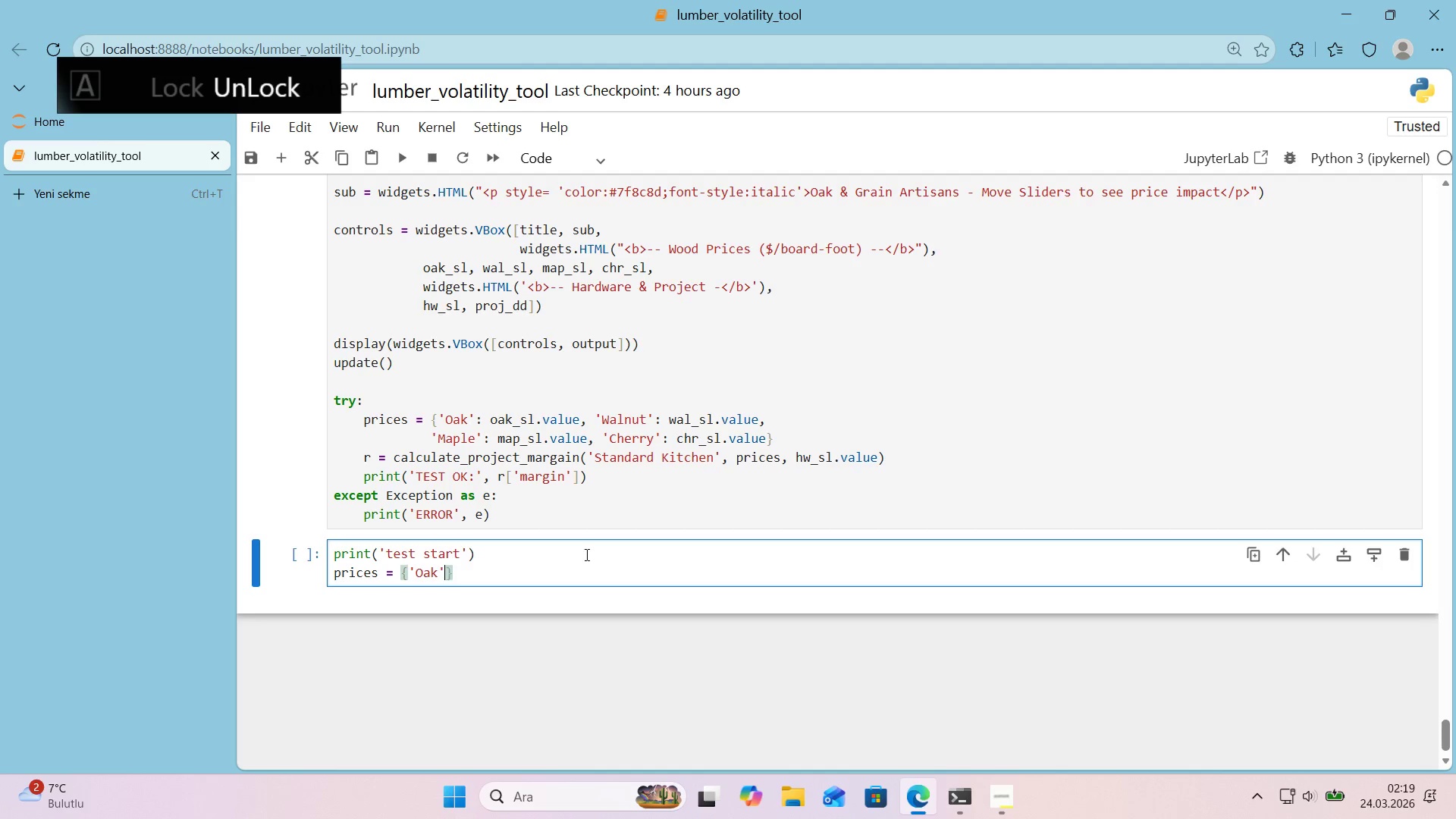 
key(ArrowRight)
 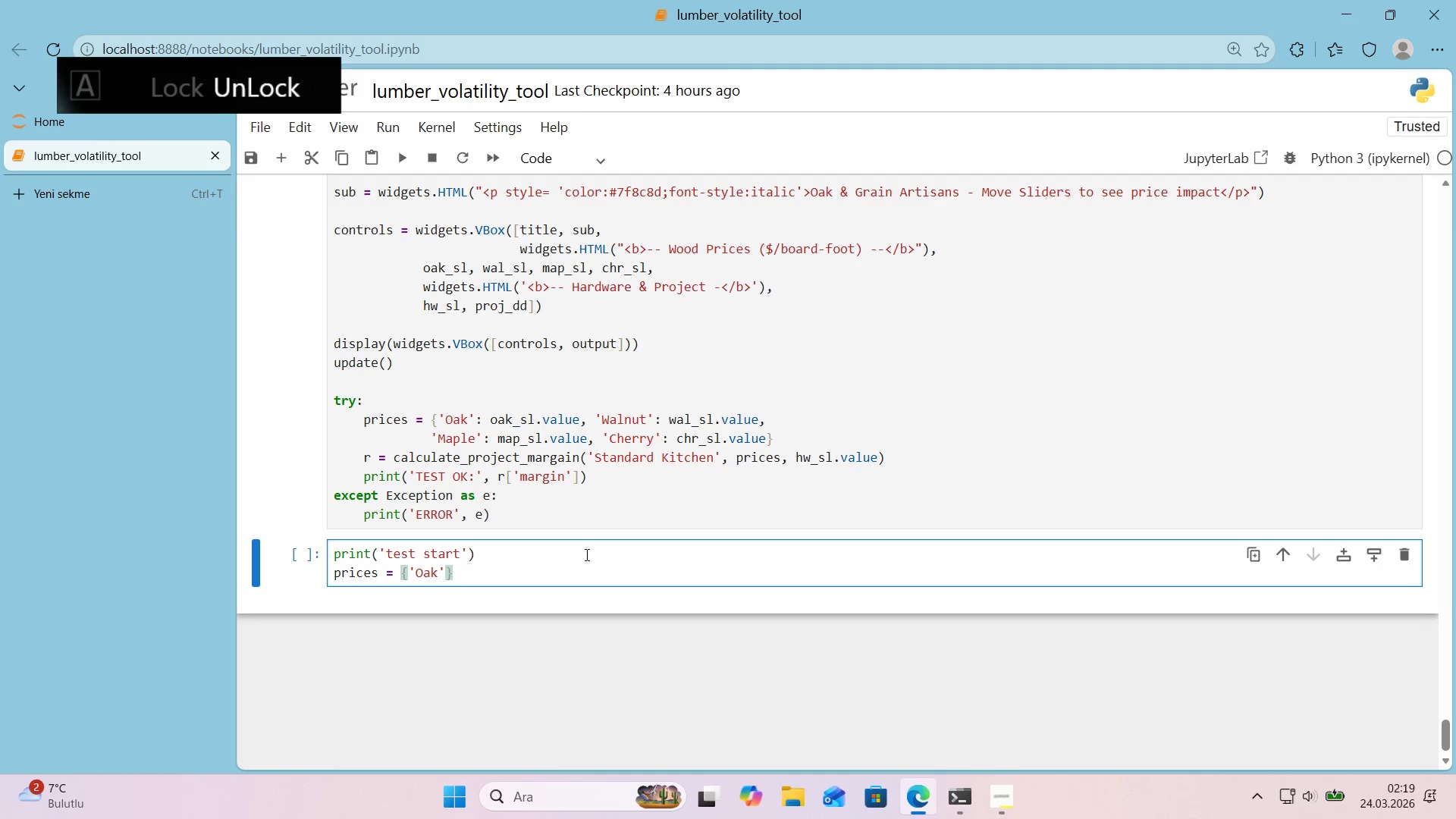 
type(> 7.0, @@)
 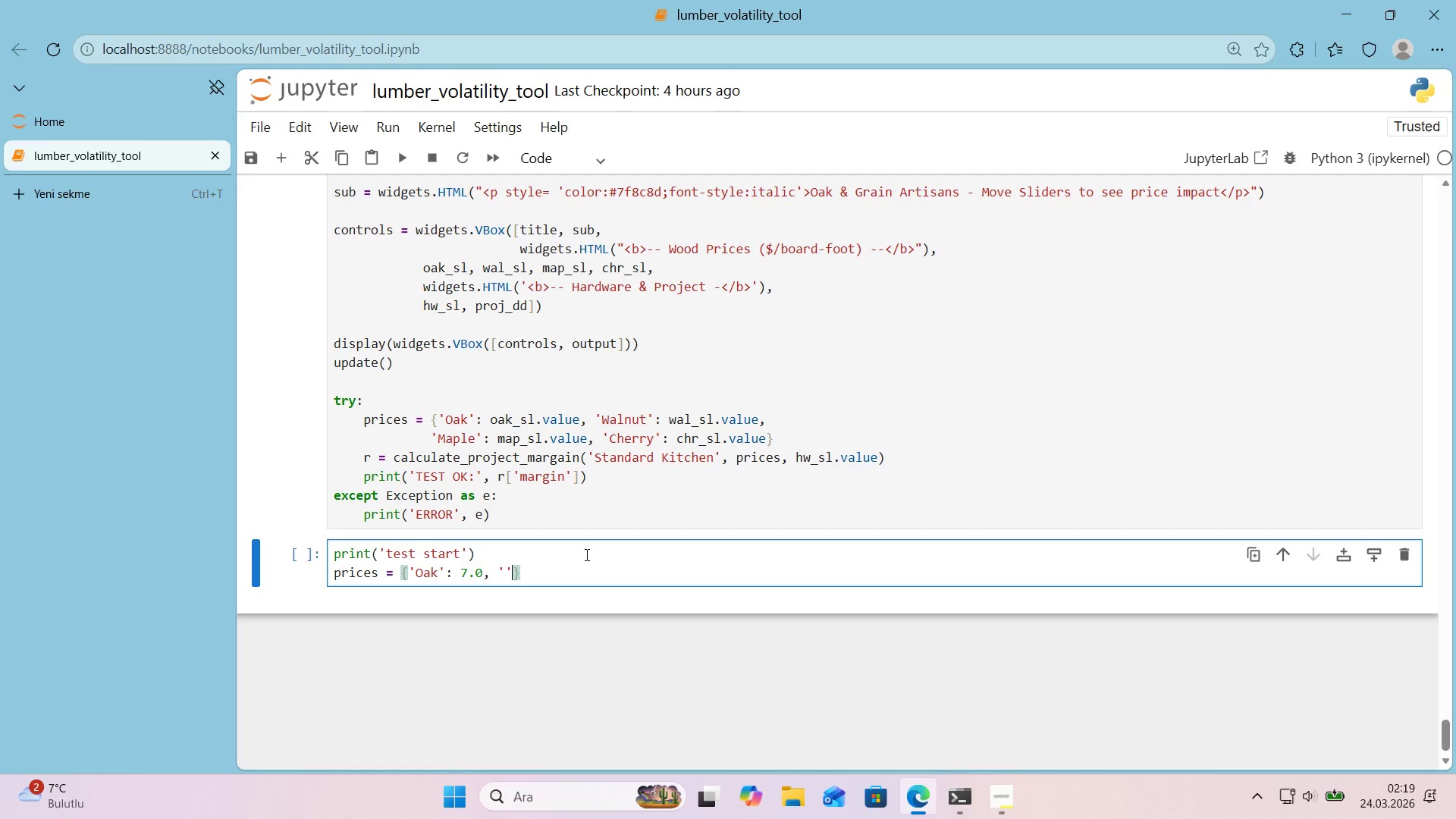 
key(ArrowLeft)
 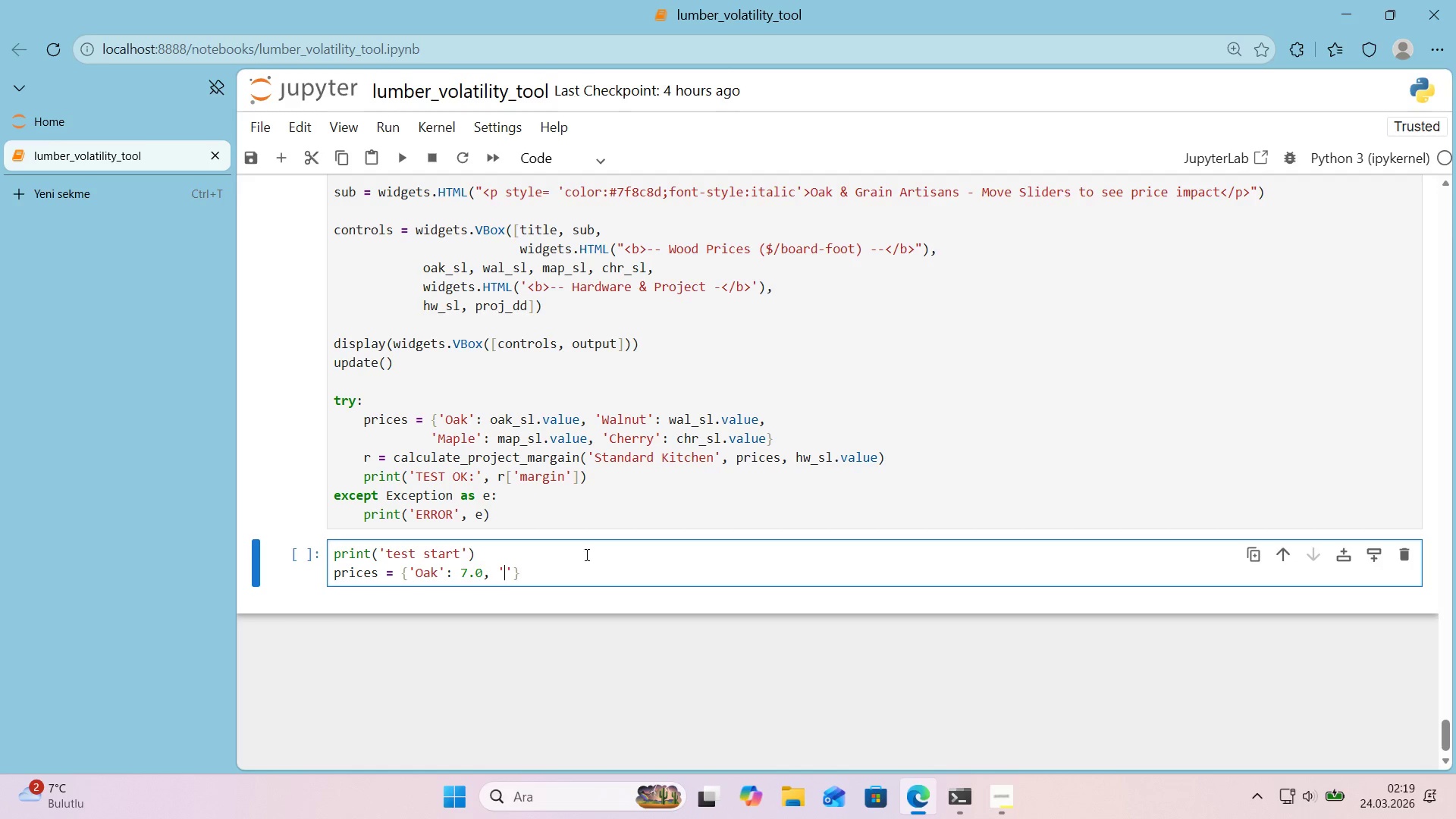 
type(Walnut13.0)
 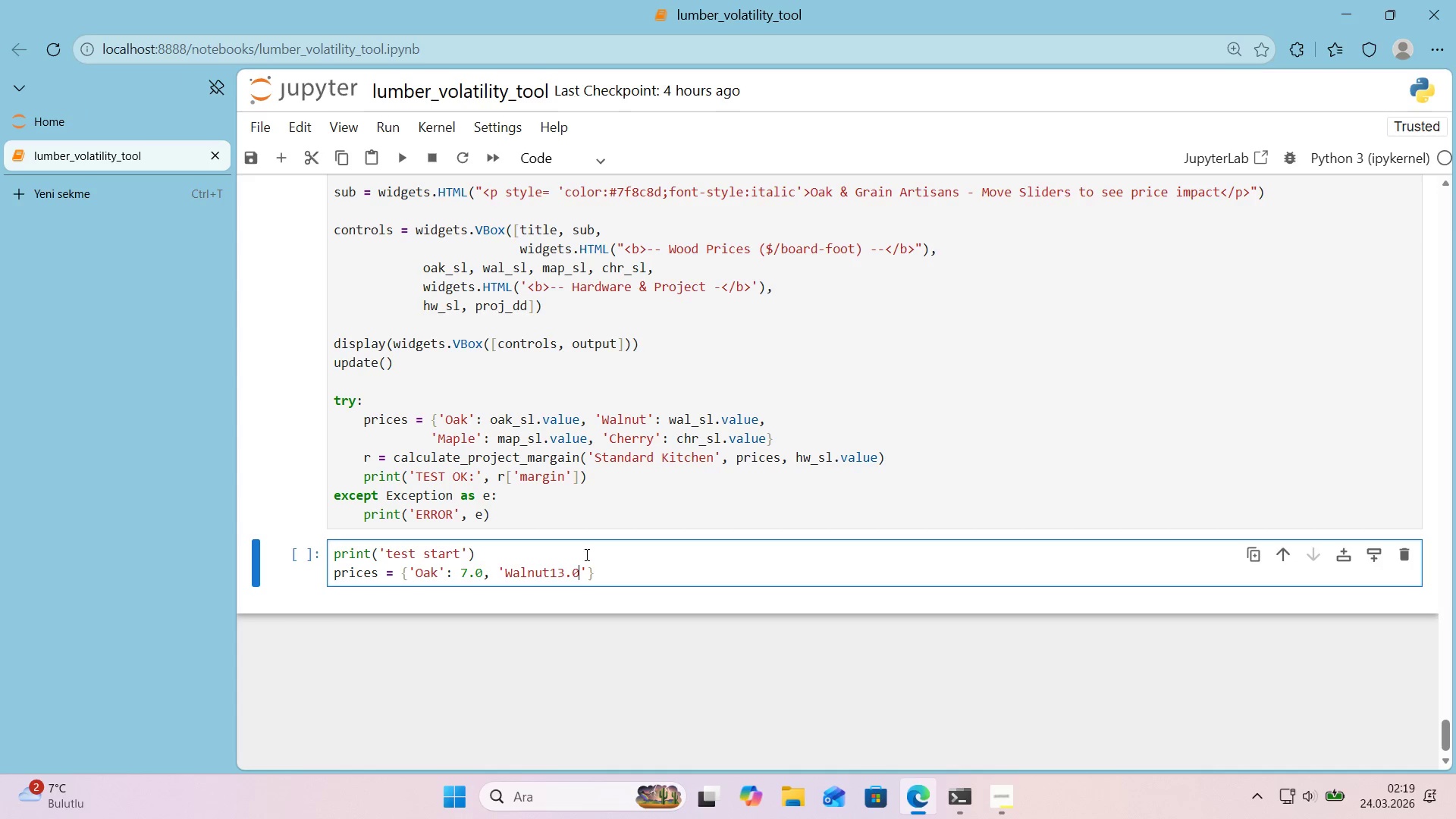 
key(ArrowLeft)
 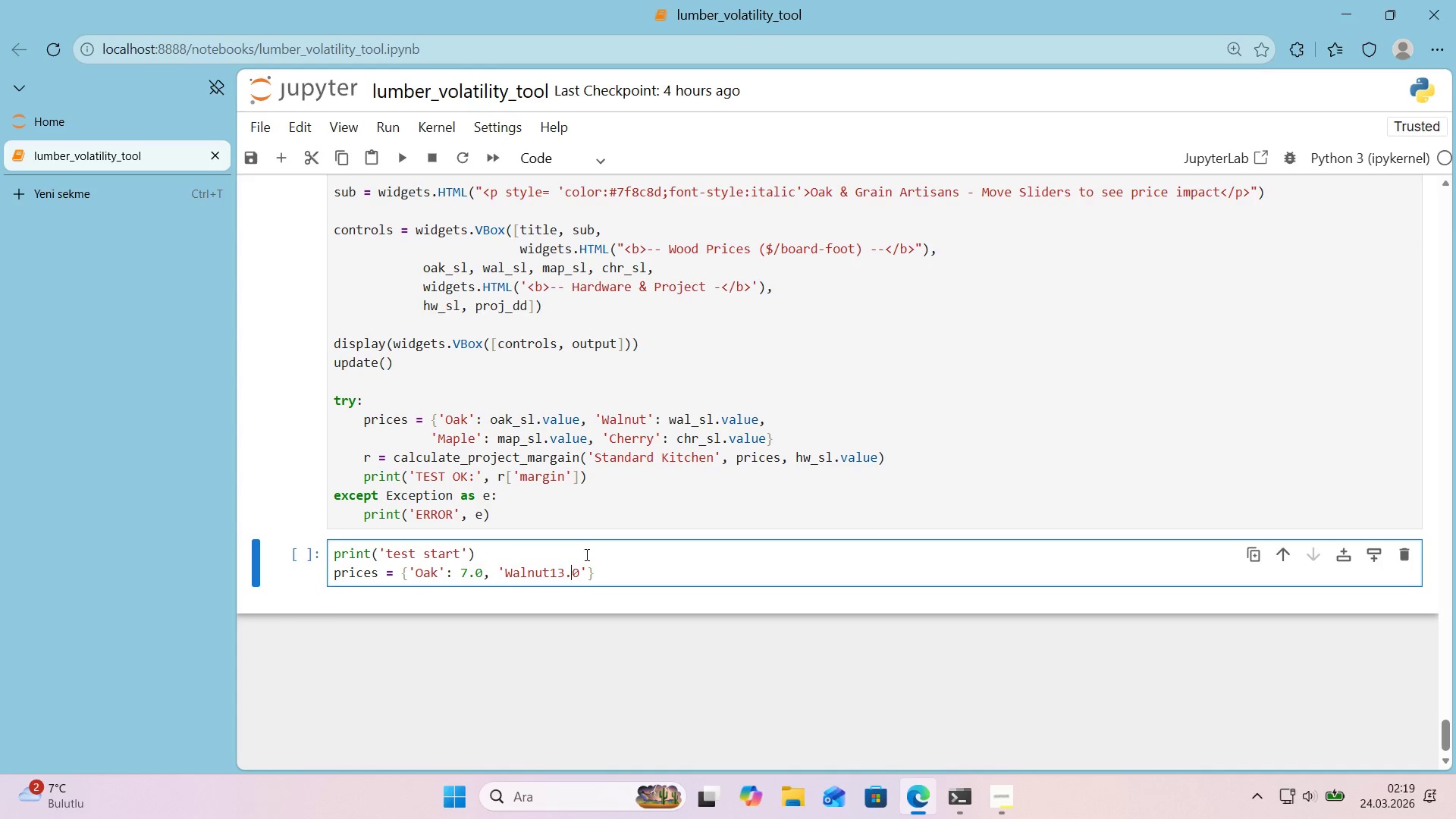 
key(ArrowLeft)
 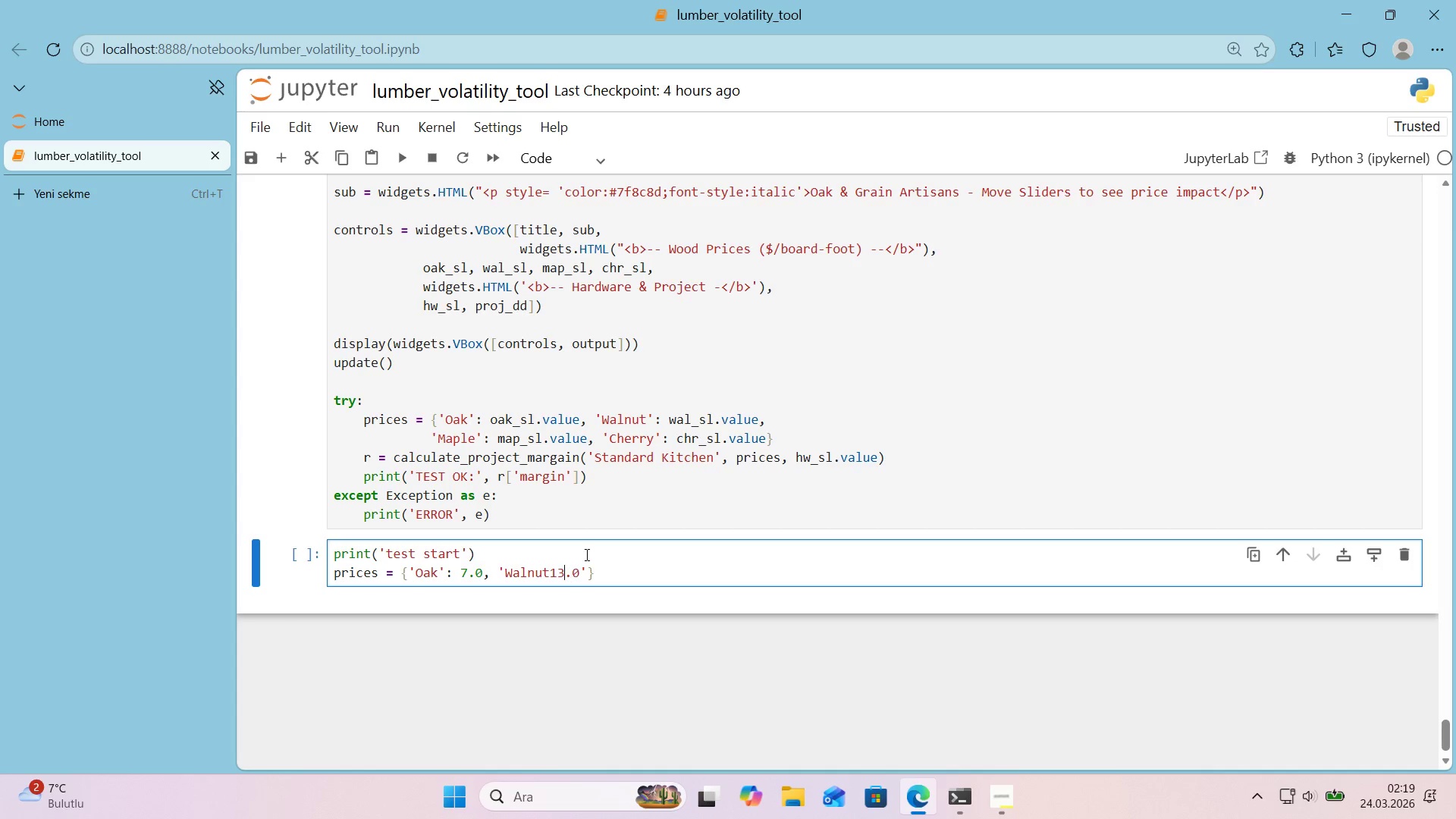 
key(ArrowLeft)
 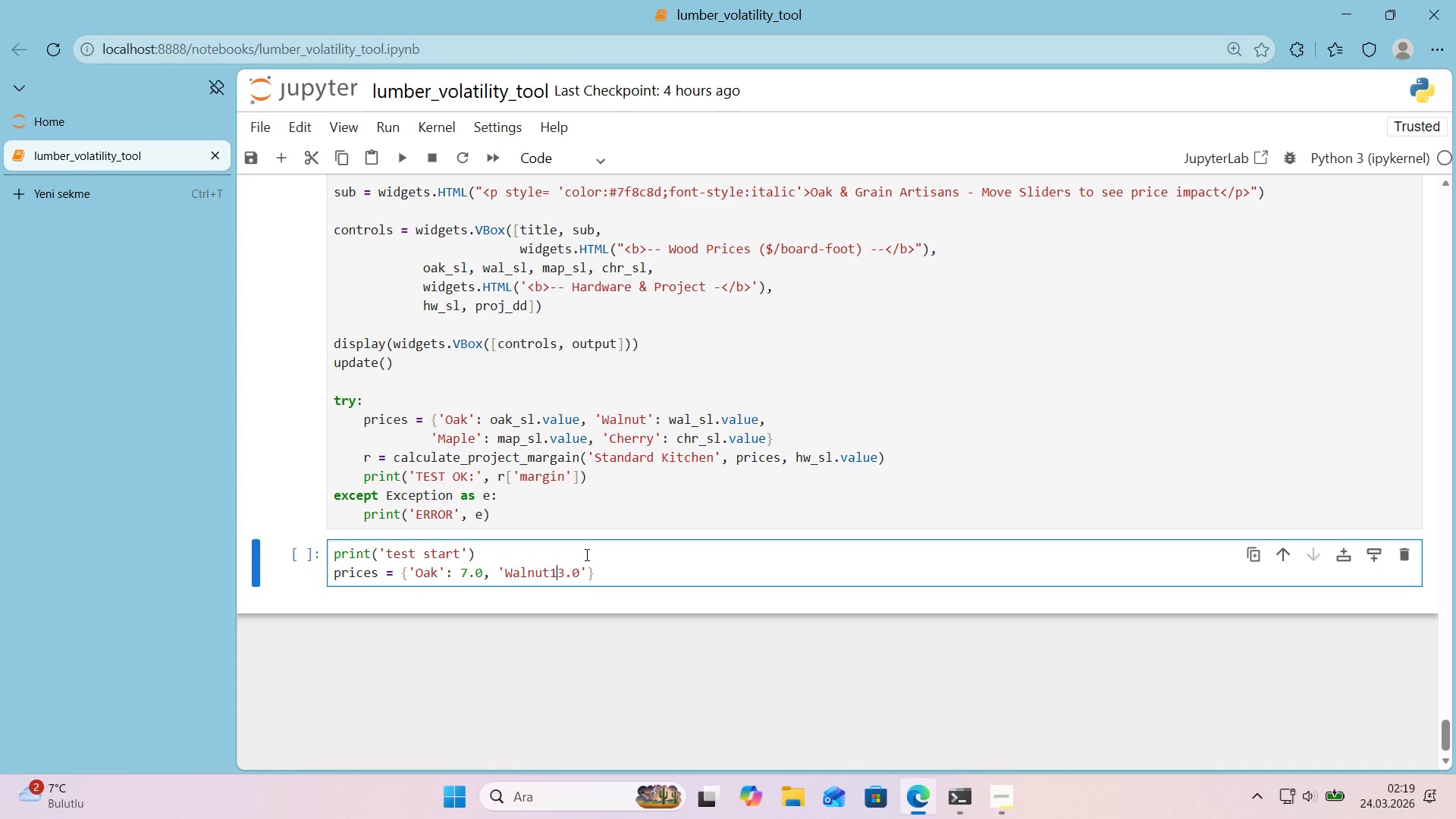 
key(ArrowLeft)
 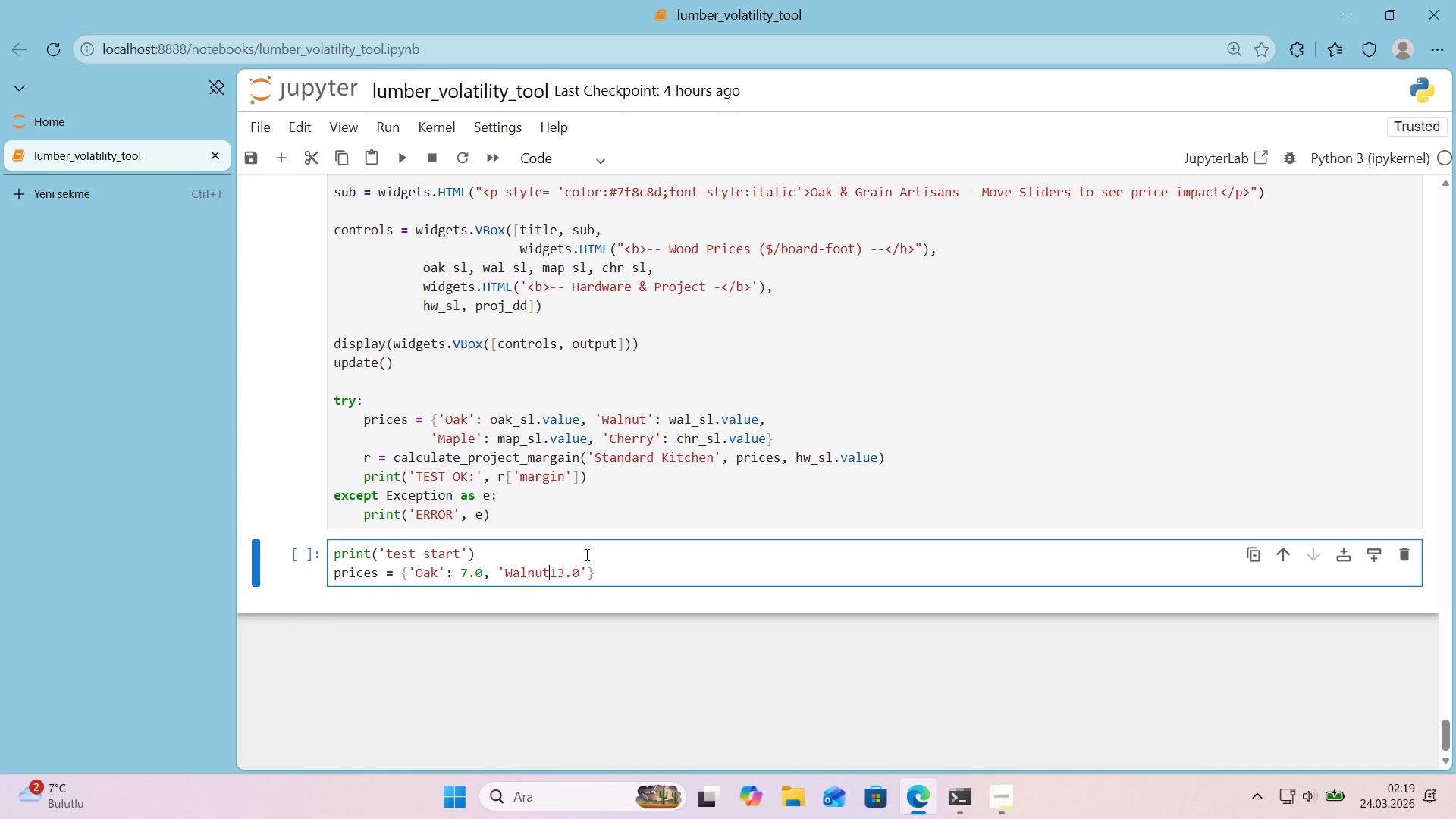 
key(Space)
 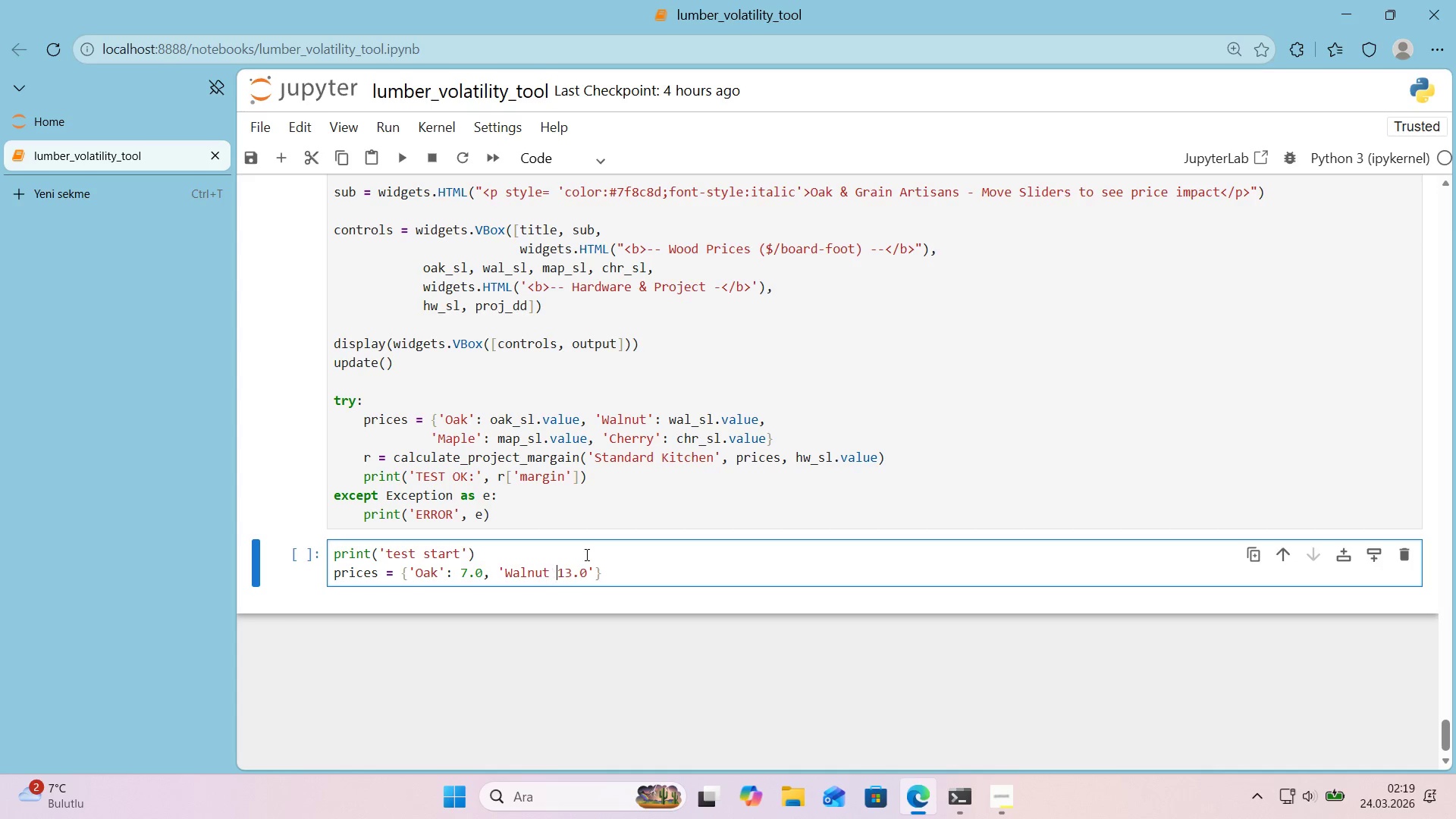 
key(Shift+ShiftRight)
 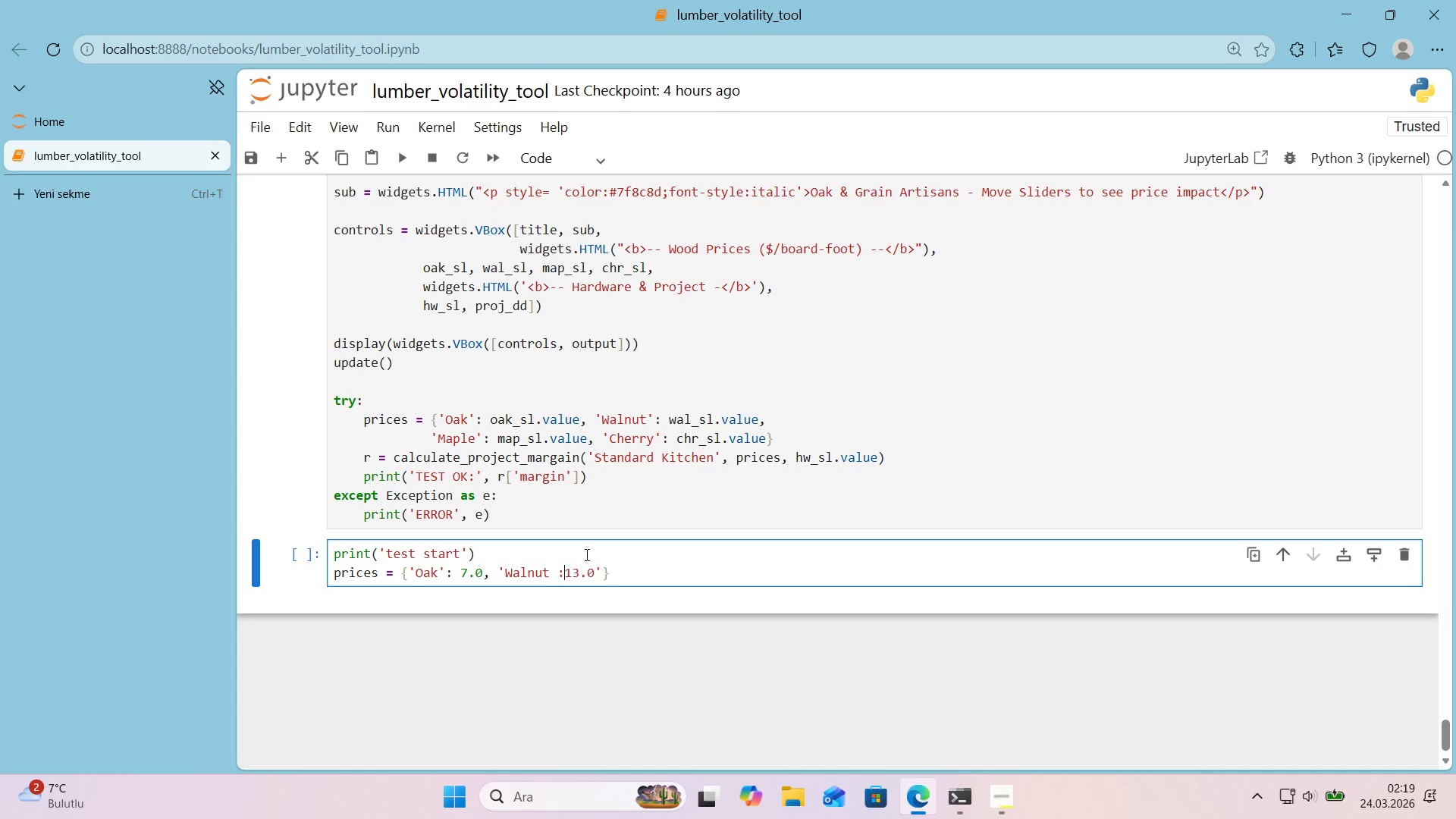 
key(Shift+Period)
 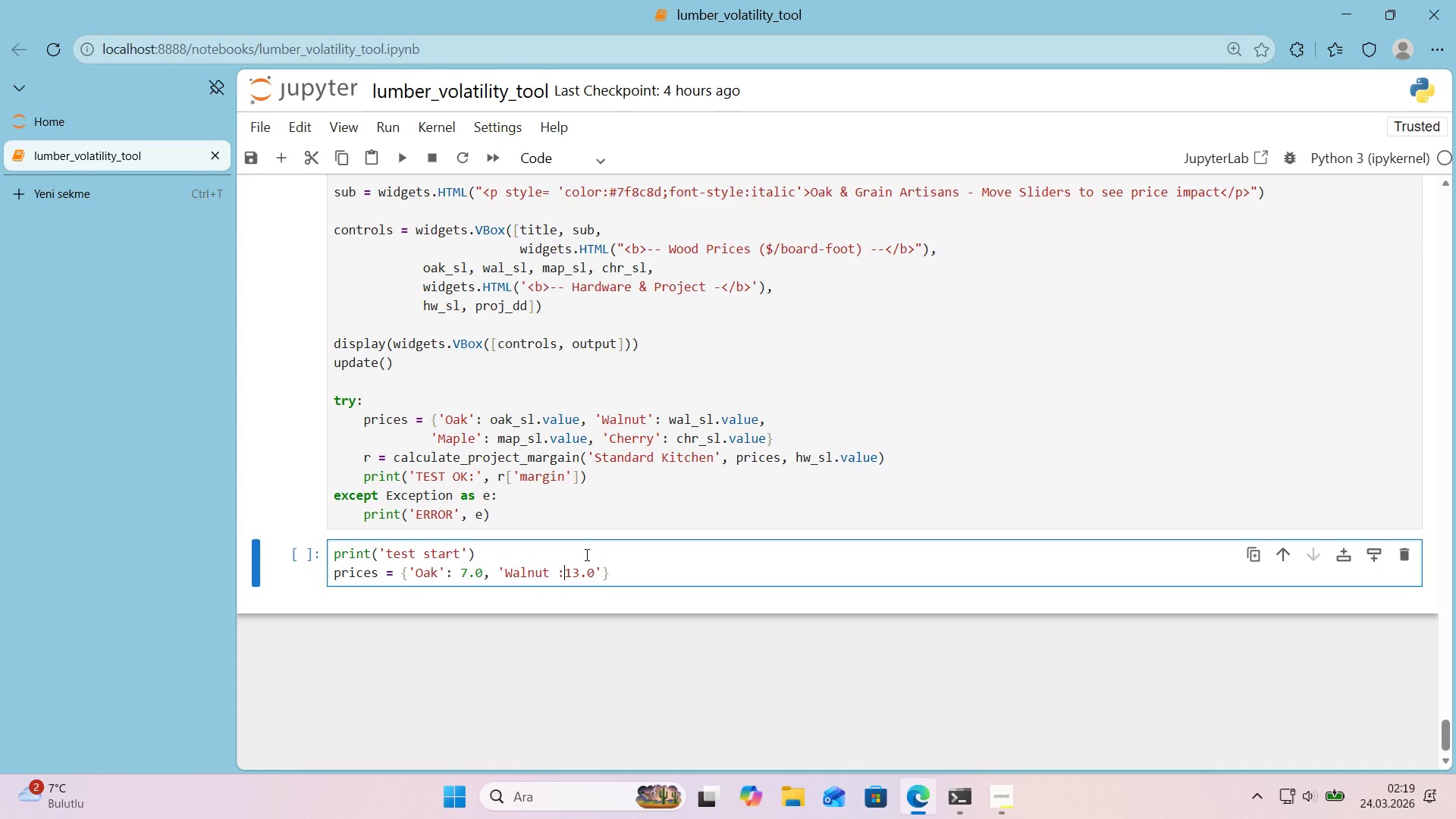 
key(ArrowLeft)
 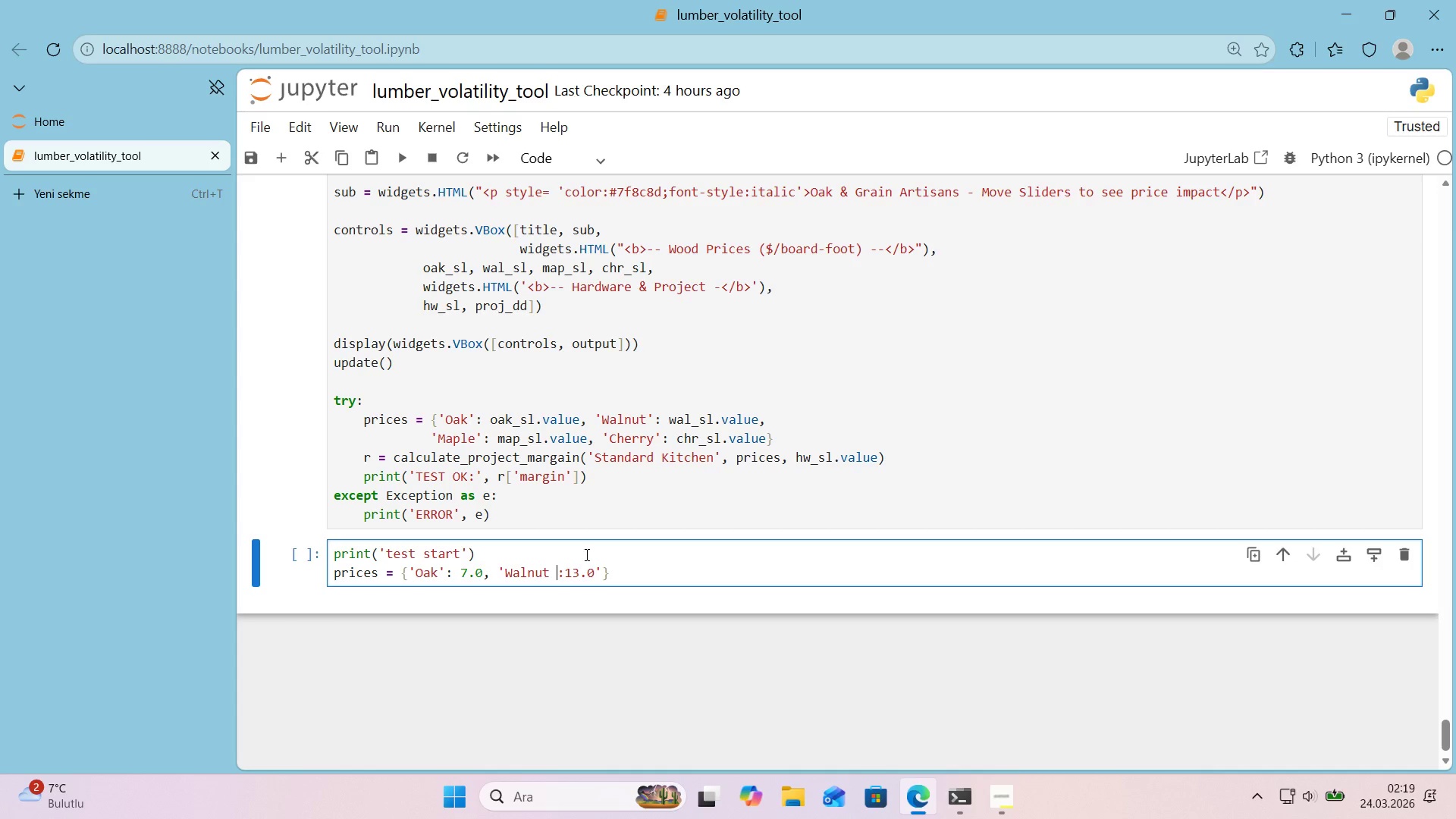 
key(ArrowLeft)
 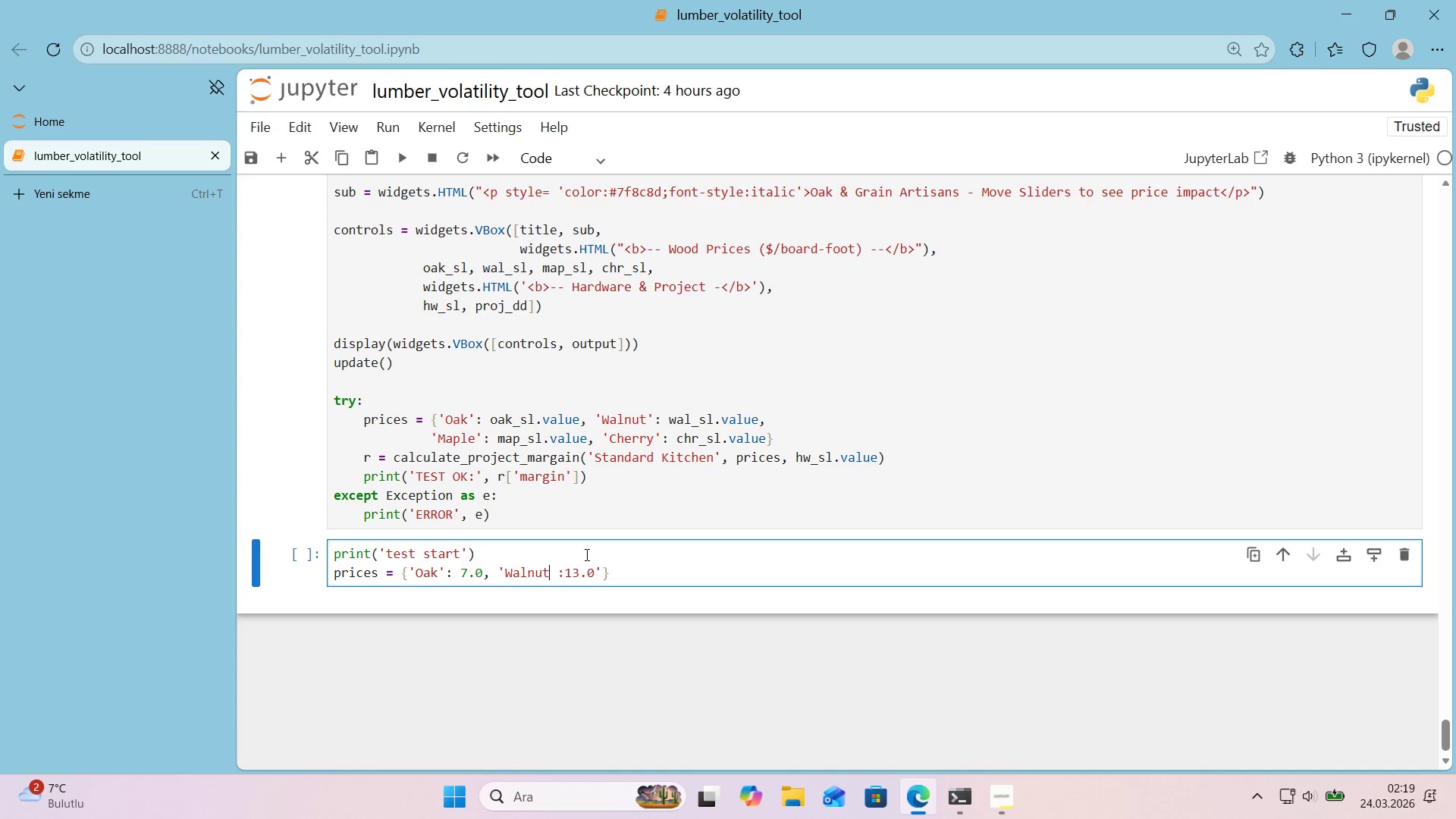 
key(Shift+ShiftRight)
 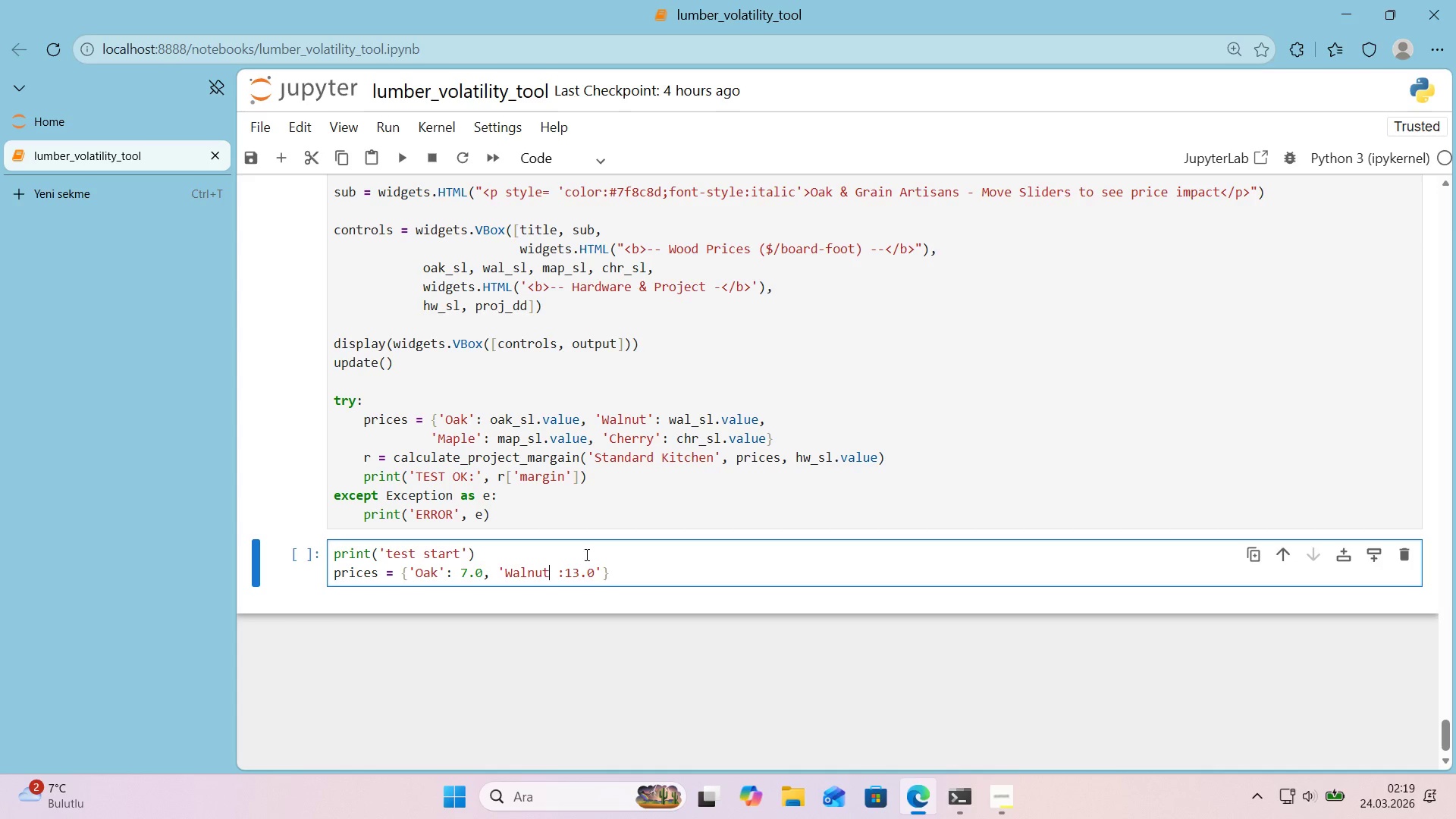 
key(Shift+2)
 